 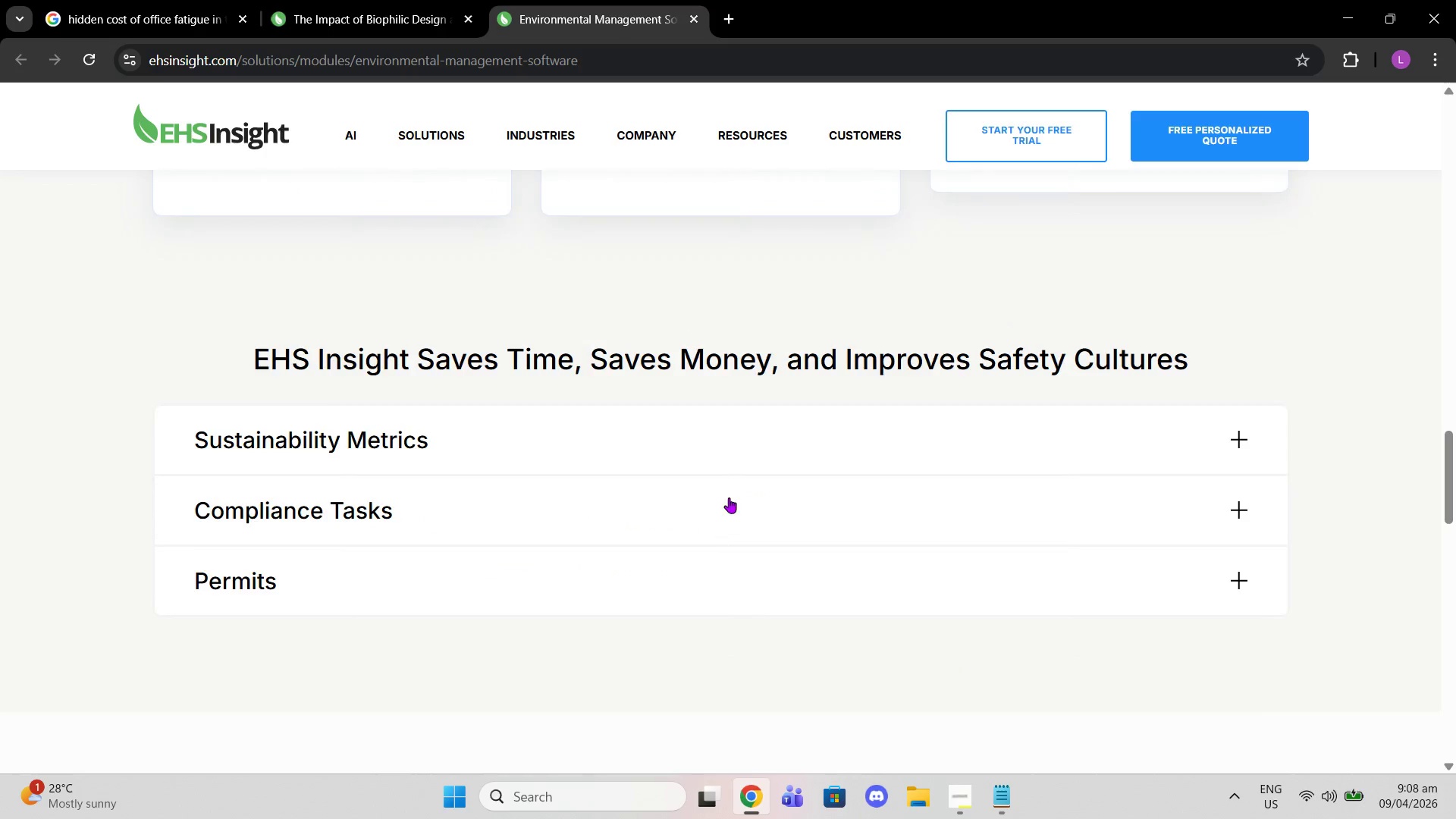 
scroll: coordinate [710, 372], scroll_direction: down, amount: 15.0
 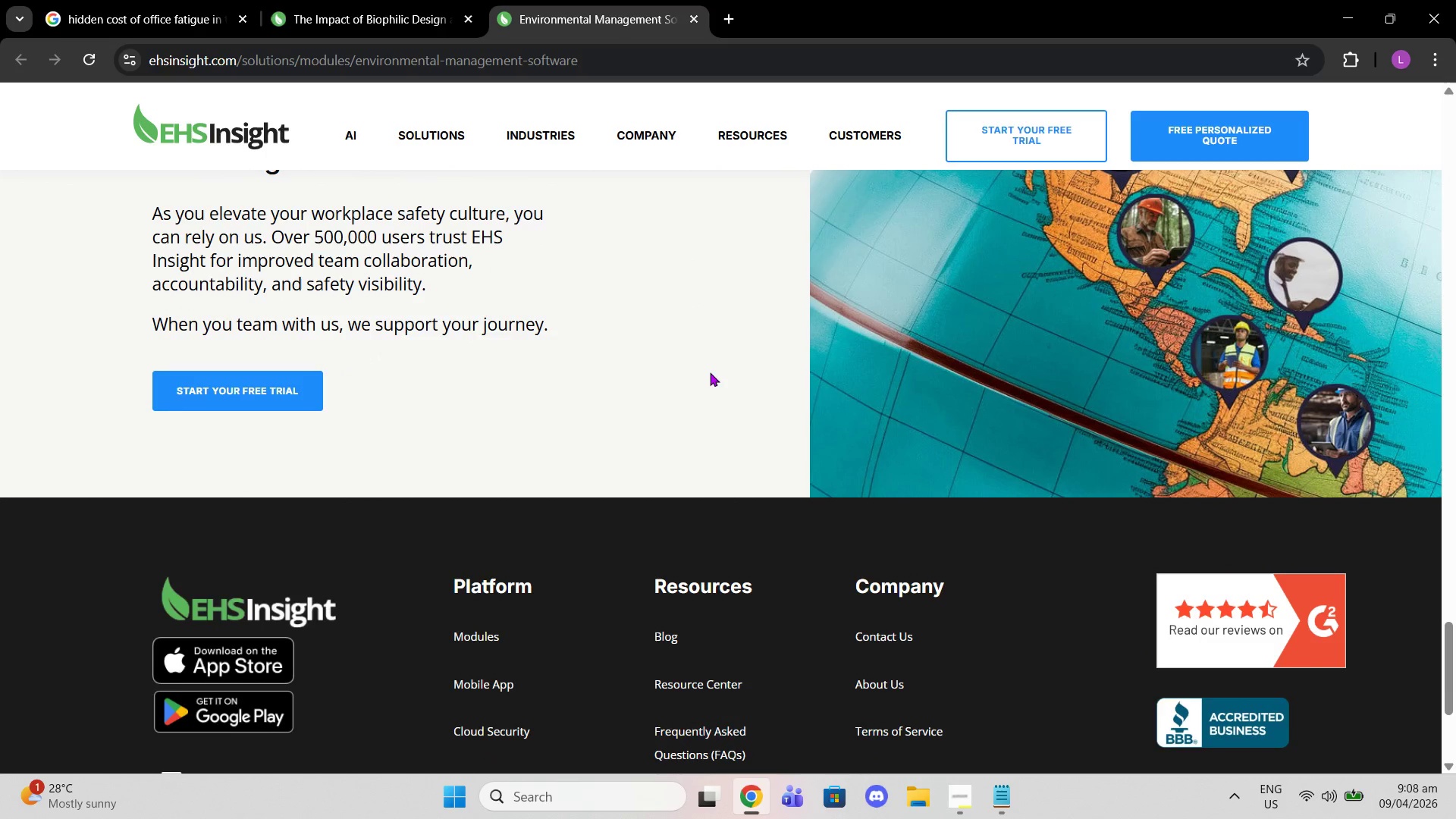 
scroll: coordinate [698, 372], scroll_direction: down, amount: 10.0
 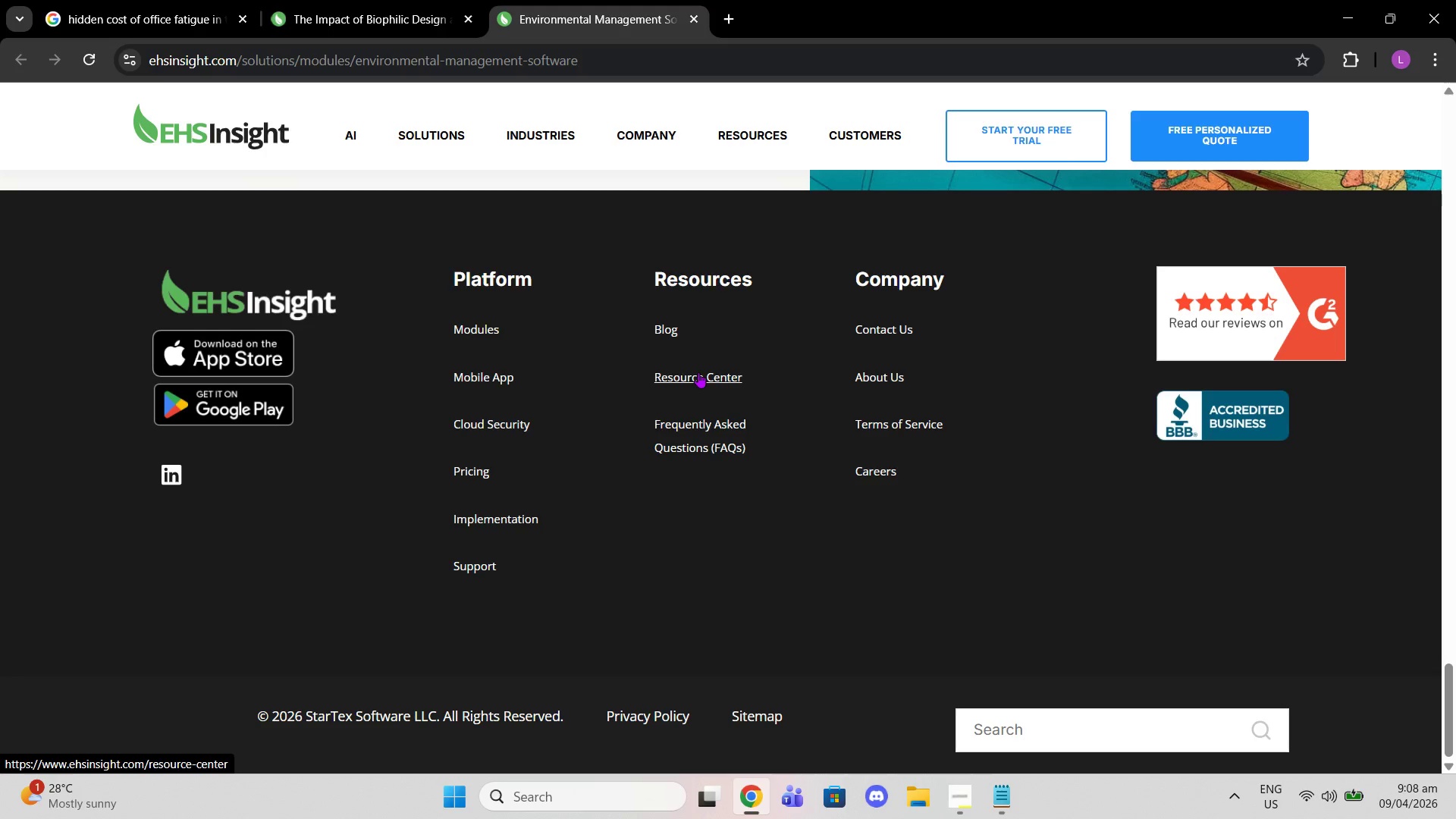 
scroll: coordinate [417, 427], scroll_direction: up, amount: 22.0
 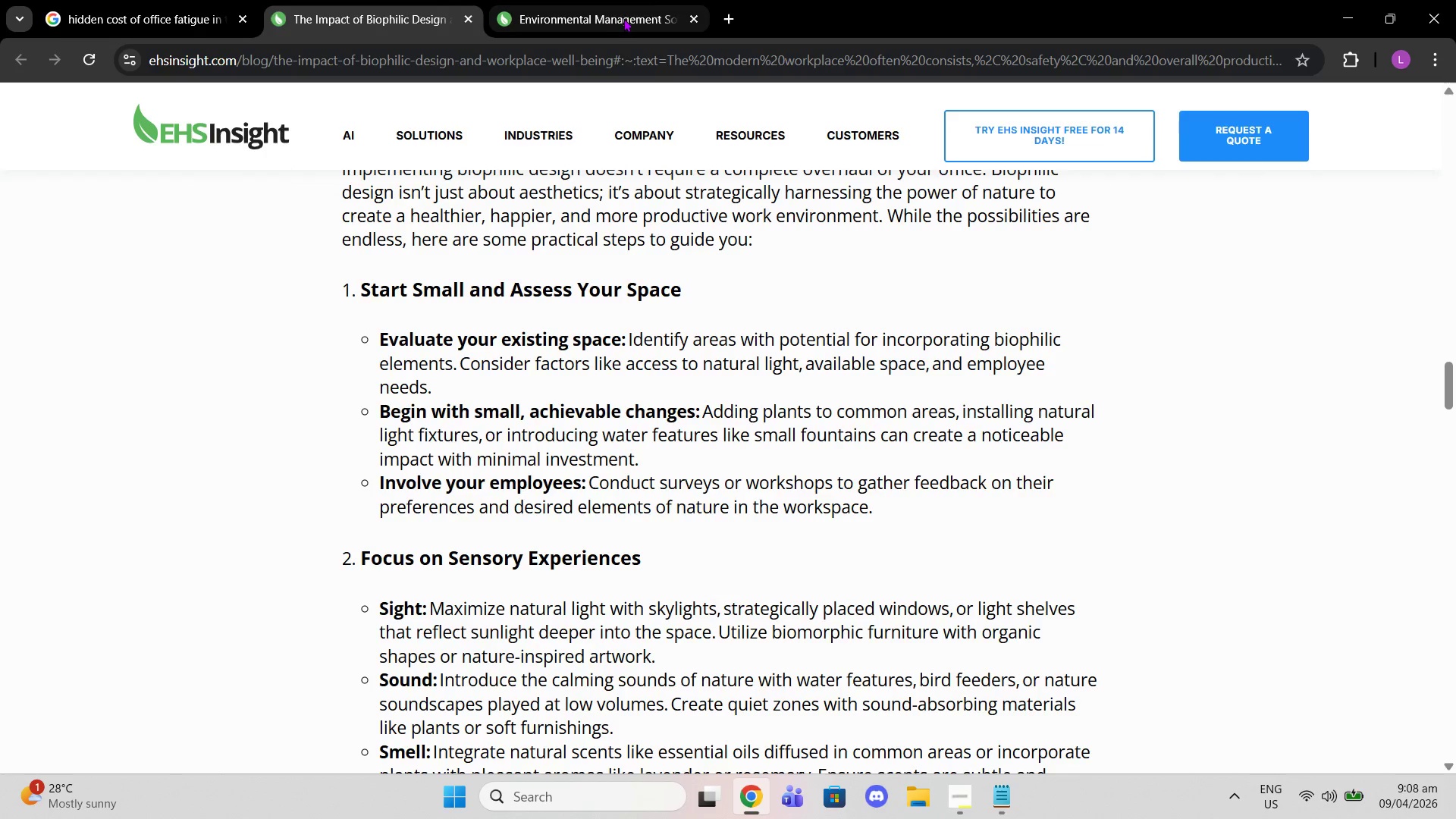 
left_click([695, 11])
 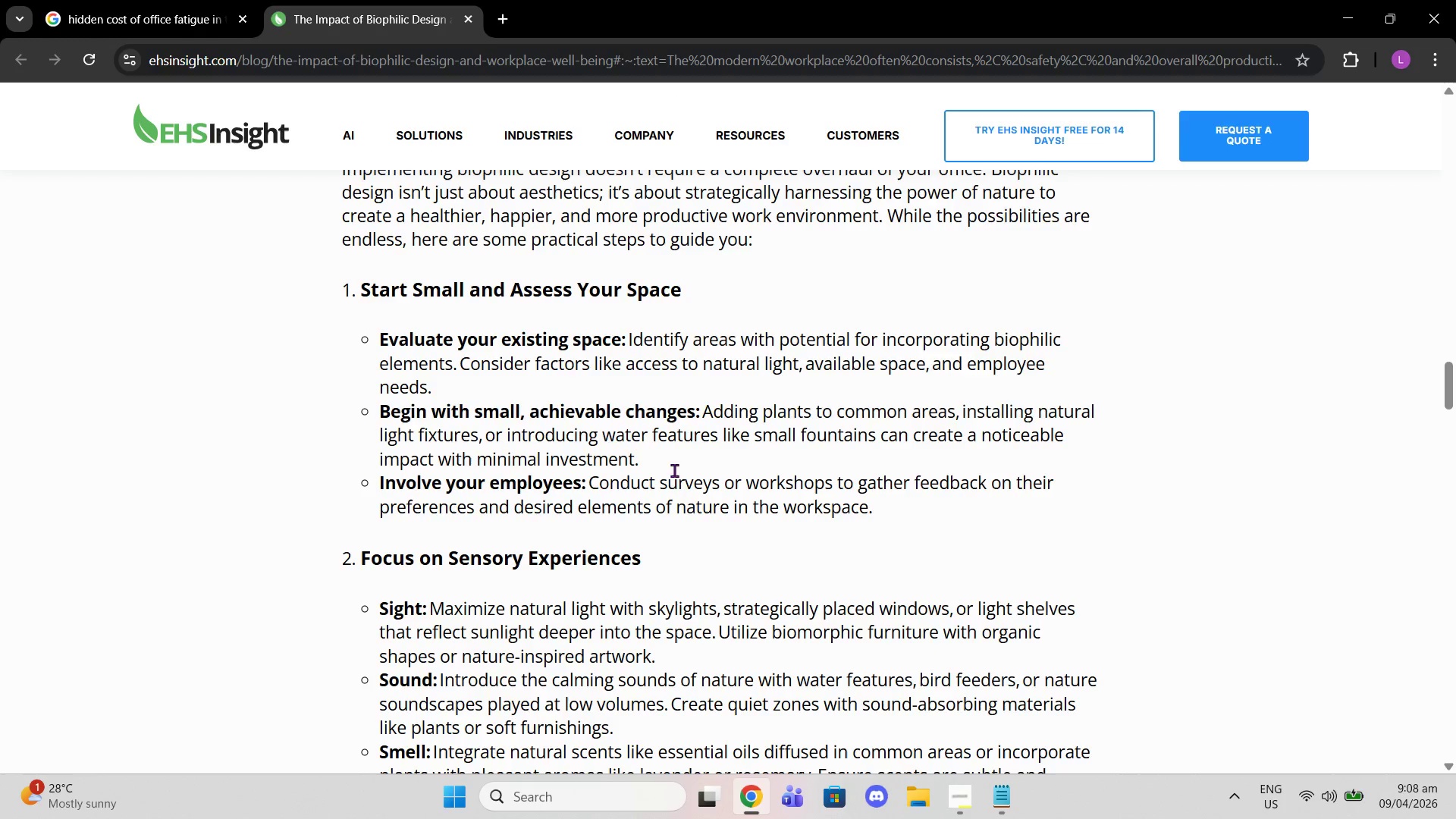 
scroll: coordinate [668, 460], scroll_direction: down, amount: 3.0
 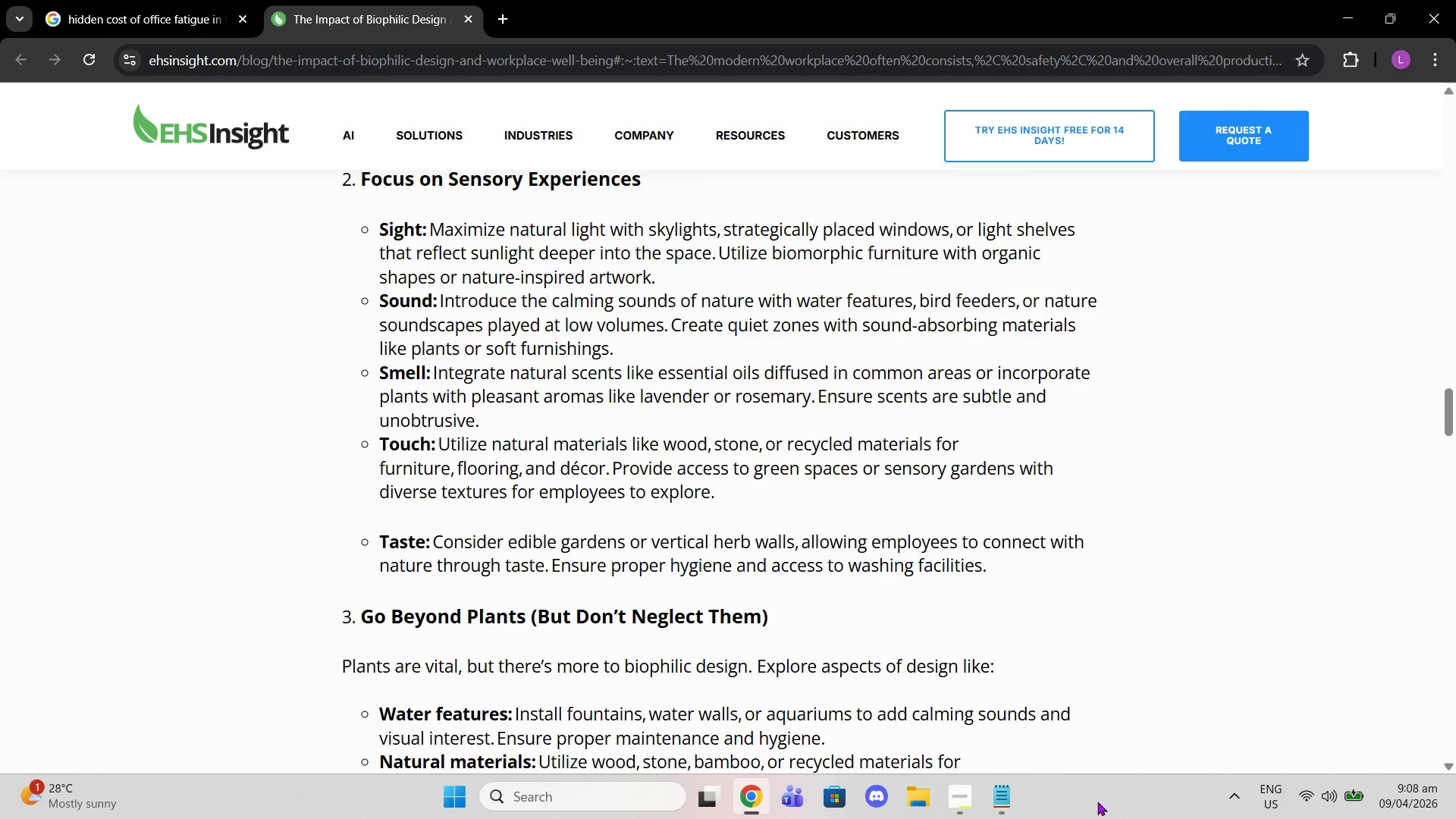 
left_click([1010, 801])
 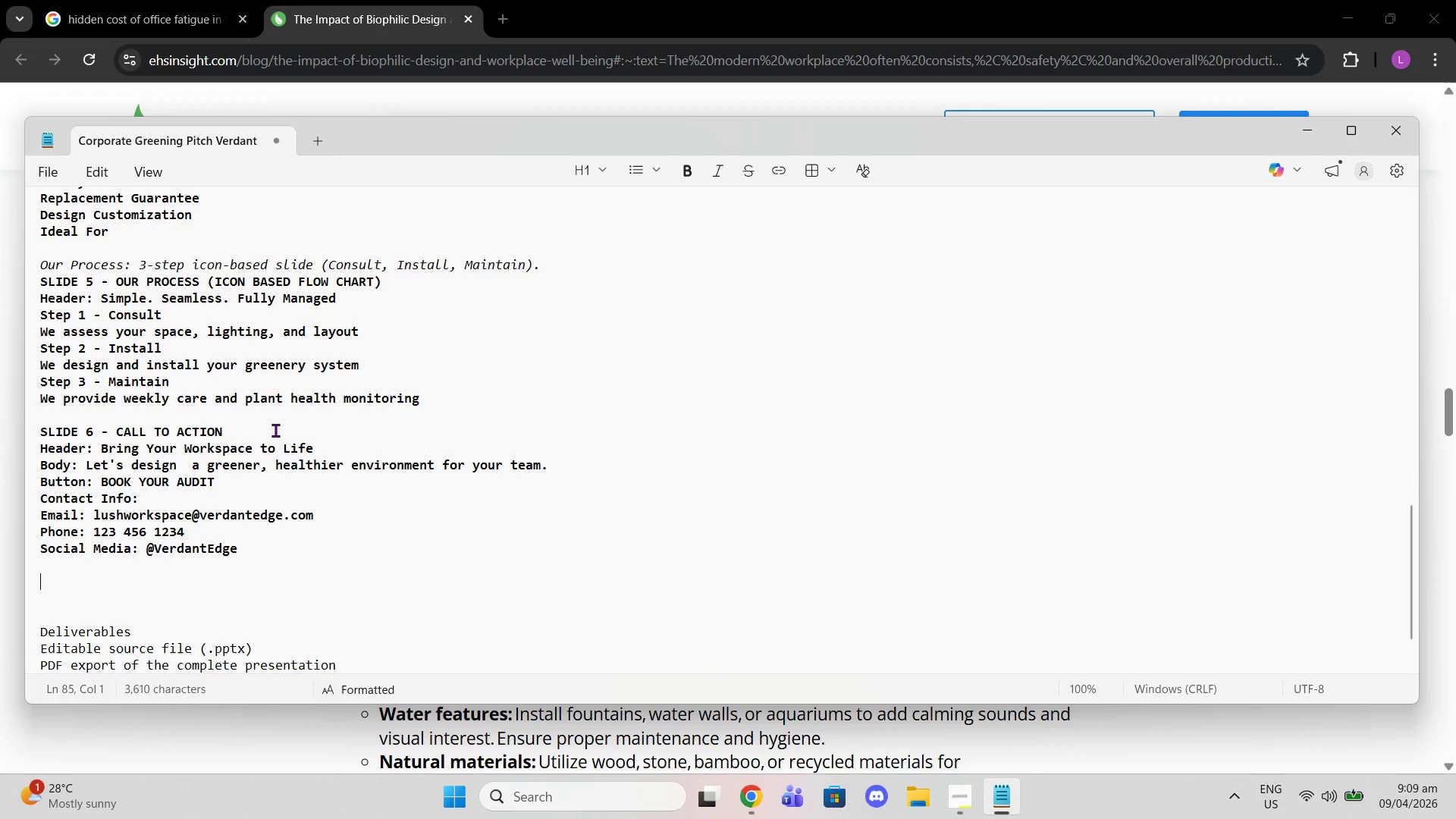 
scroll: coordinate [242, 409], scroll_direction: up, amount: 12.0
 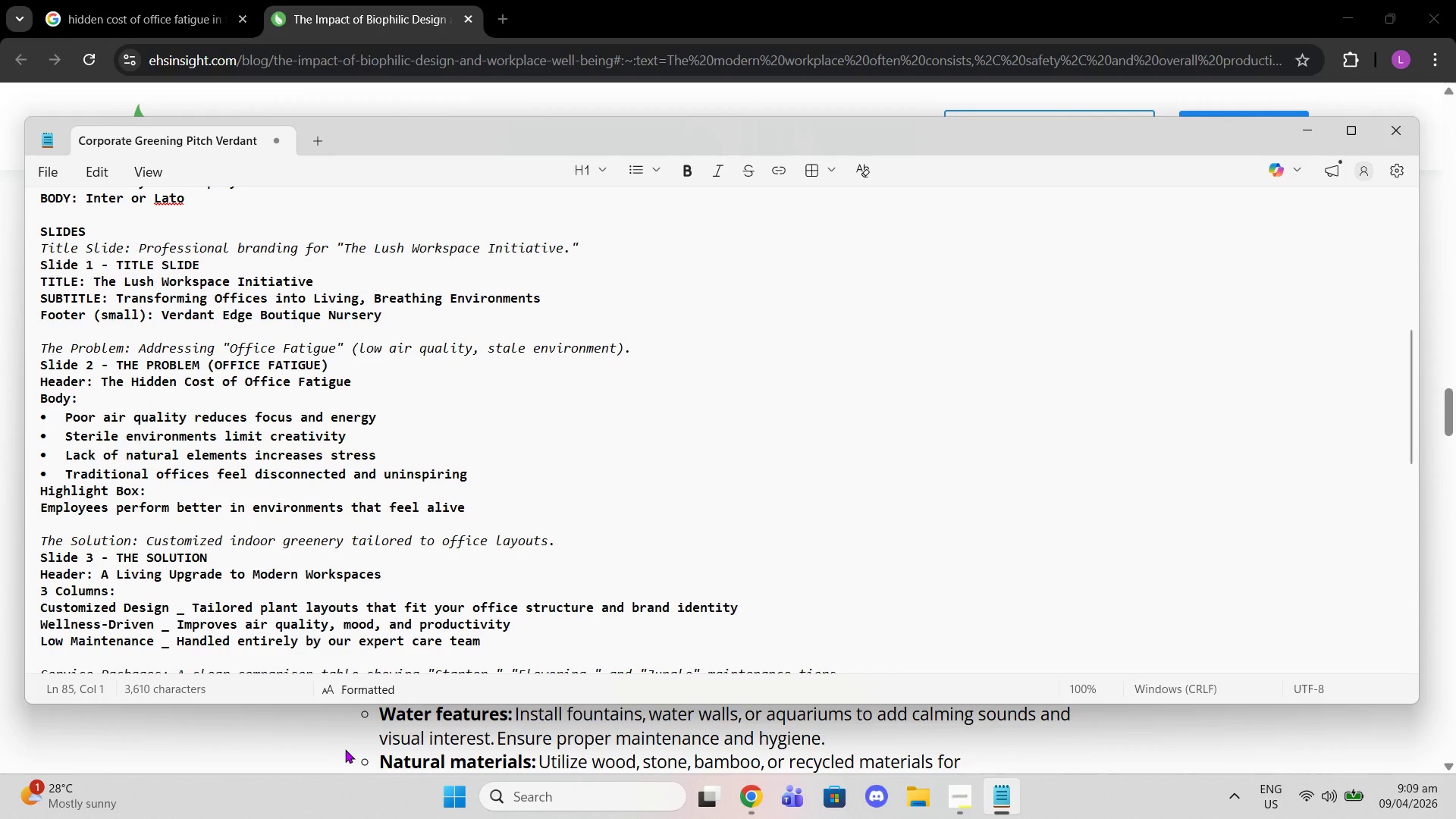 
wait(9.69)
 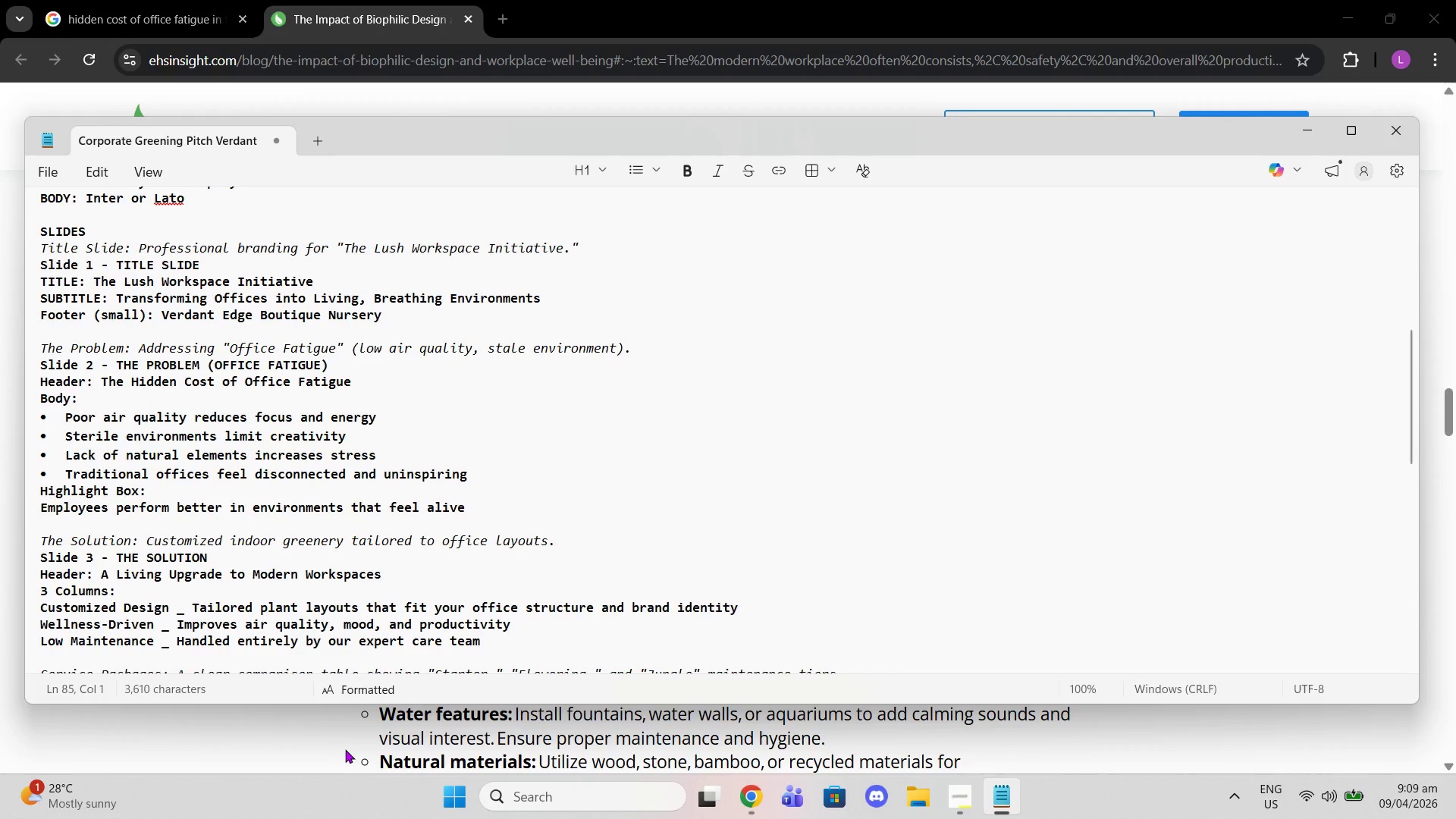 
scroll: coordinate [625, 383], scroll_direction: down, amount: 1.0
 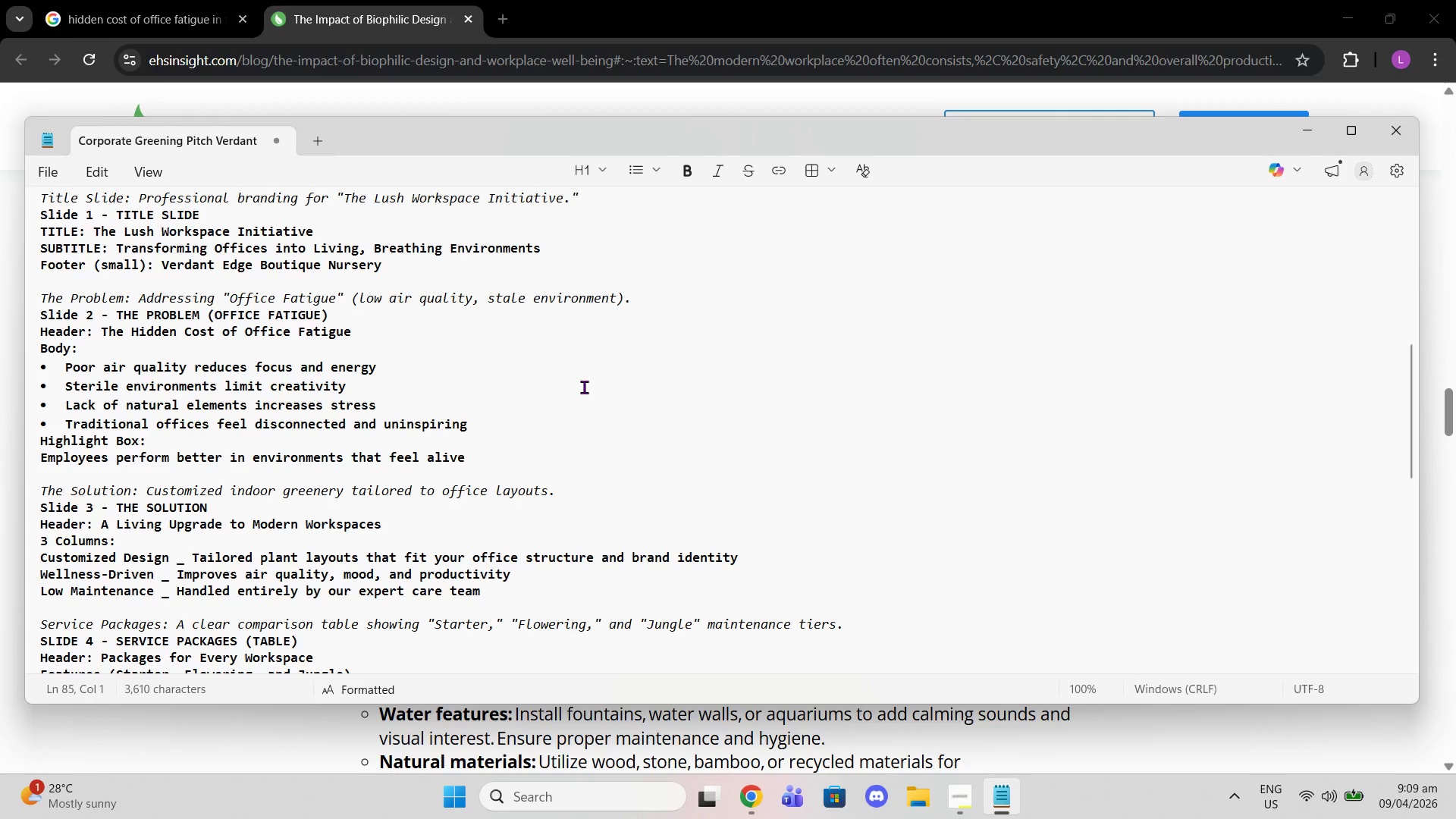 
wait(10.18)
 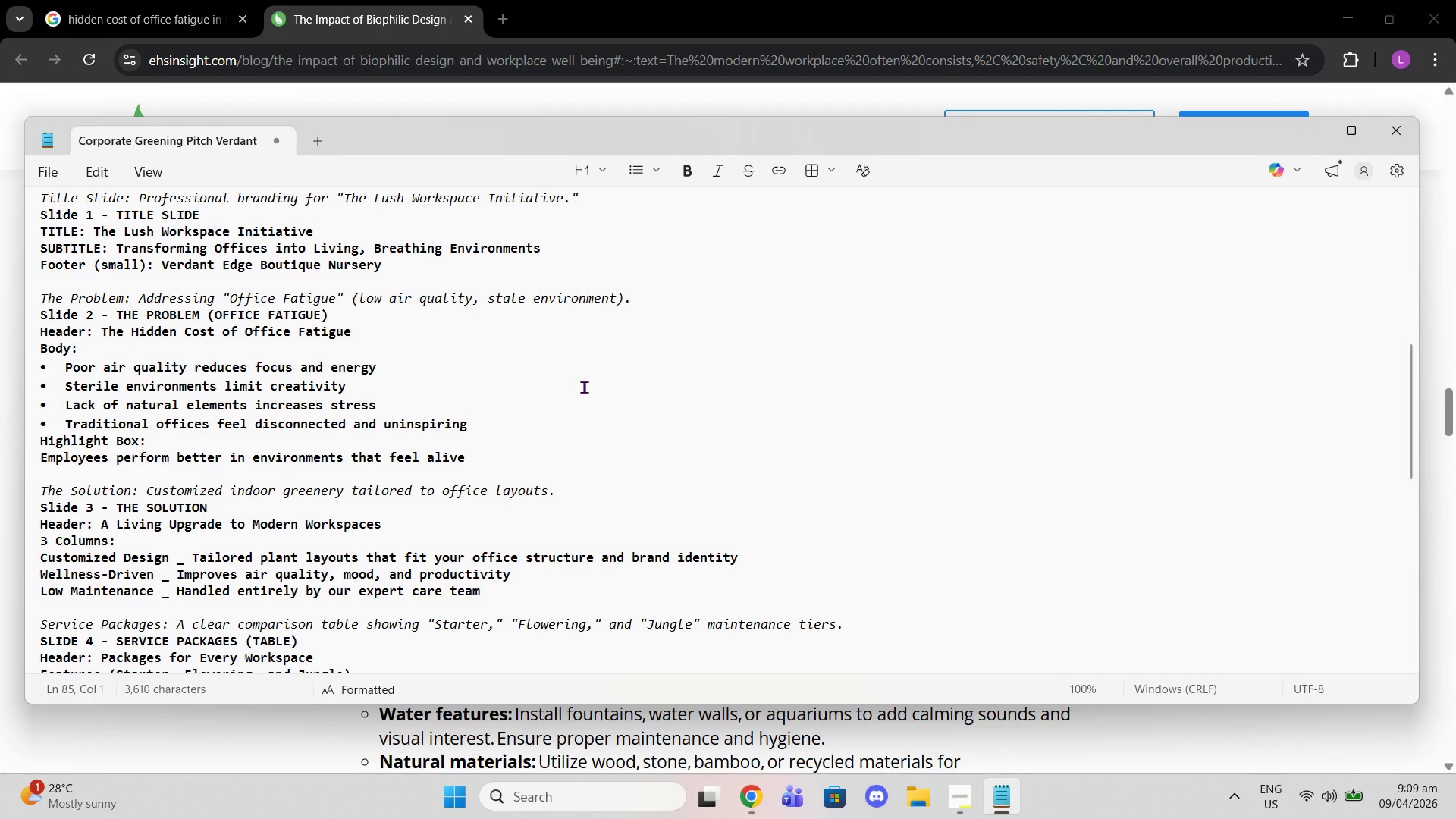 
scroll: coordinate [514, 389], scroll_direction: down, amount: 2.0
 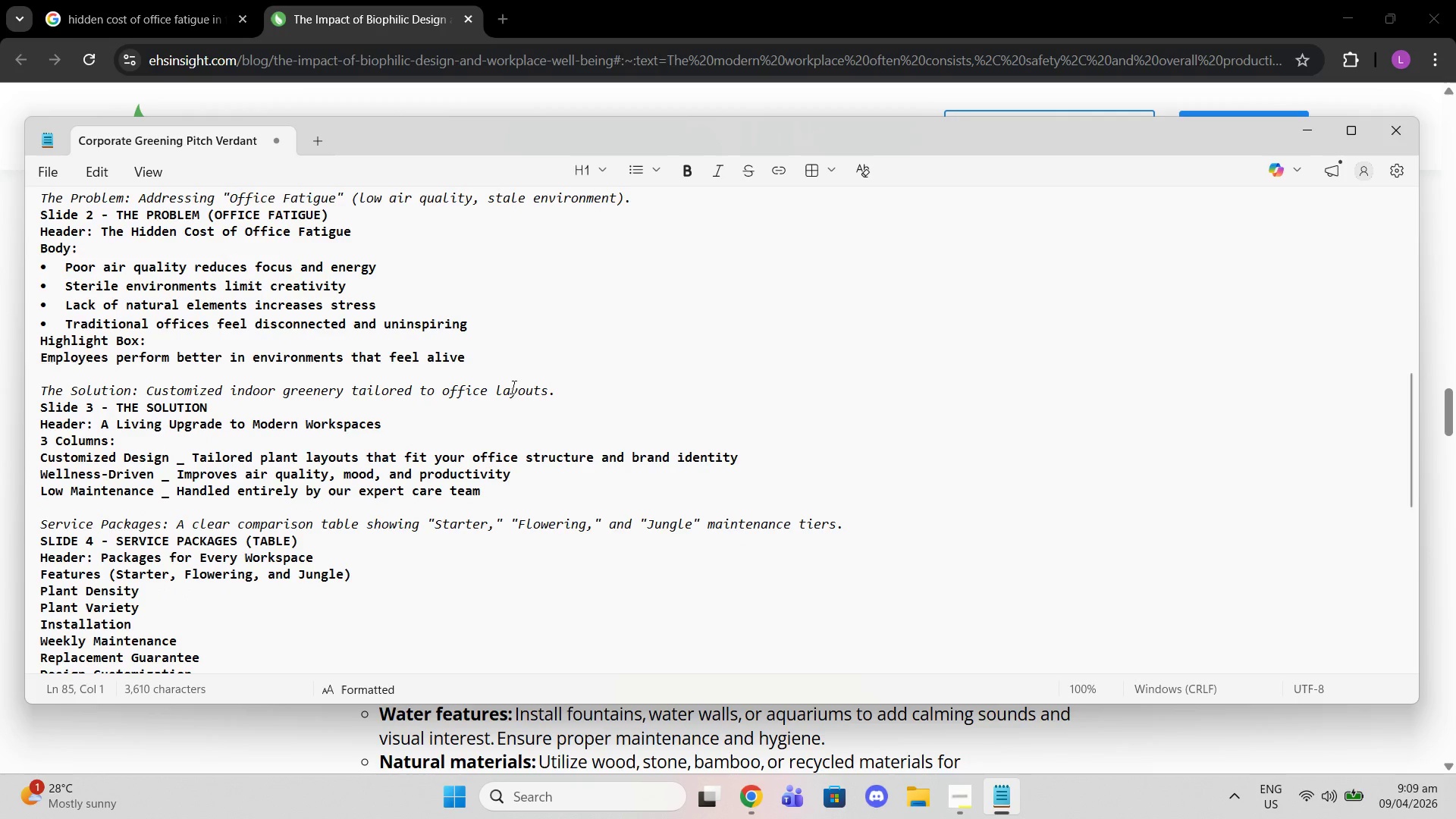 
scroll: coordinate [514, 388], scroll_direction: up, amount: 1.0
 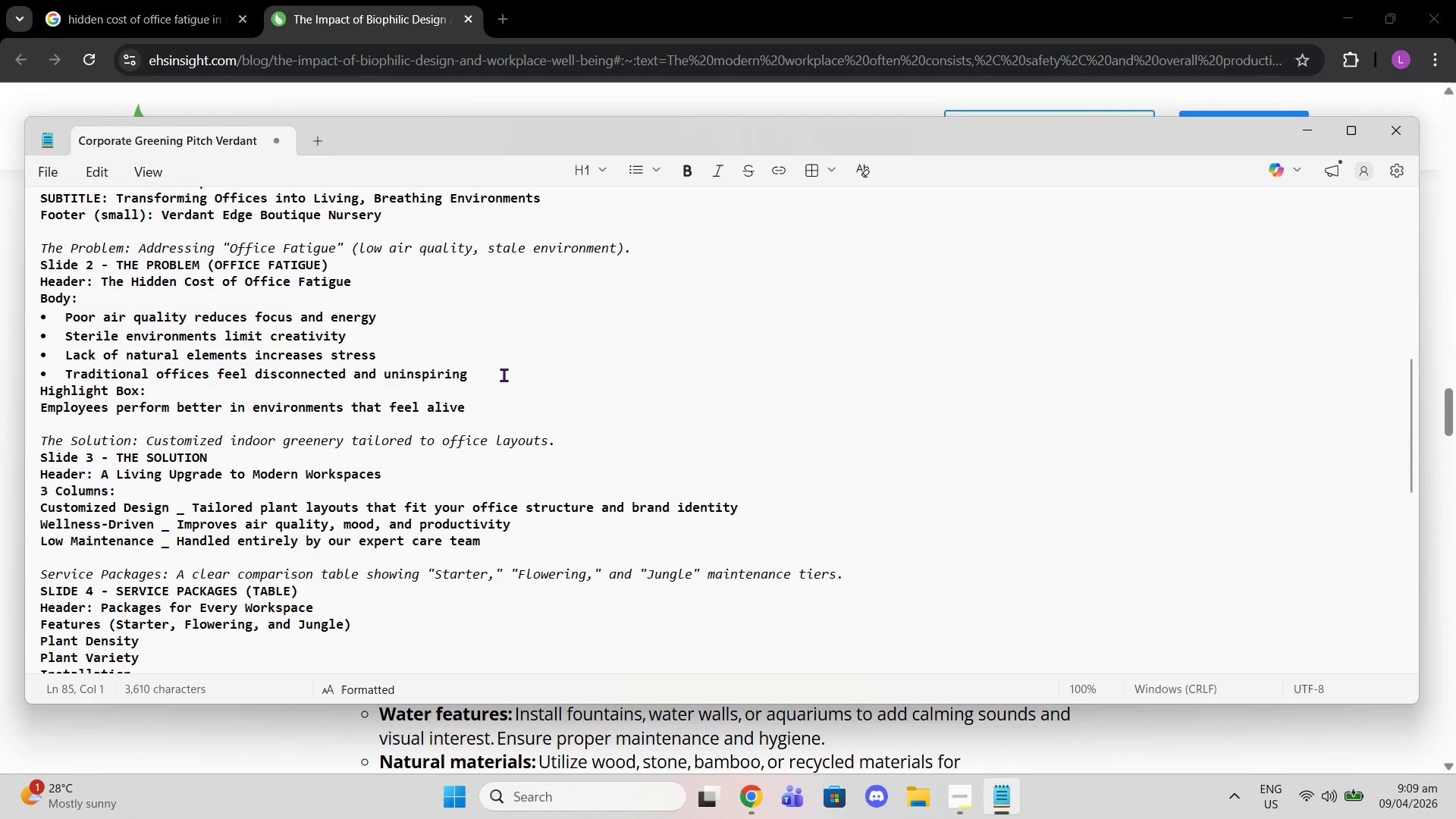 
wait(18.96)
 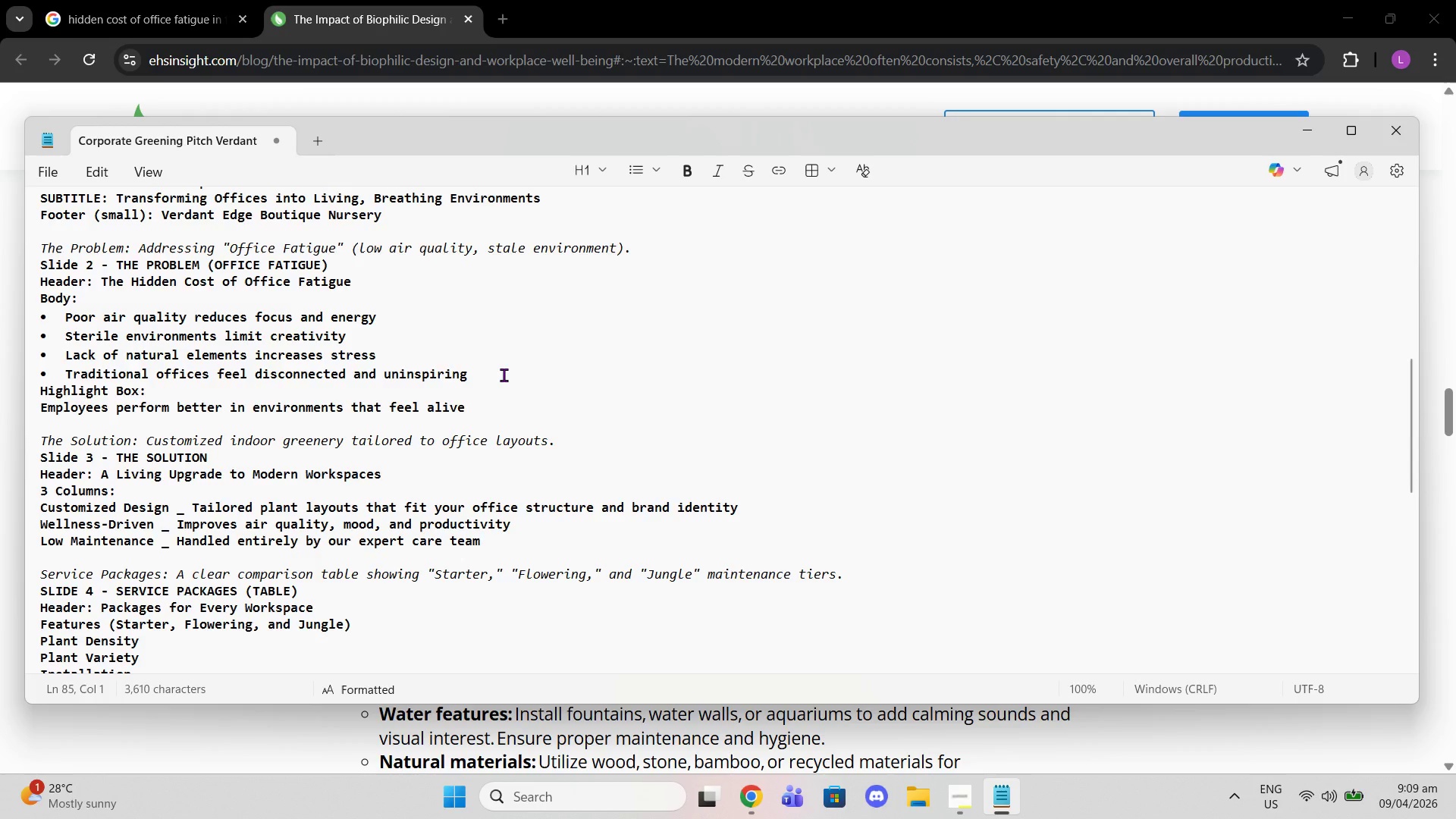 
scroll: coordinate [516, 393], scroll_direction: down, amount: 2.0
 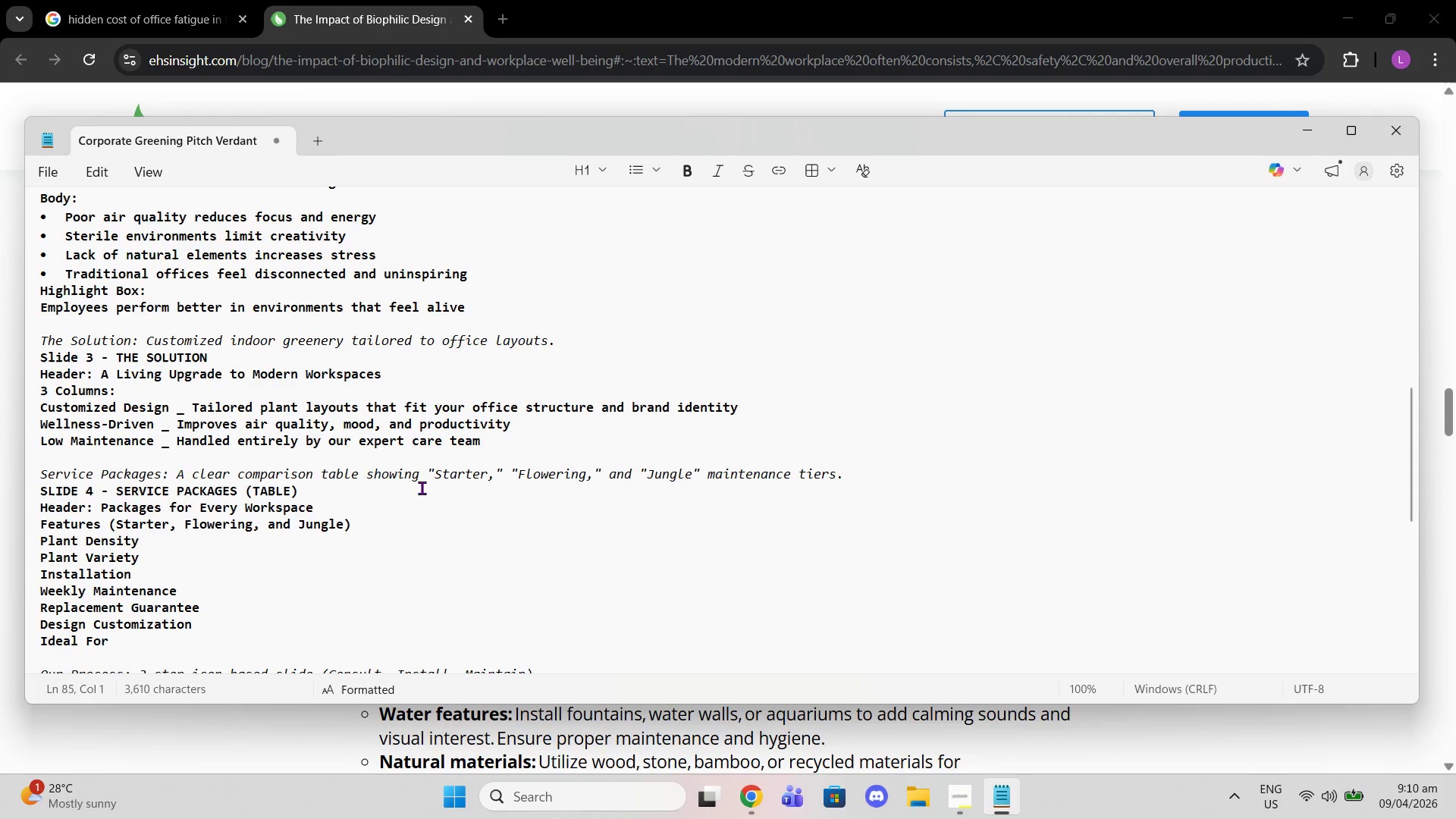 
wait(42.8)
 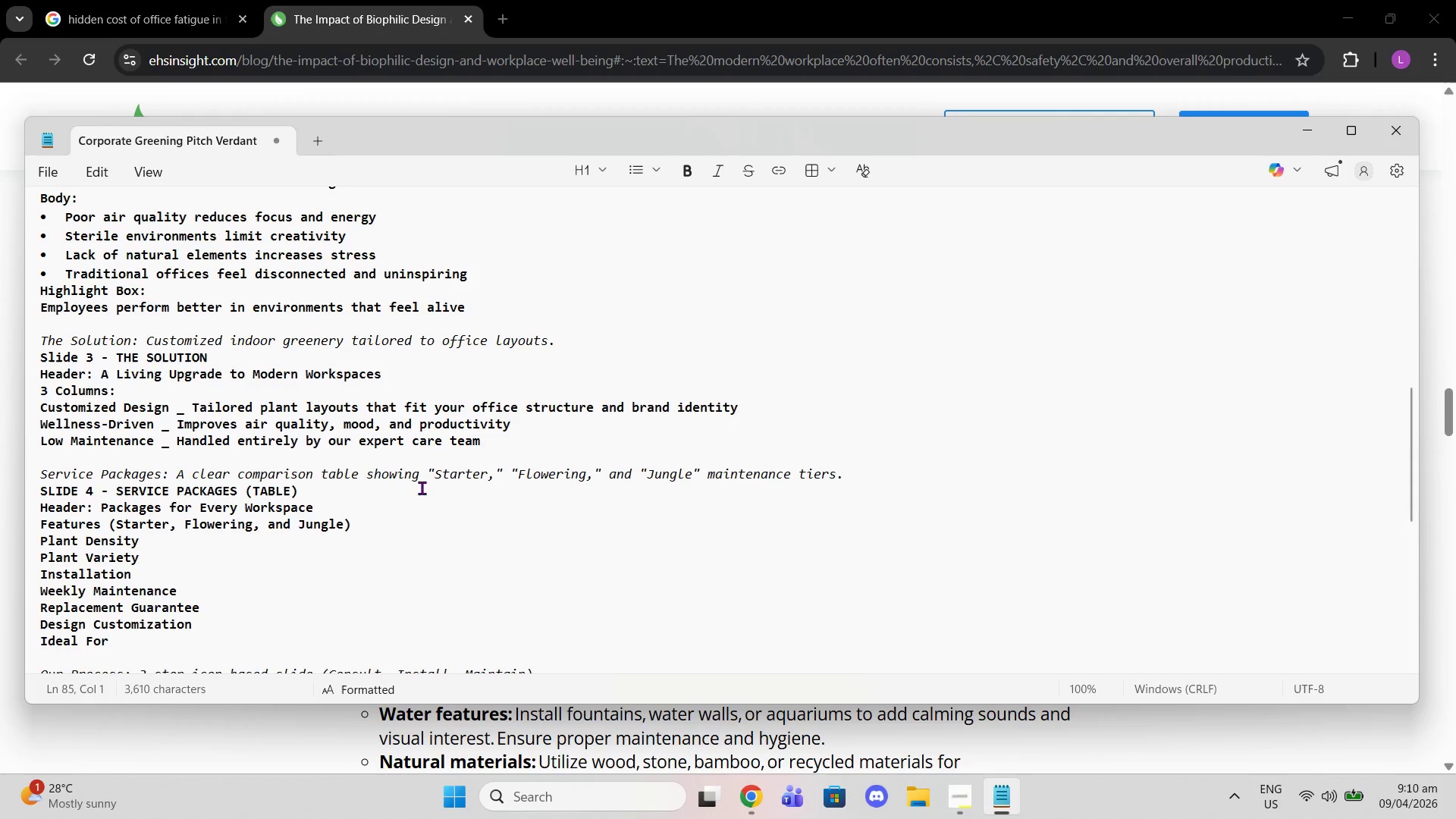 
scroll: coordinate [403, 502], scroll_direction: down, amount: 3.0
 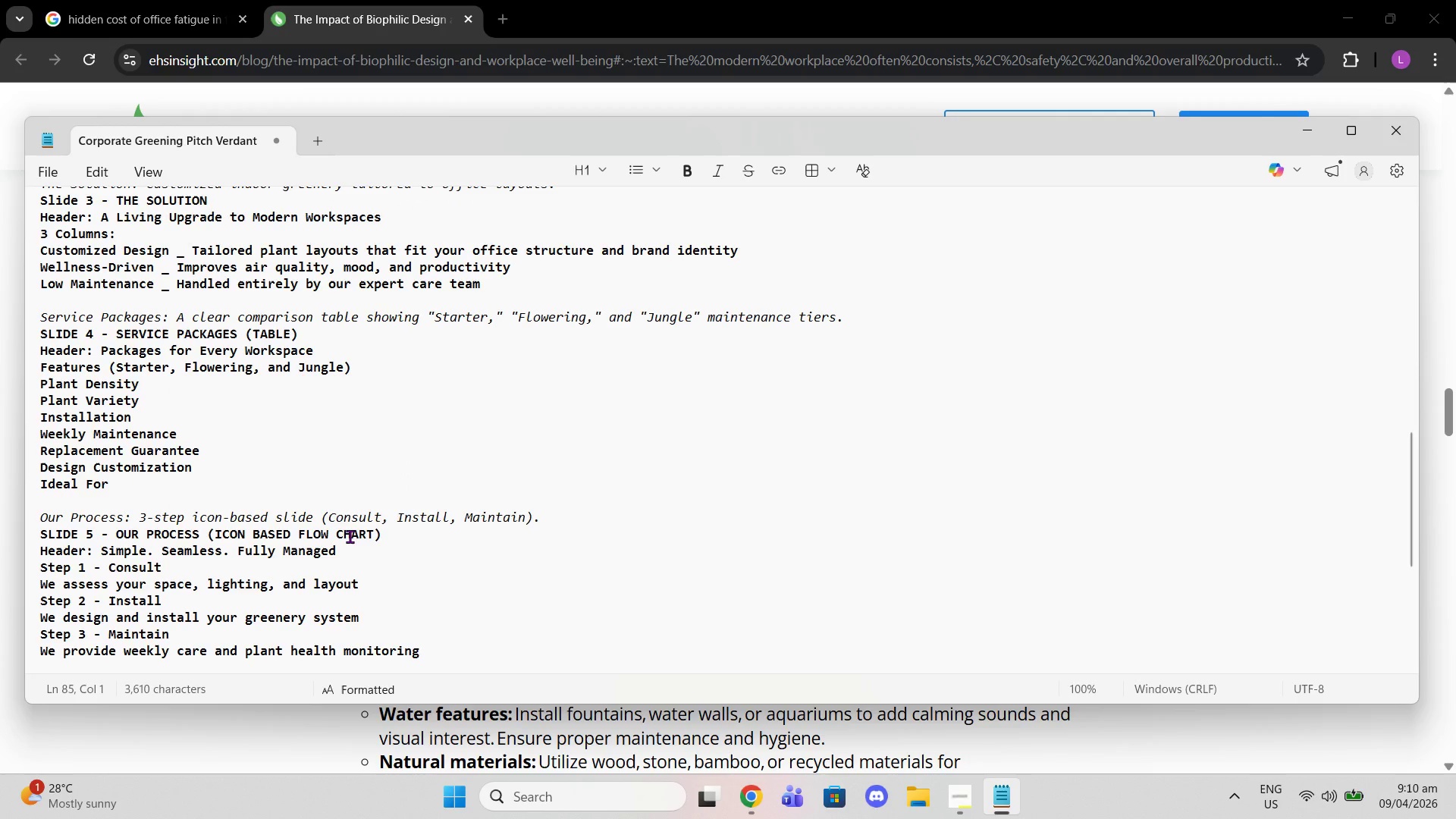 
wait(5.25)
 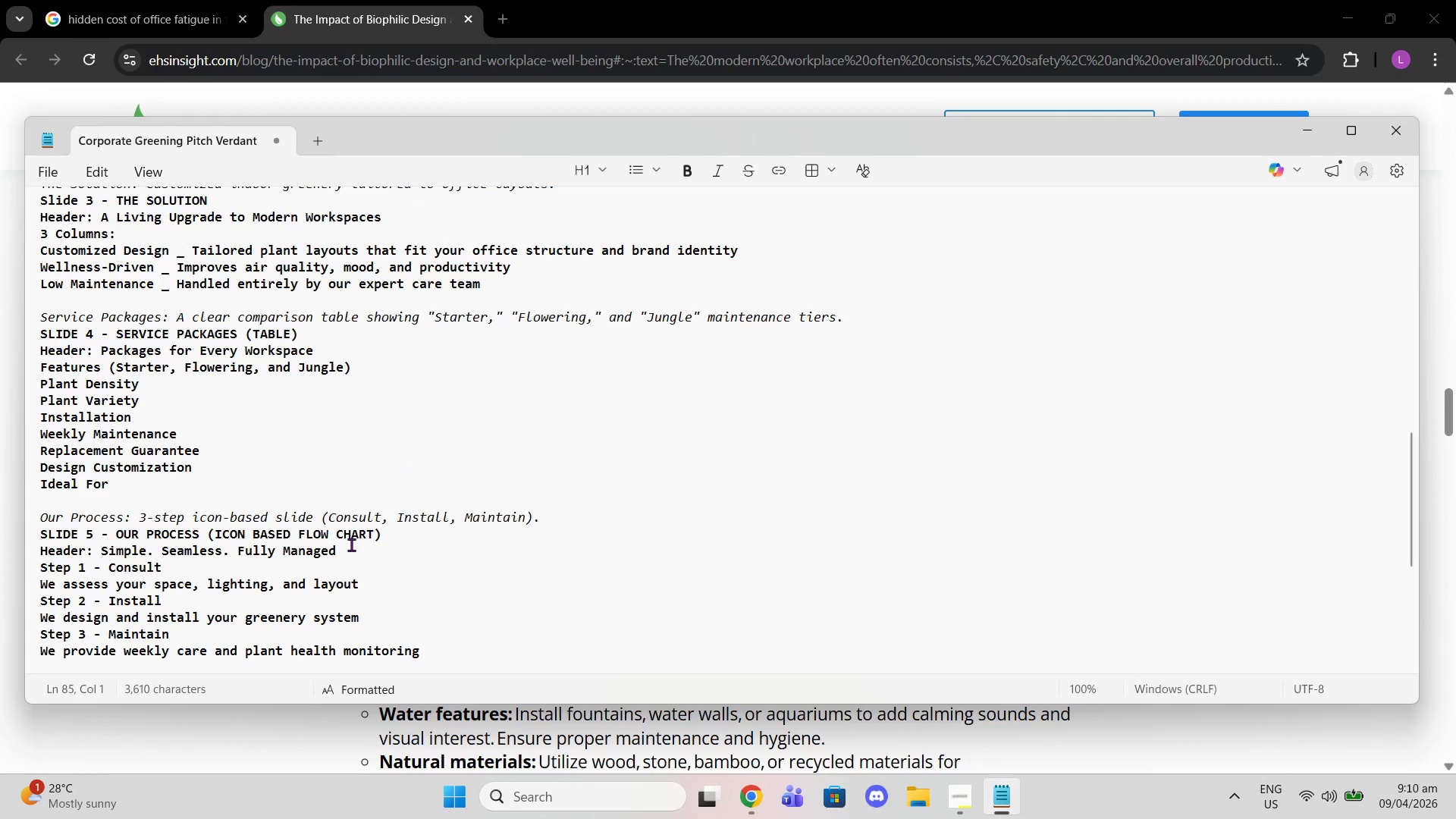 
scroll: coordinate [478, 516], scroll_direction: down, amount: 3.0
 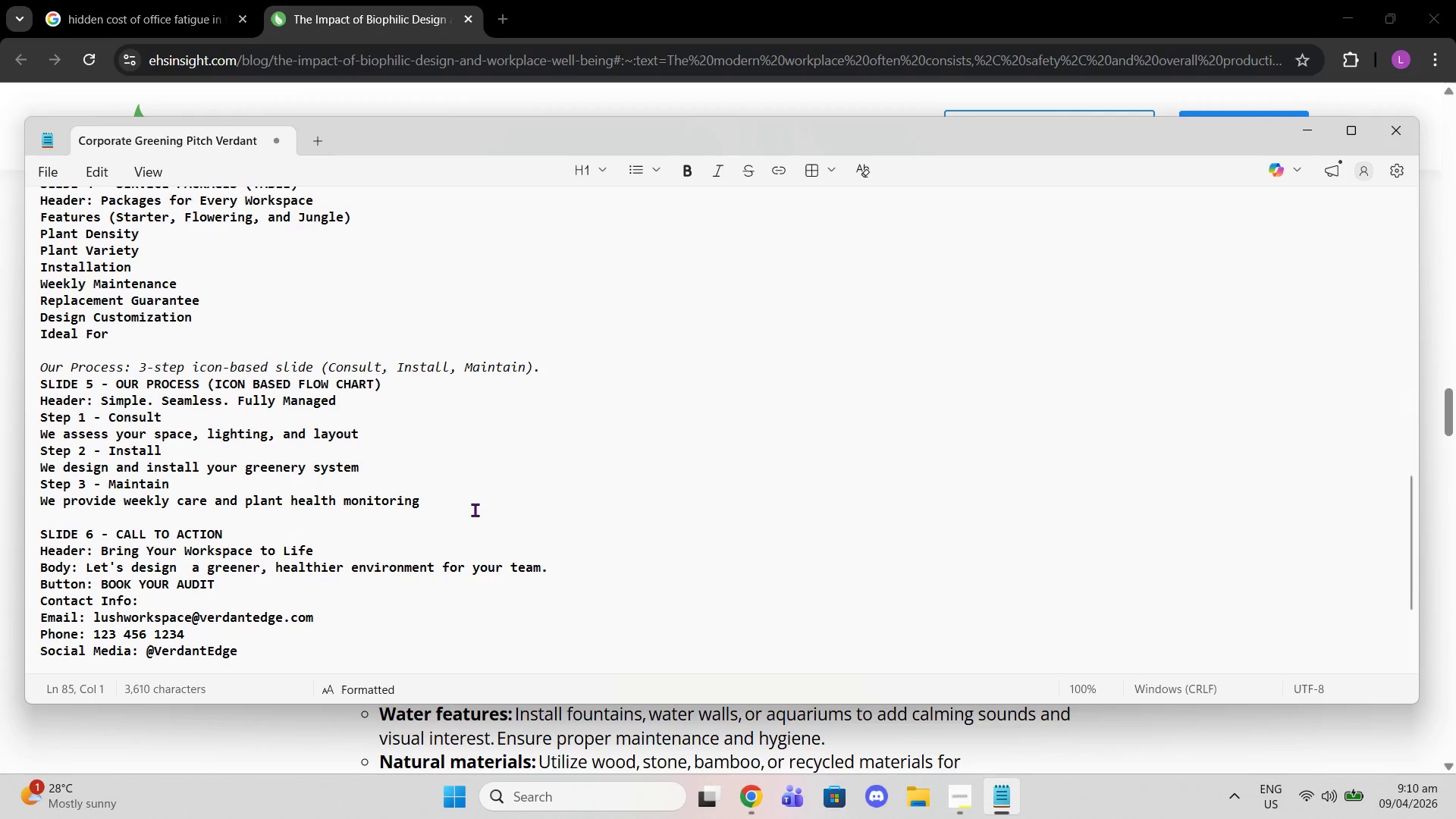 
scroll: coordinate [473, 508], scroll_direction: up, amount: 2.0
 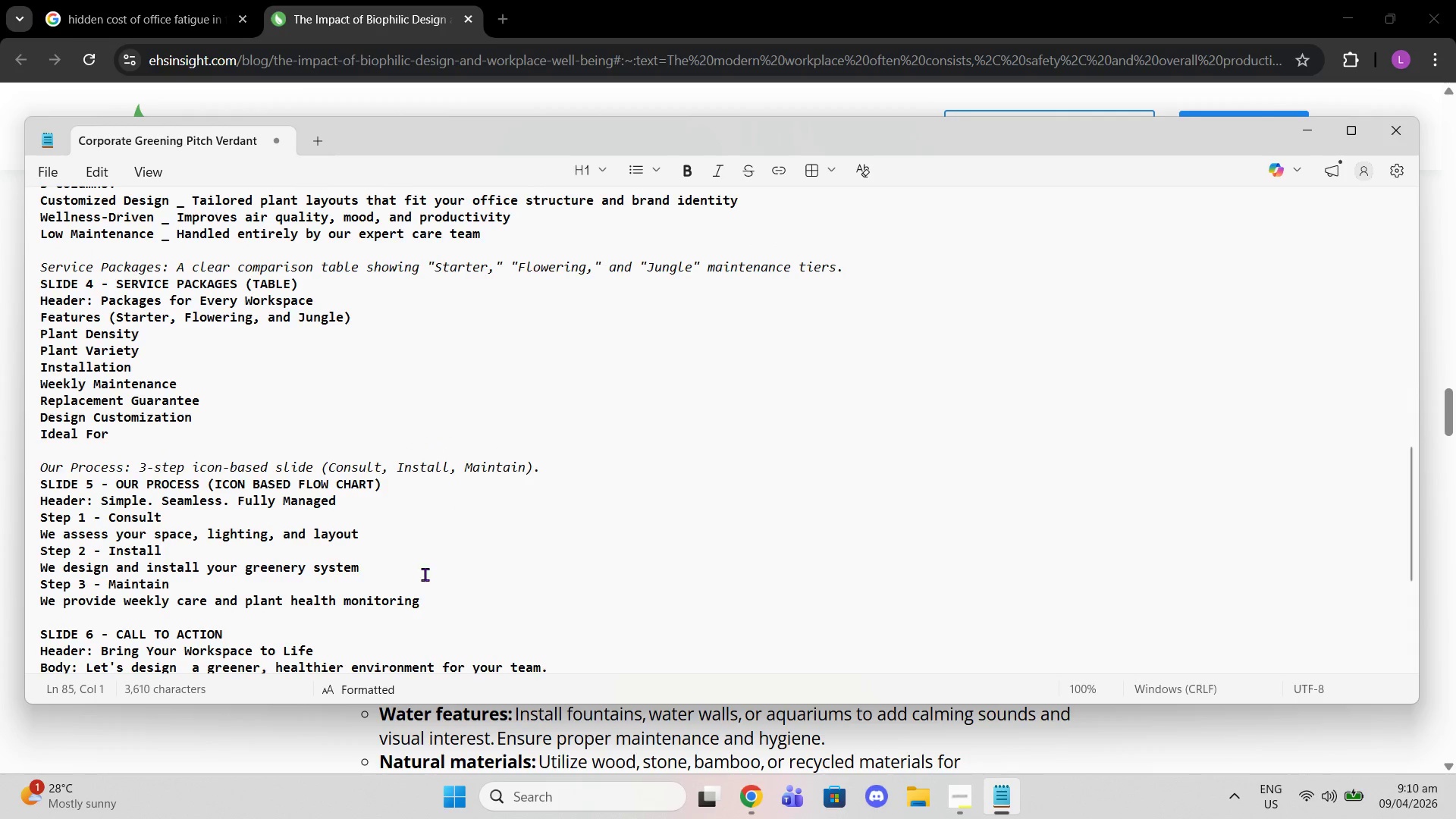 
wait(8.31)
 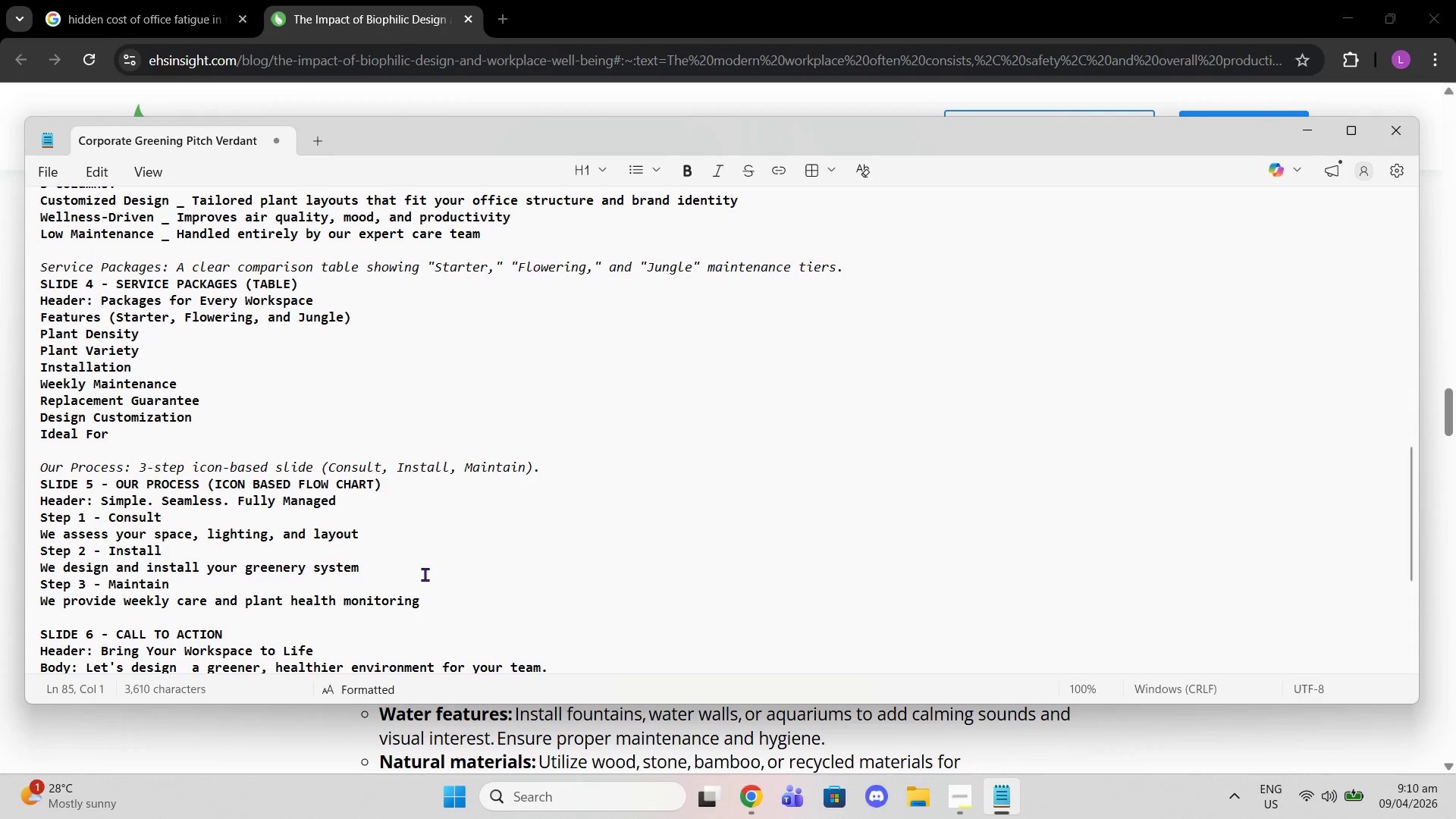 
scroll: coordinate [312, 373], scroll_direction: down, amount: 2.0
 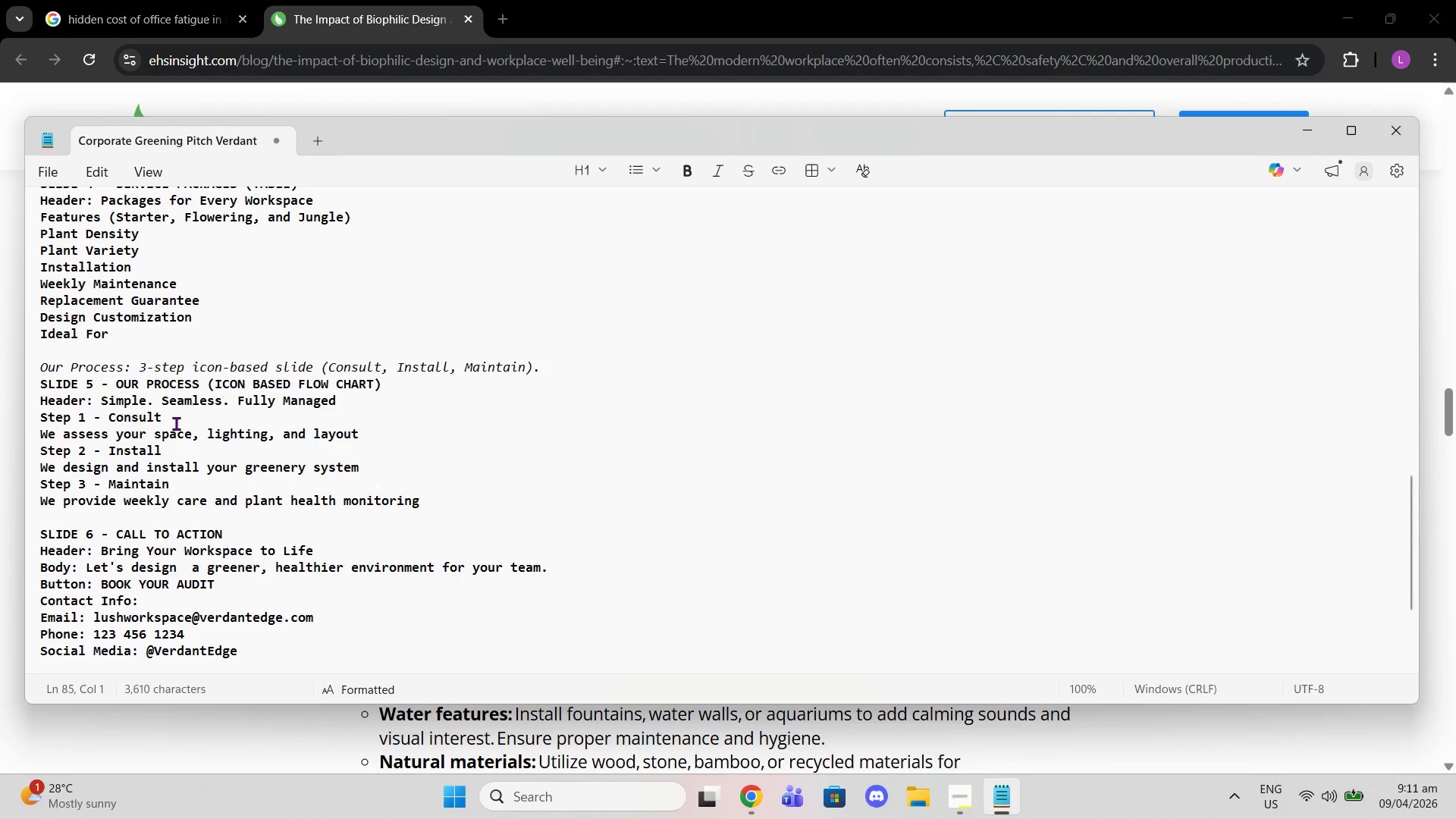 
wait(27.51)
 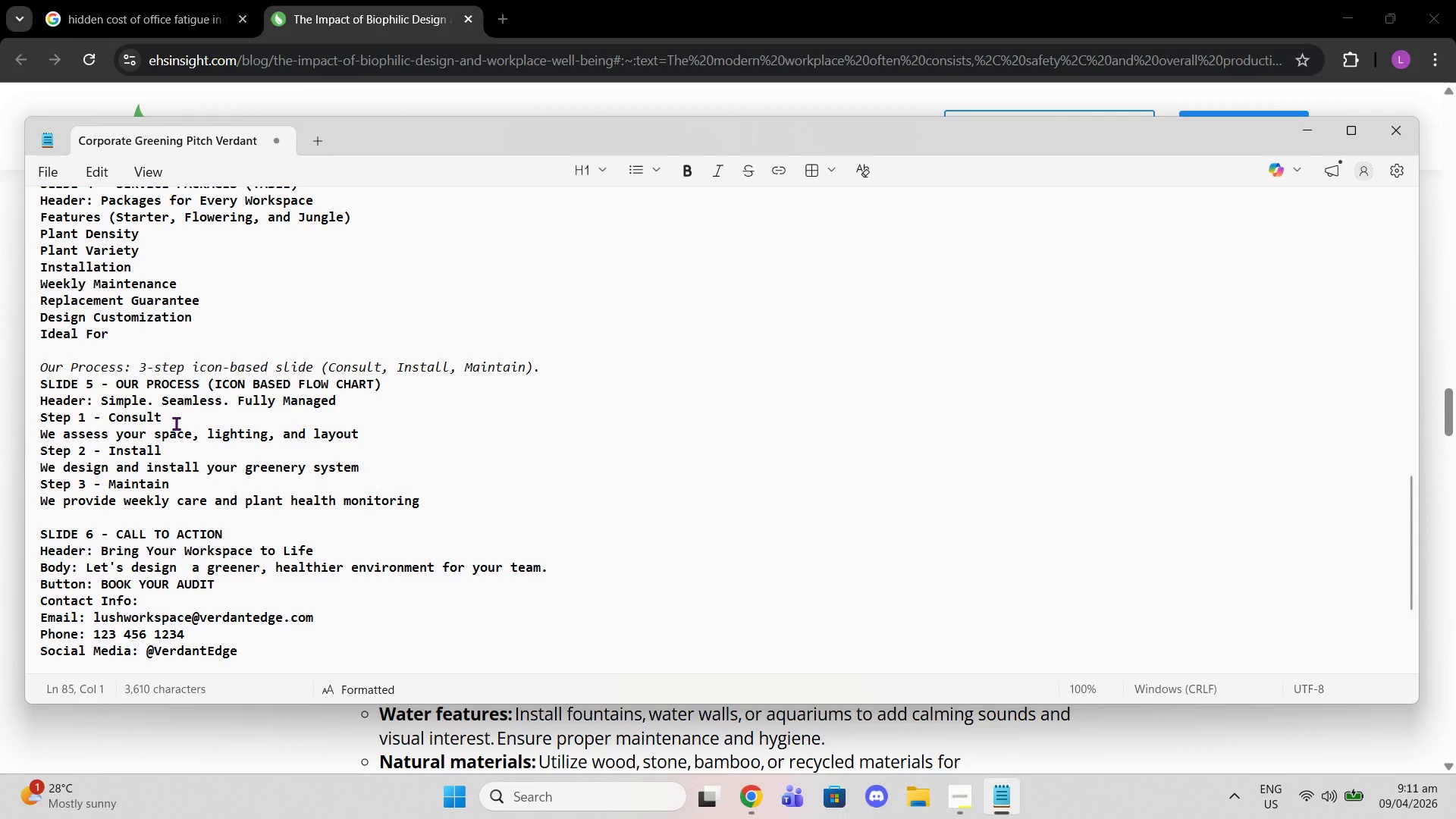 
scroll: coordinate [267, 491], scroll_direction: down, amount: 2.0
 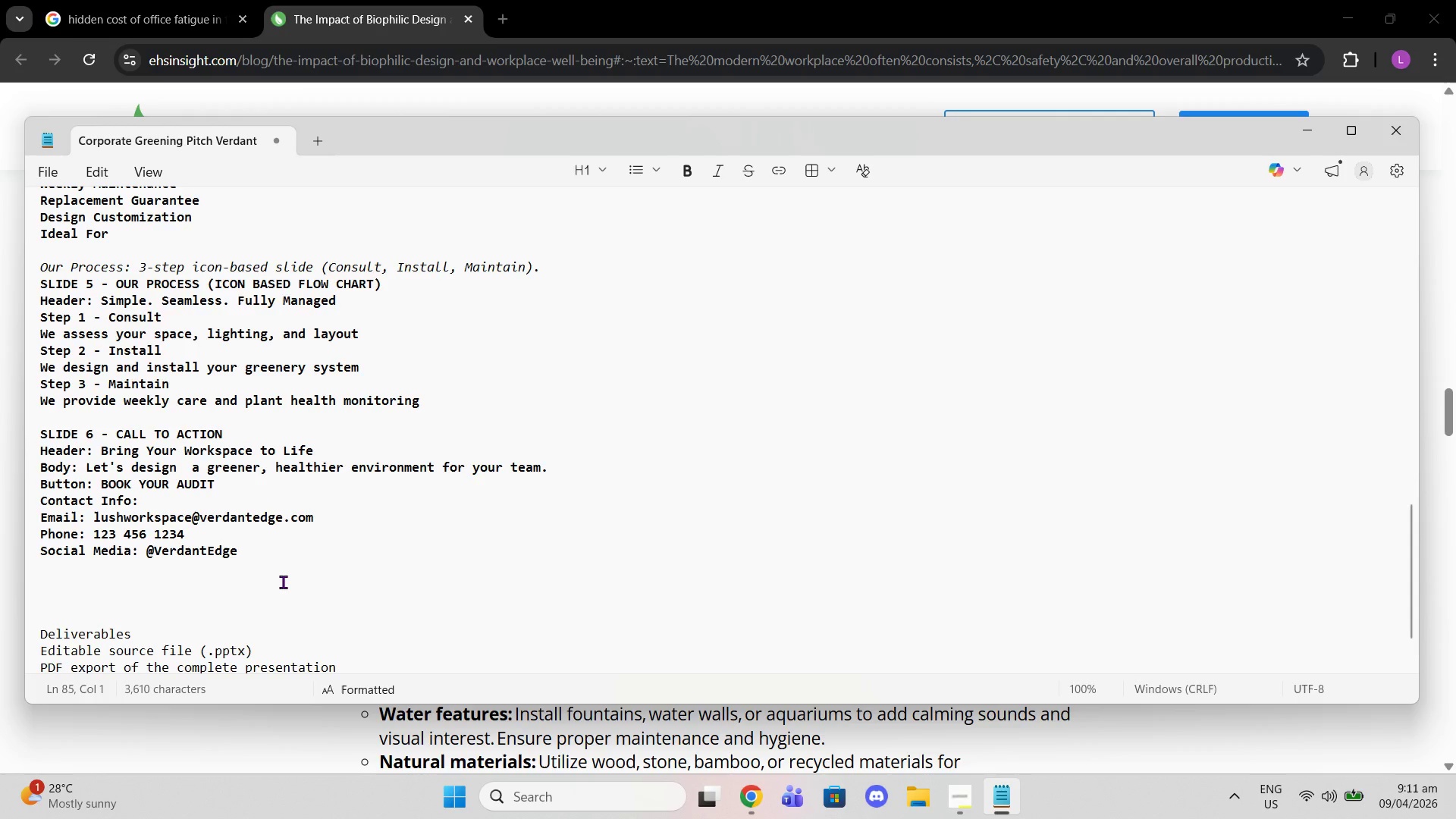 
wait(5.89)
 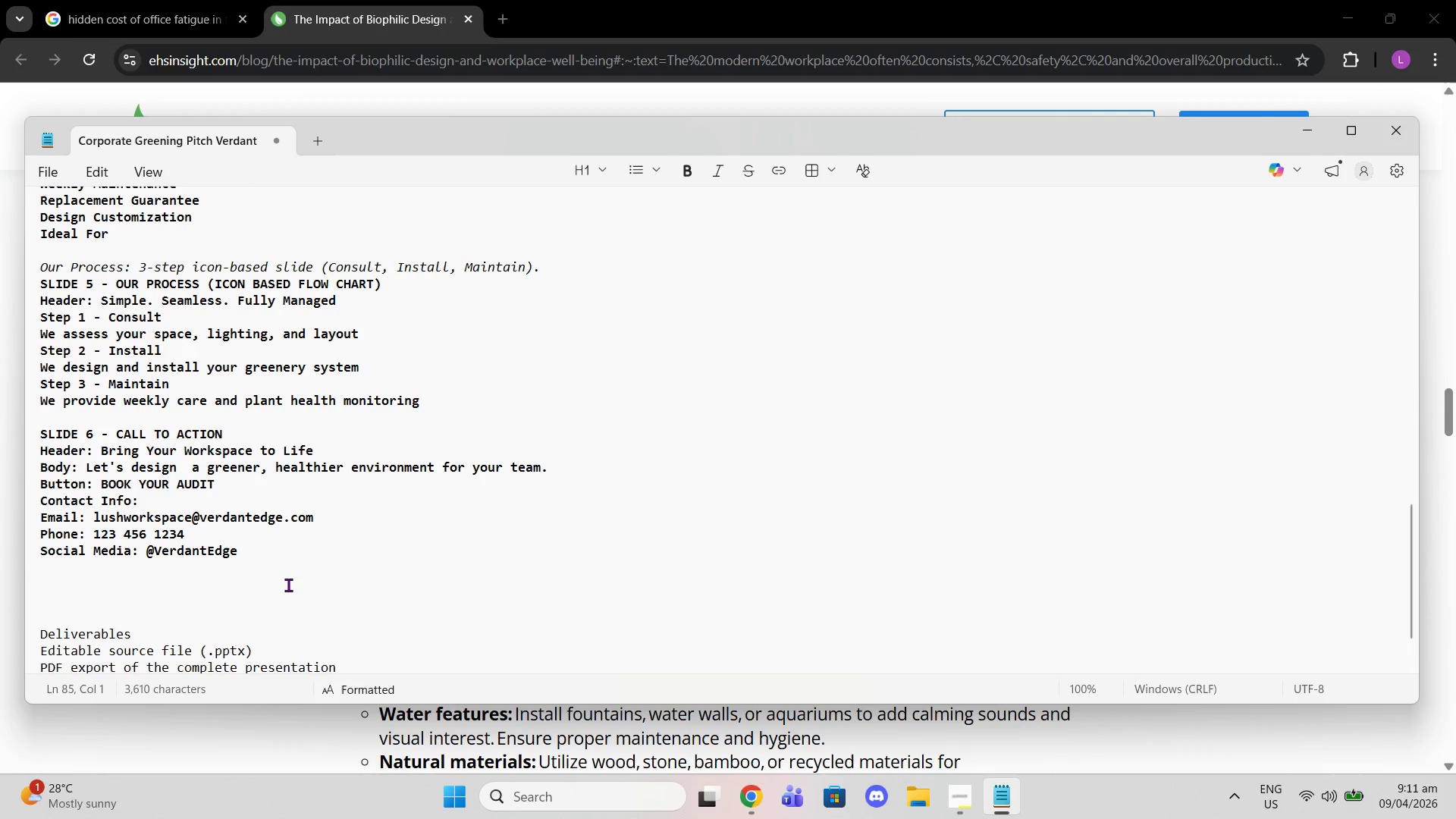 
scroll: coordinate [273, 551], scroll_direction: down, amount: 2.0
 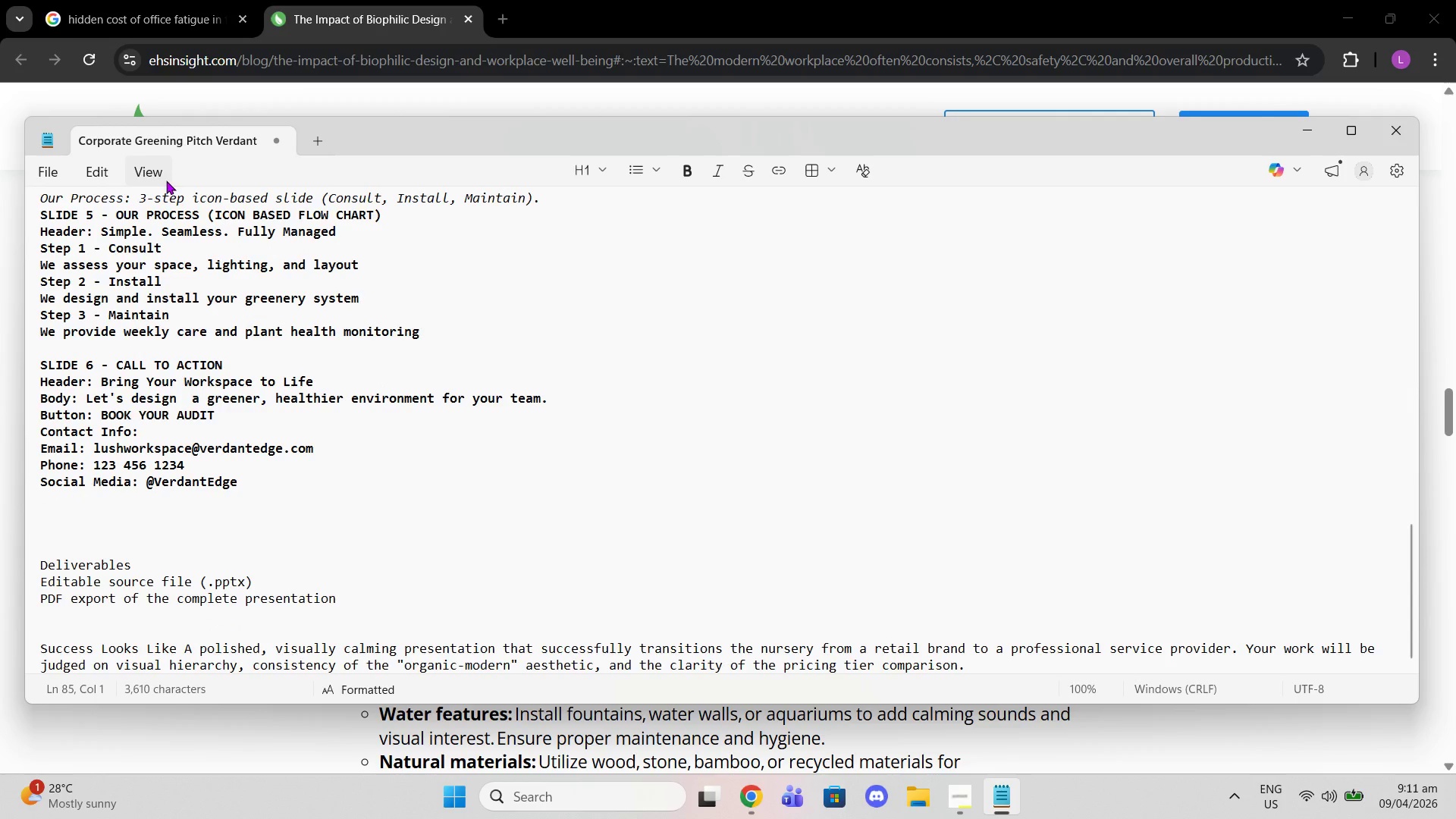 
mouse_move([152, 190])
 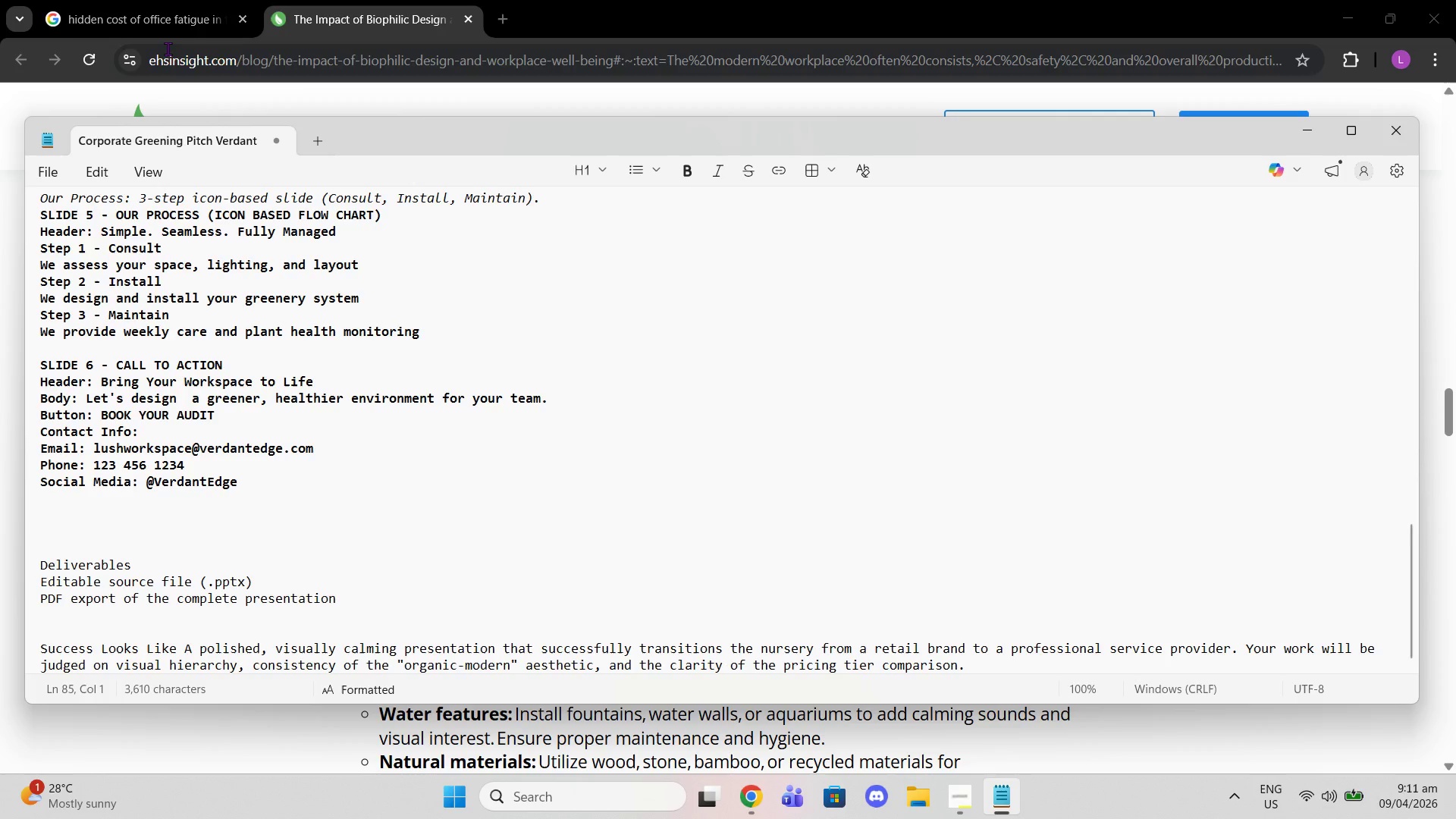 
wait(22.33)
 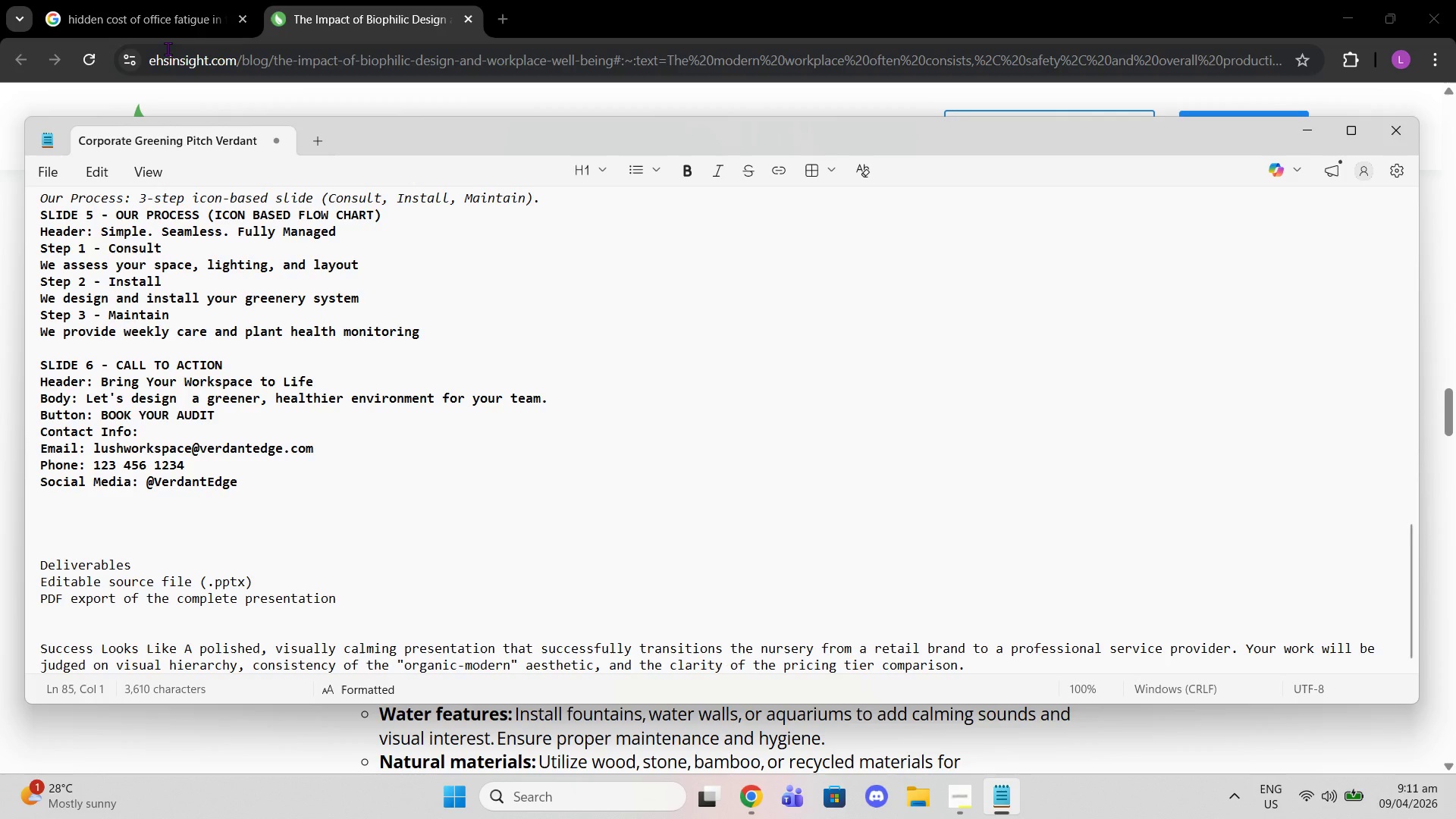 
left_click([375, 102])
 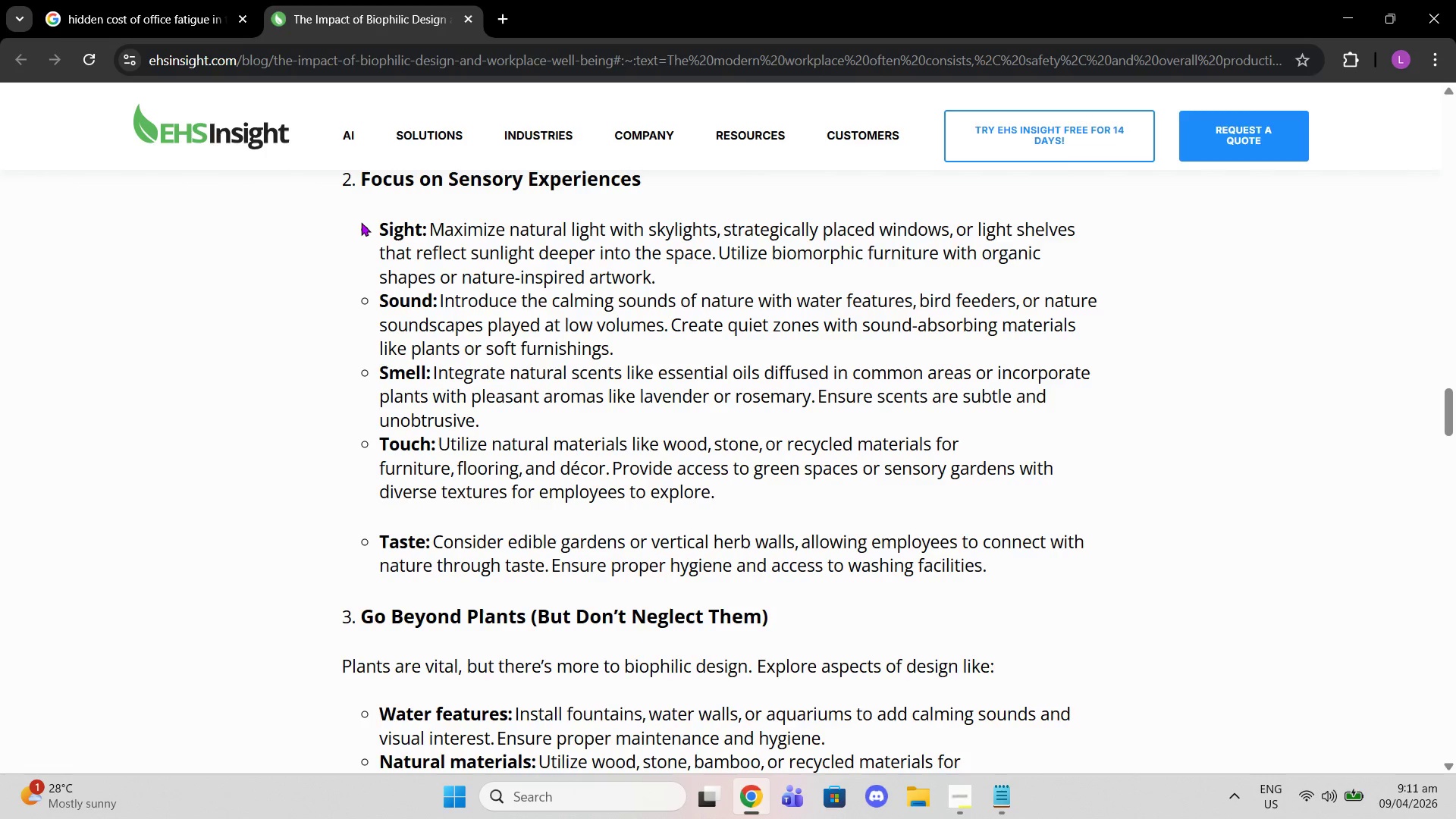 
scroll: coordinate [528, 344], scroll_direction: up, amount: 17.0
 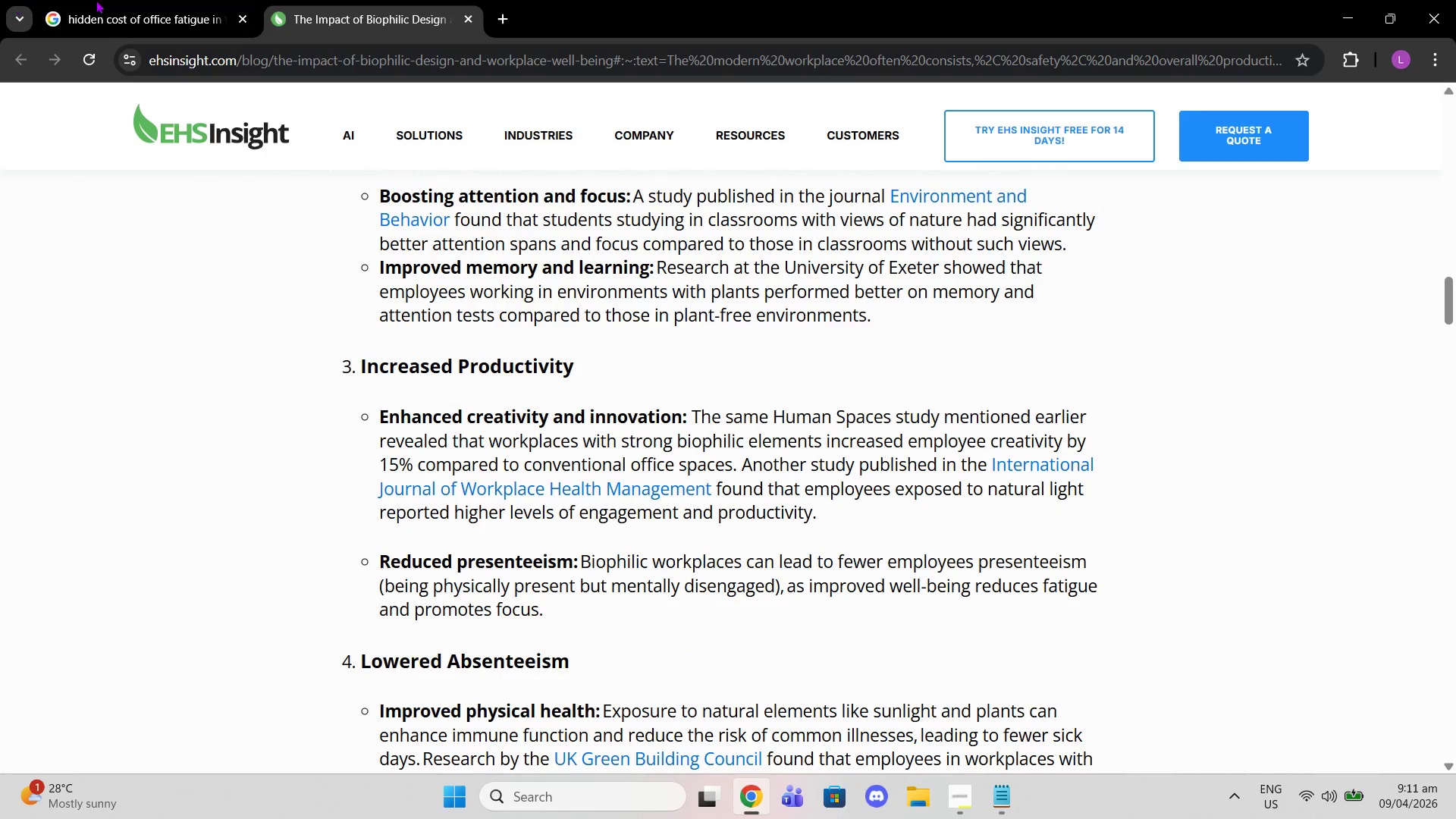 
left_click([102, 0])
 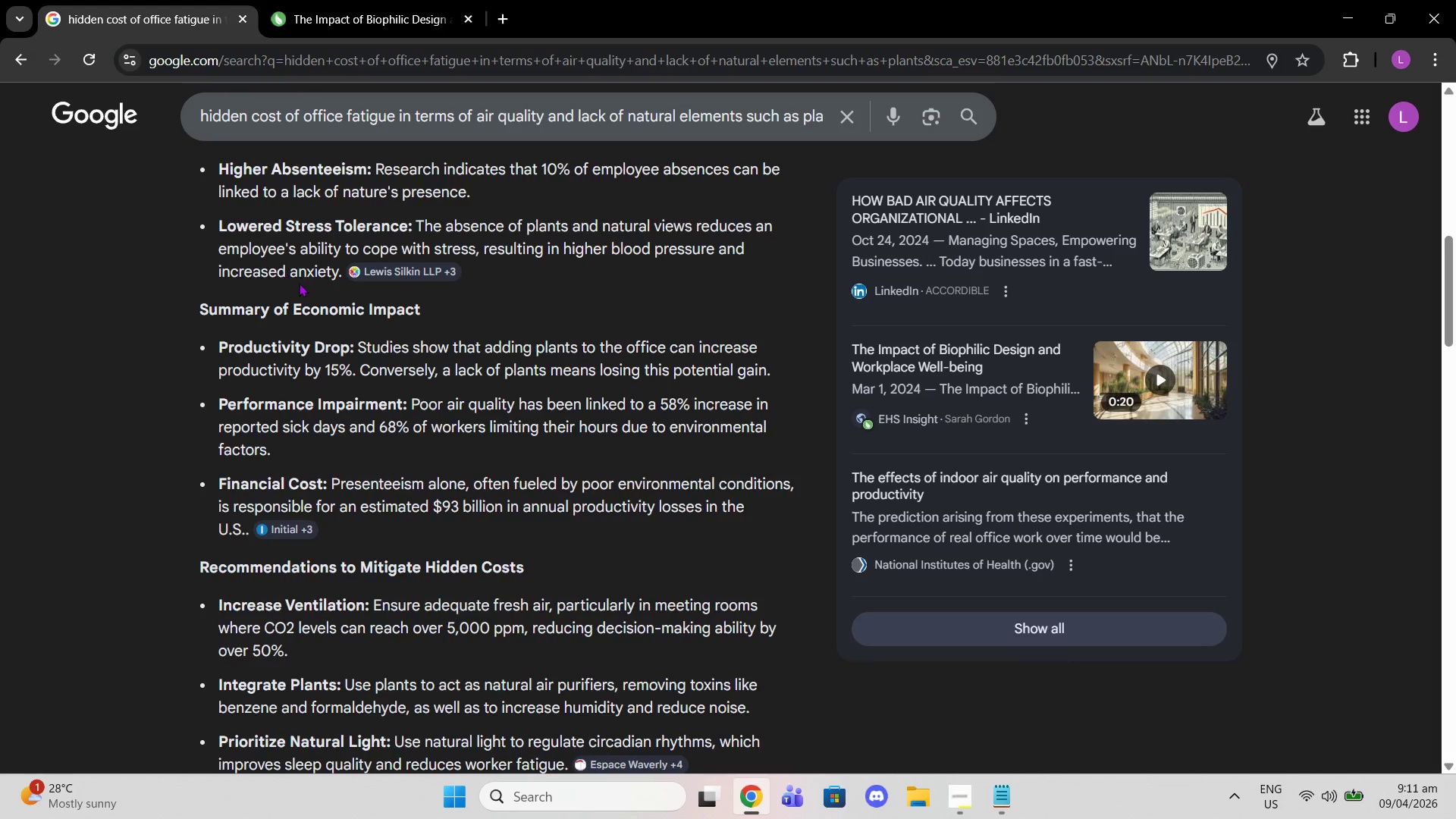 
scroll: coordinate [582, 122], scroll_direction: up, amount: 13.0
 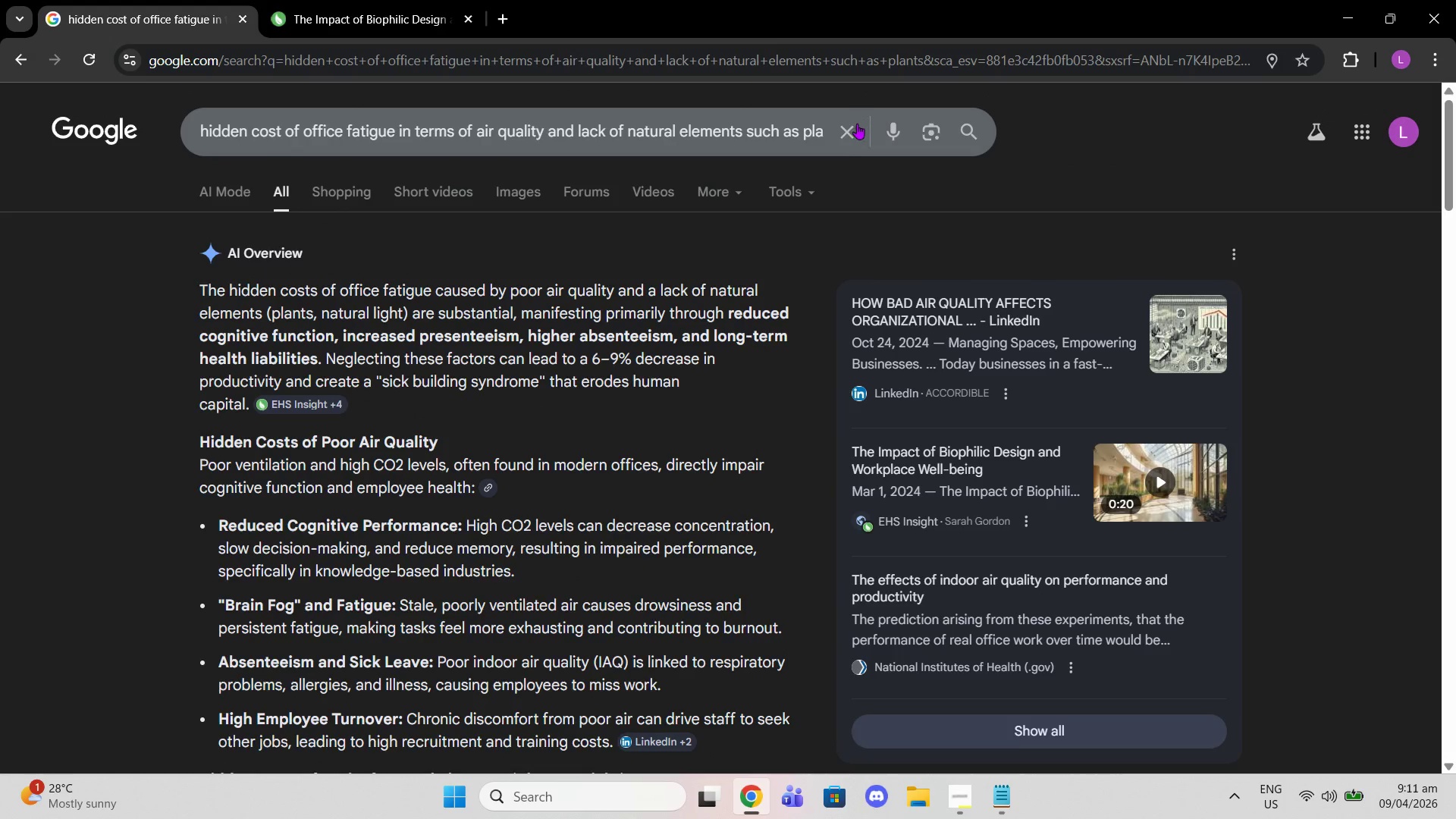 
left_click([856, 127])
 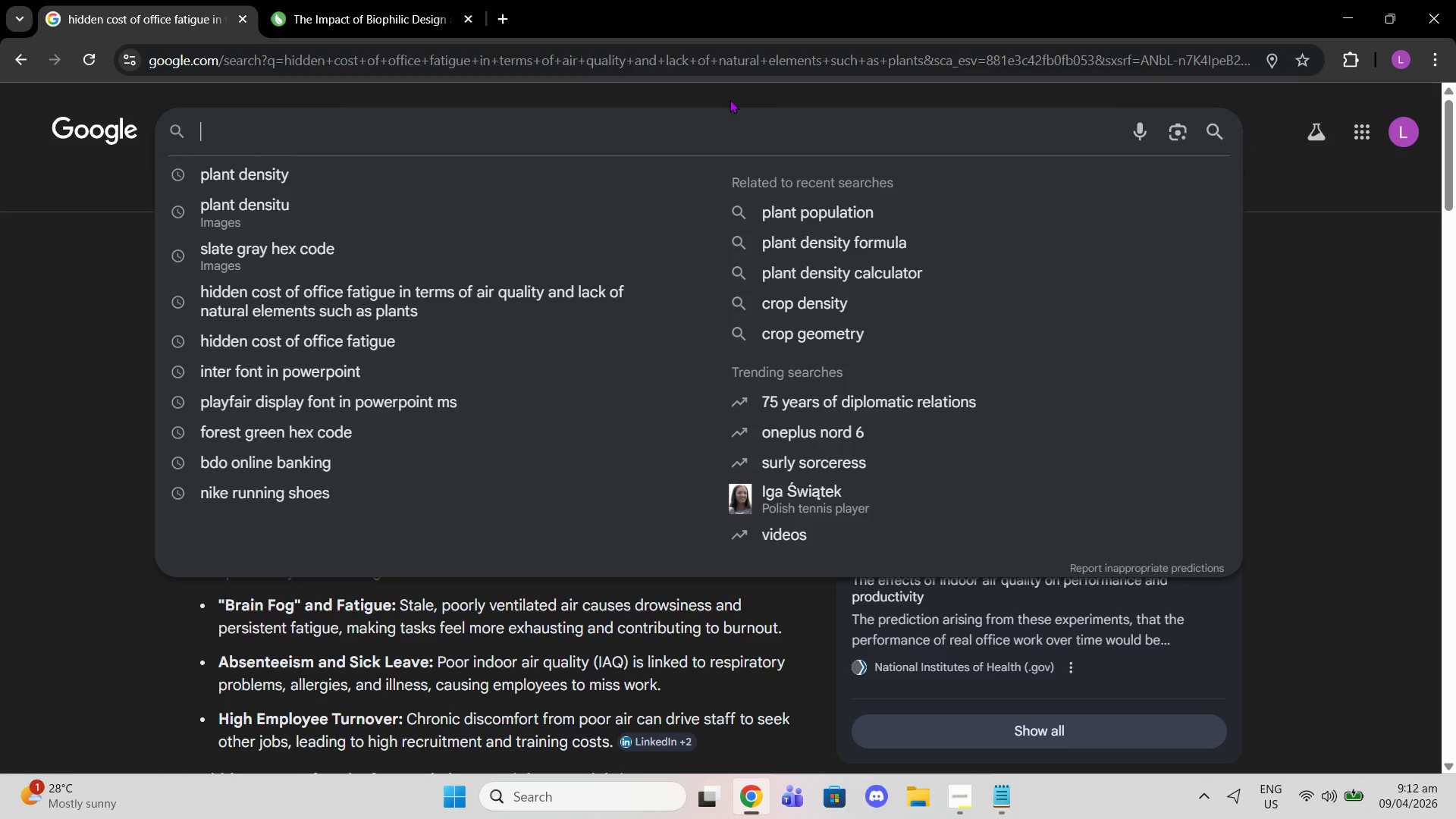 
type(benefitdof plants in office layoputs)
 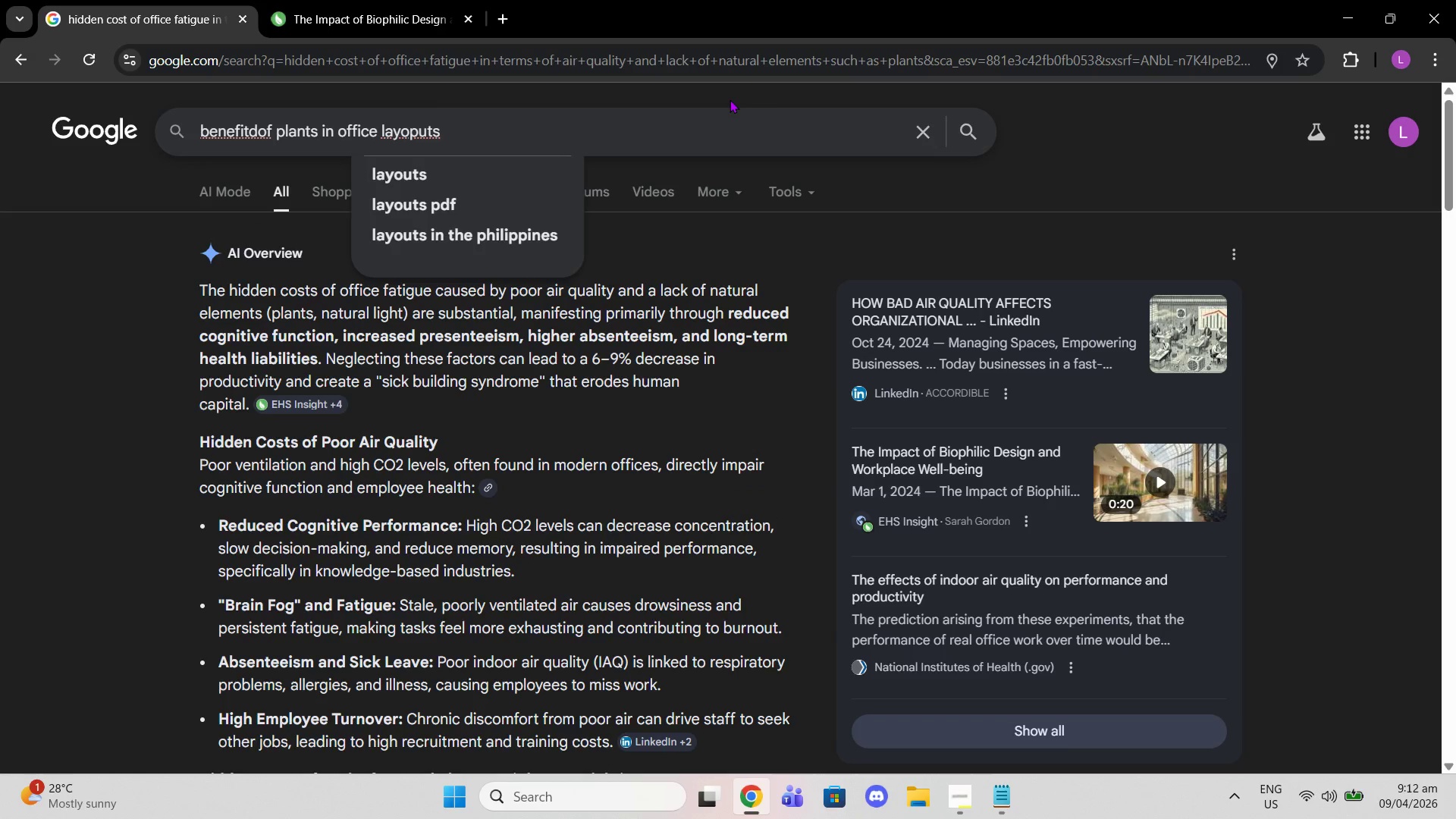 
key(ArrowLeft)
 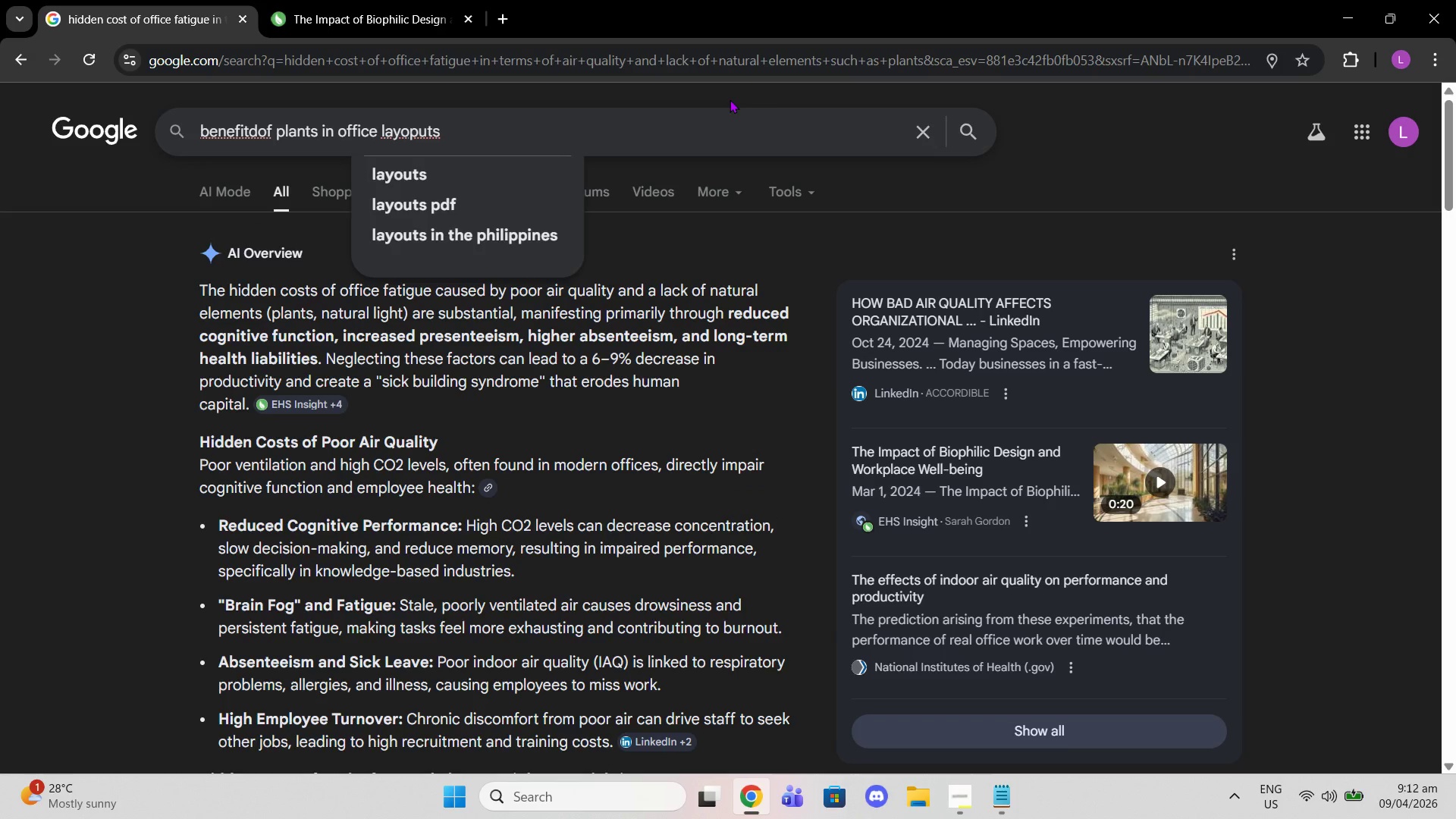 
key(ArrowDown)
 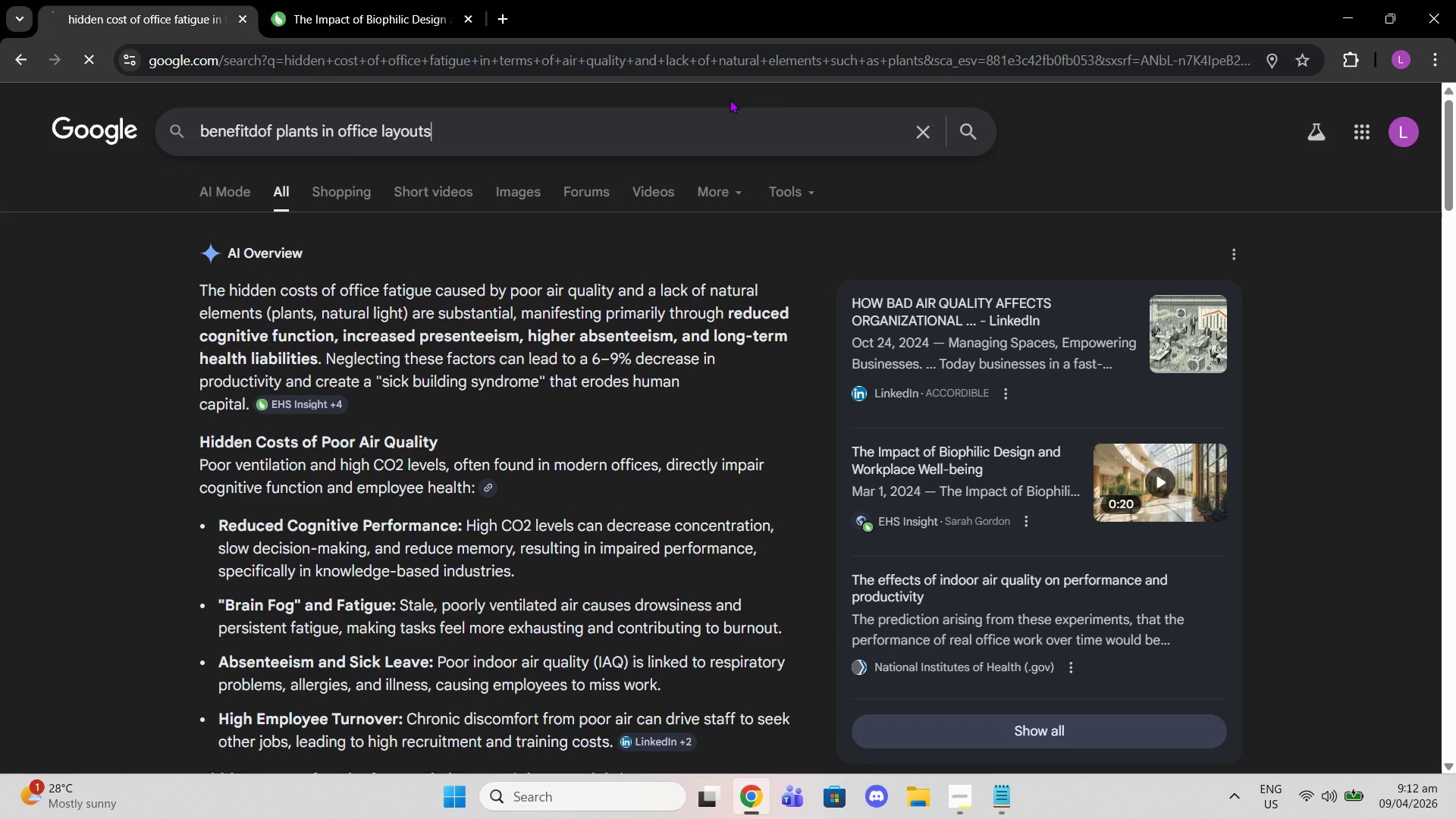 
key(Enter)
 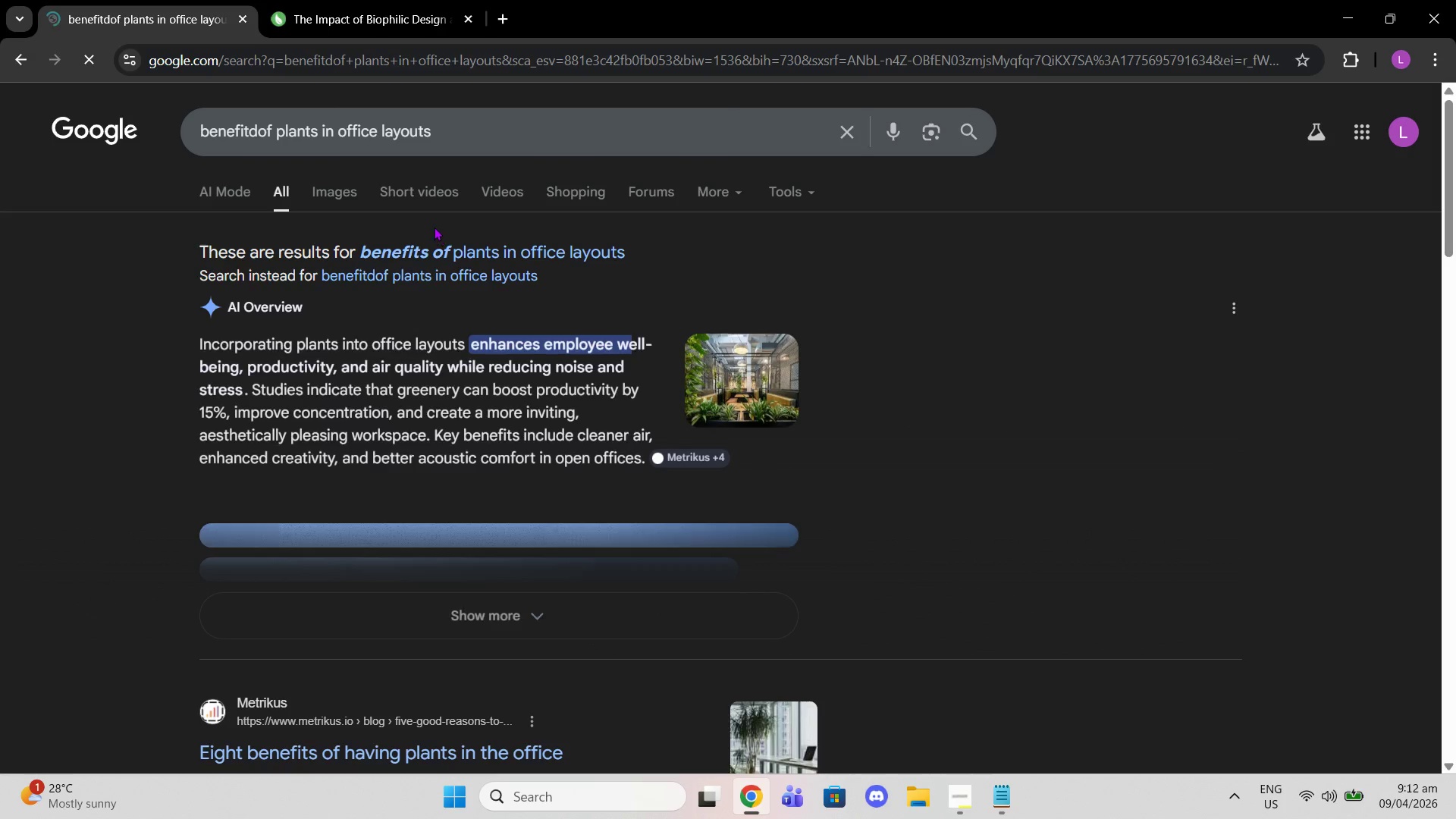 
left_click([437, 240])
 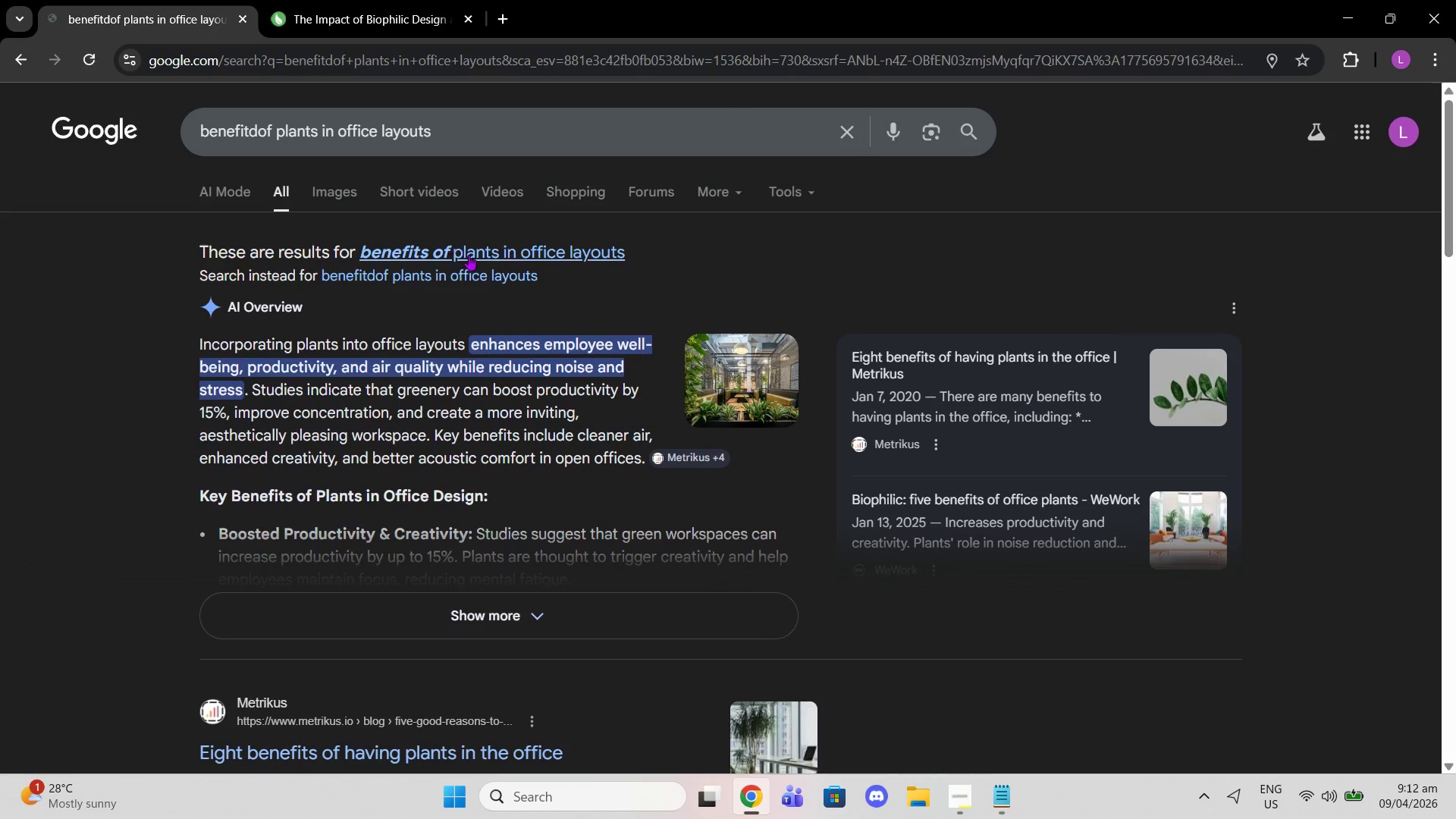 
left_click([469, 255])
 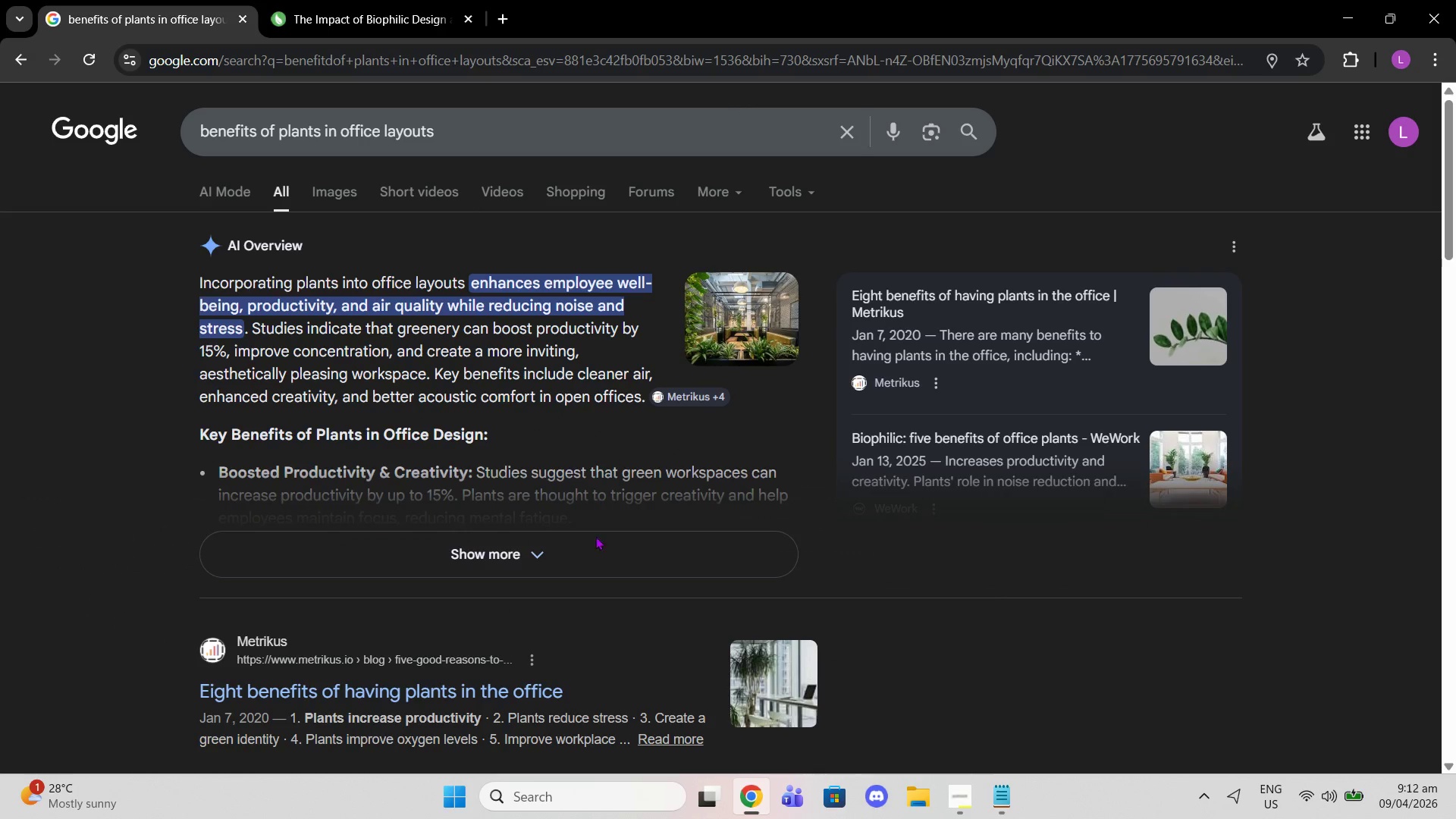 
left_click([592, 557])
 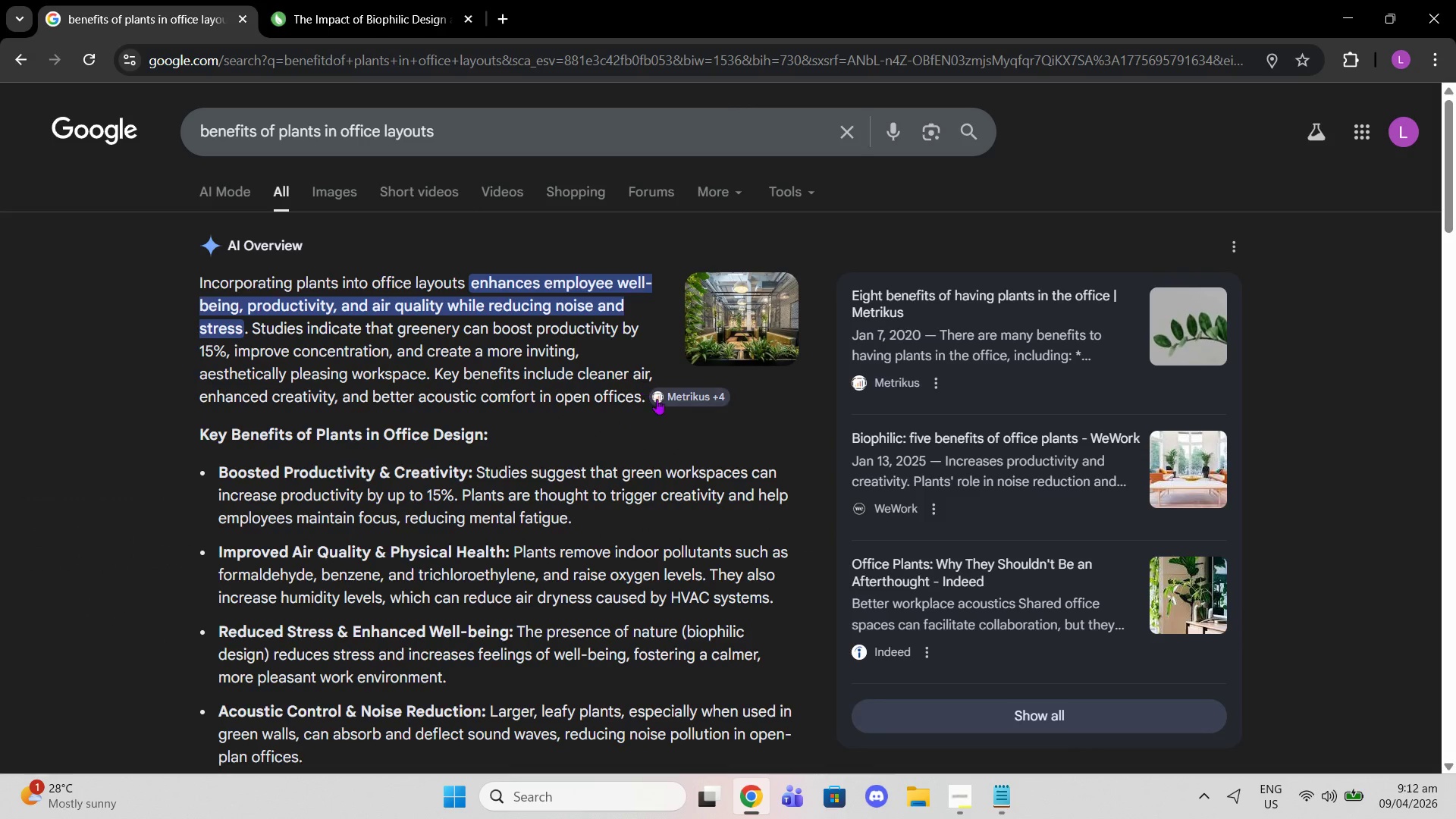 
left_click([658, 399])
 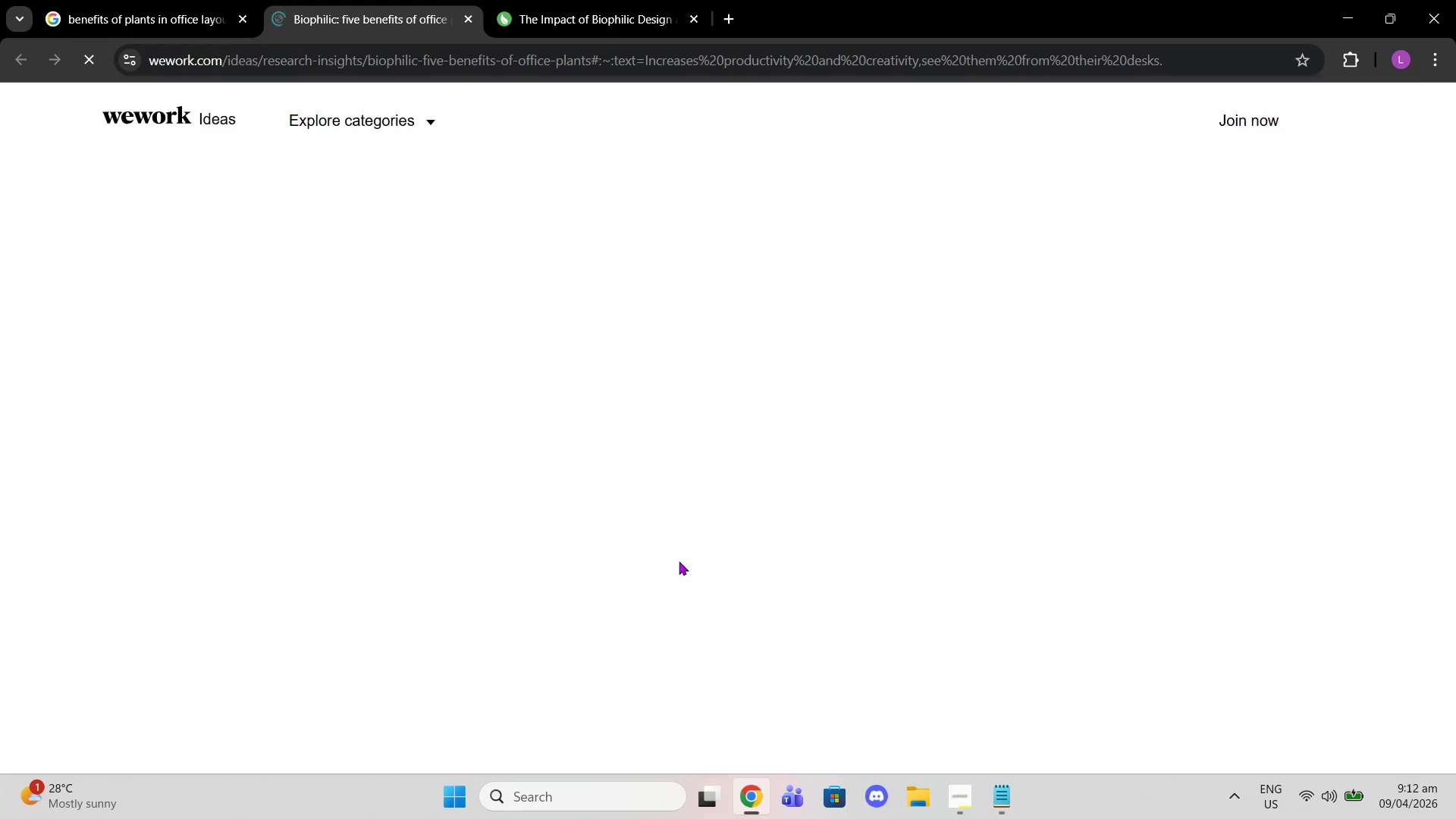 
wait(8.61)
 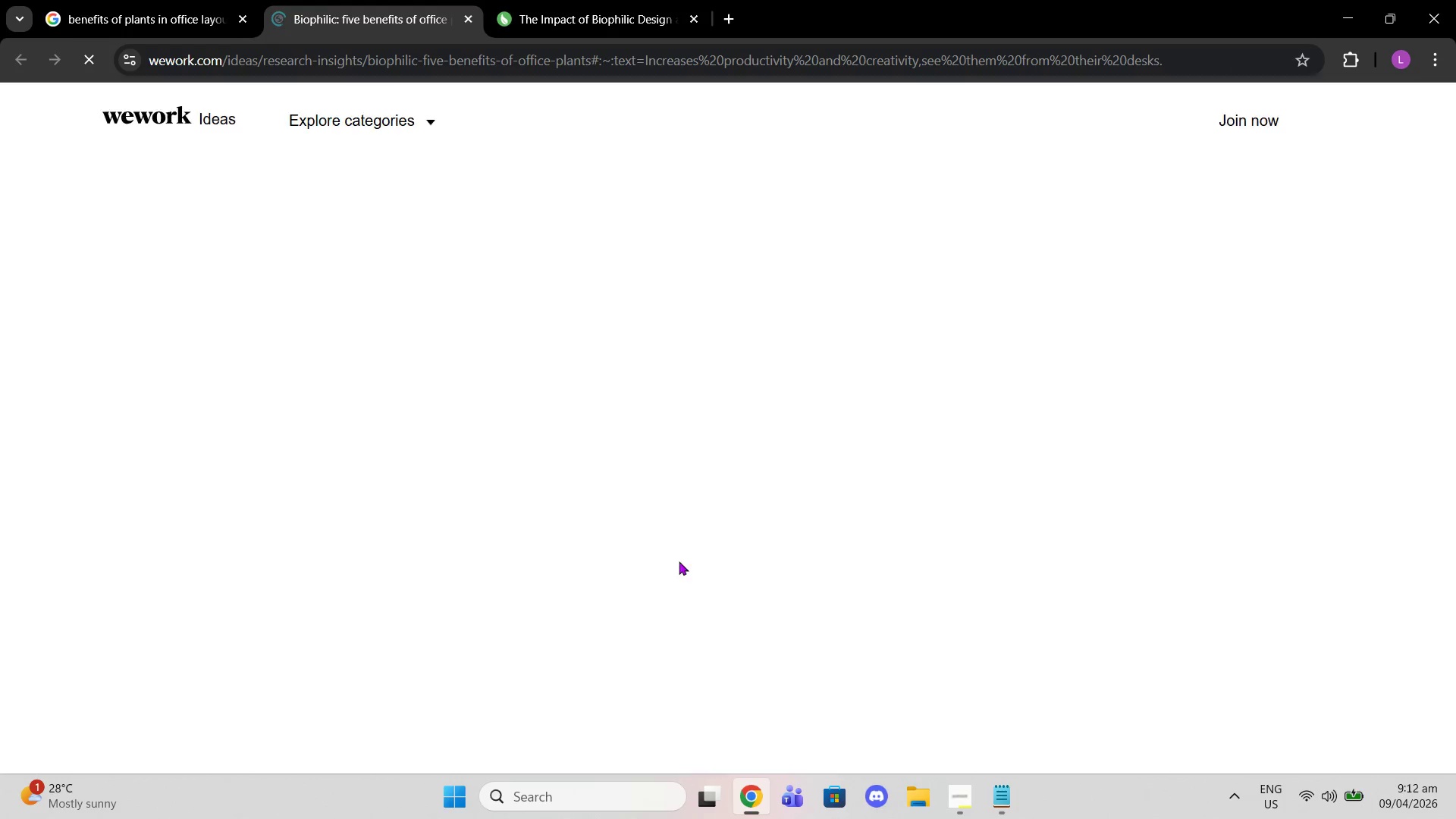 
scroll: coordinate [781, 260], scroll_direction: up, amount: 59.0
 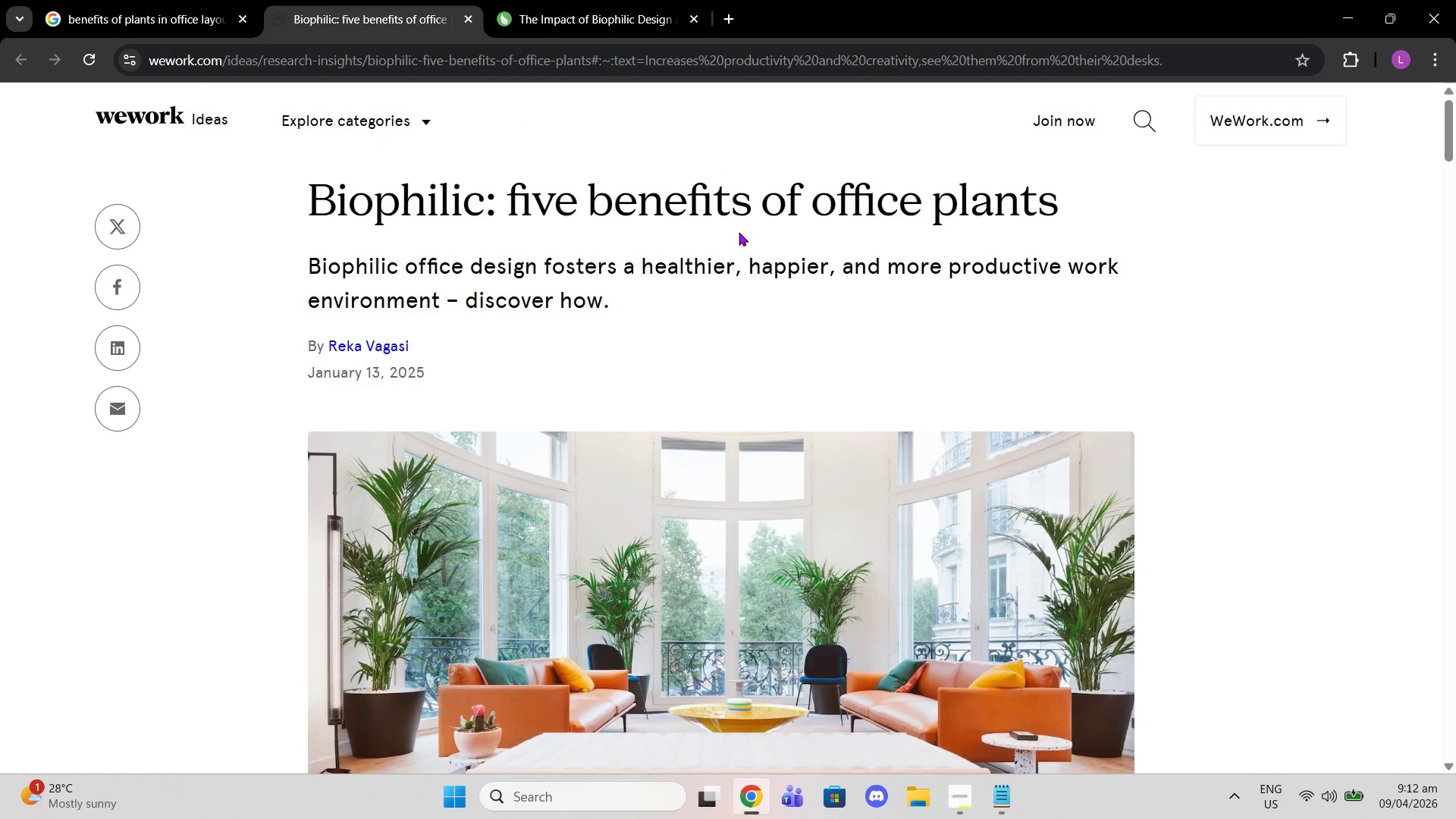 
wait(8.8)
 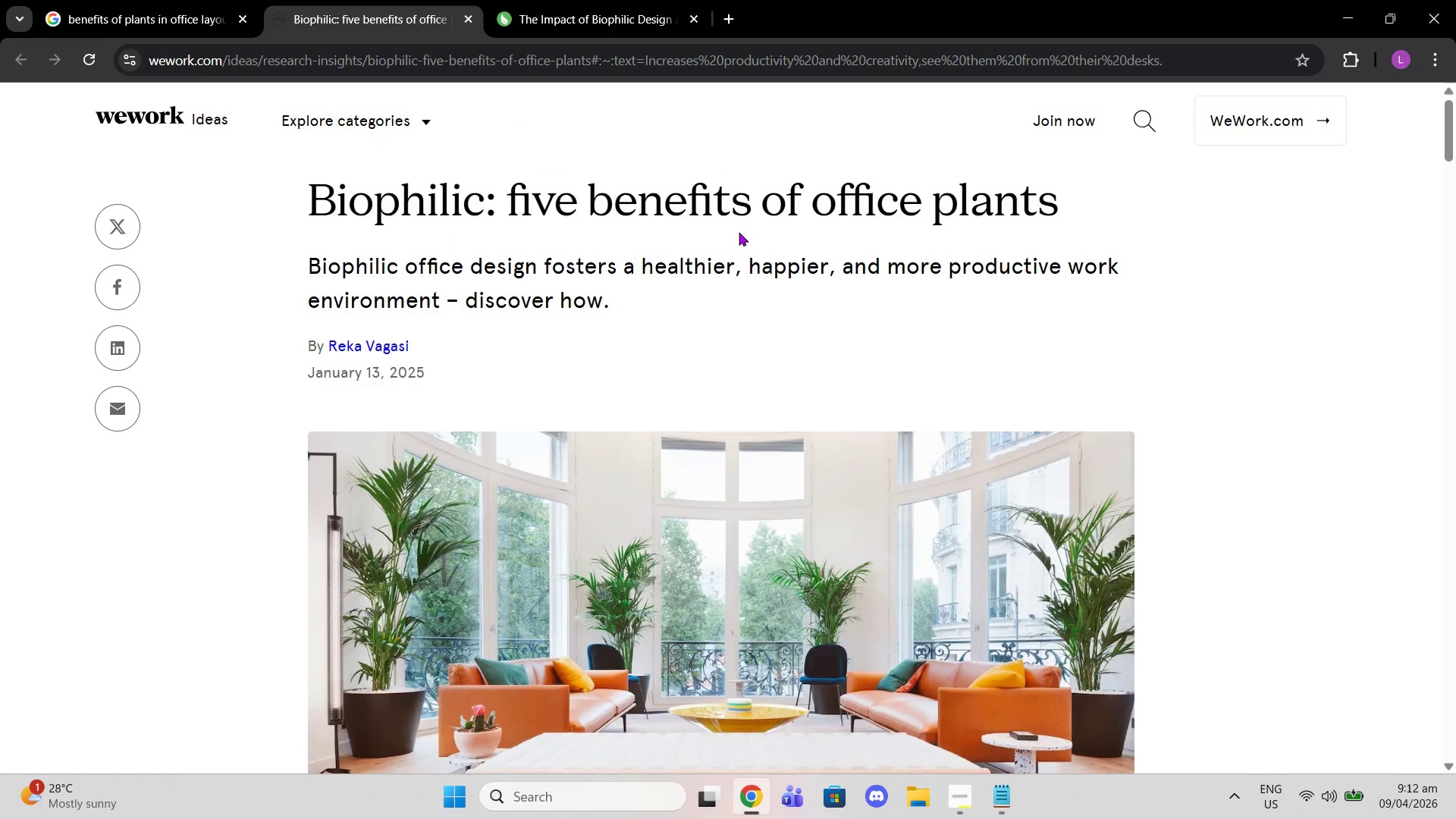 
left_click([577, 22])
 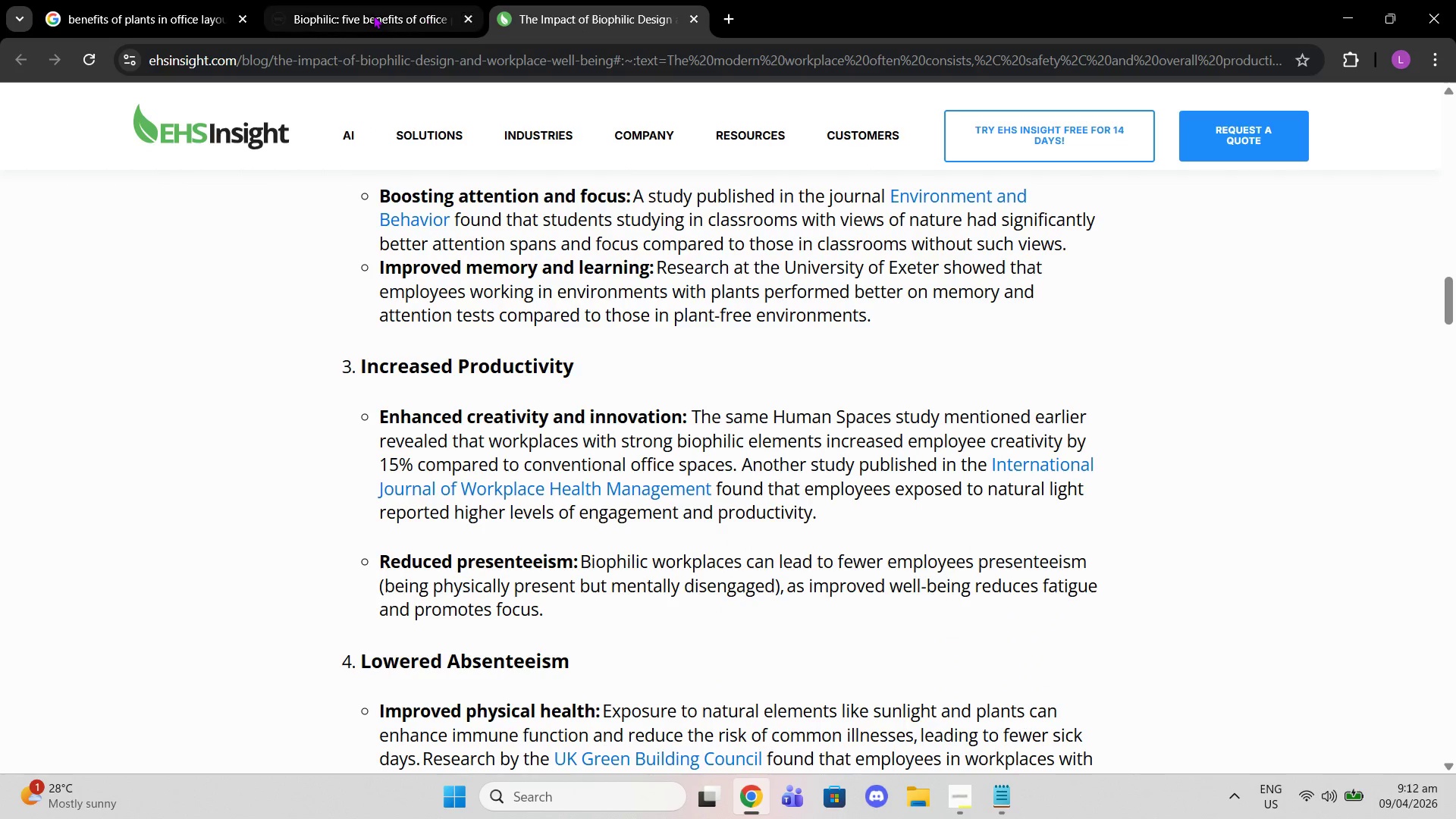 
left_click([373, 15])
 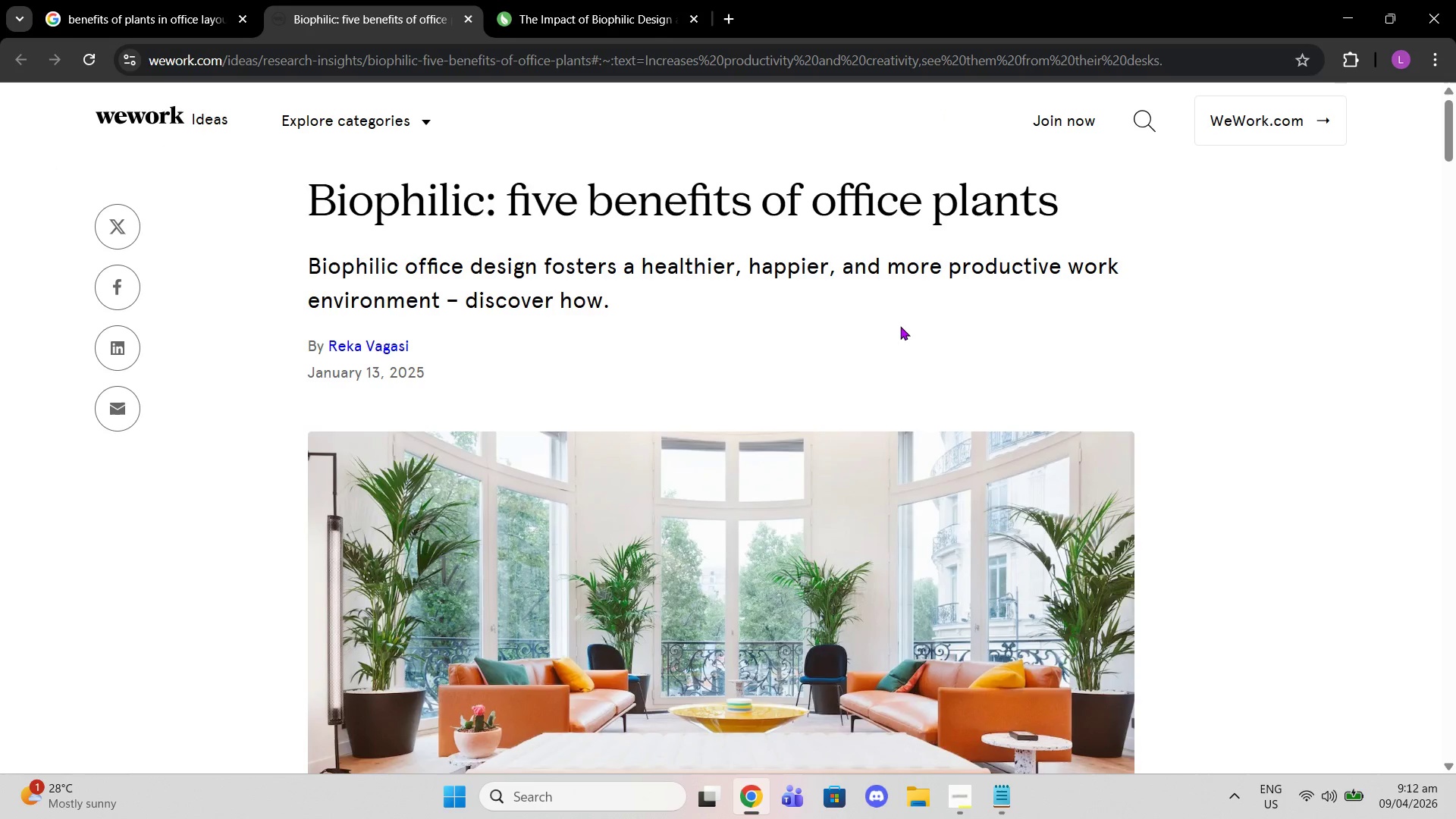 
scroll: coordinate [889, 323], scroll_direction: down, amount: 2.0
 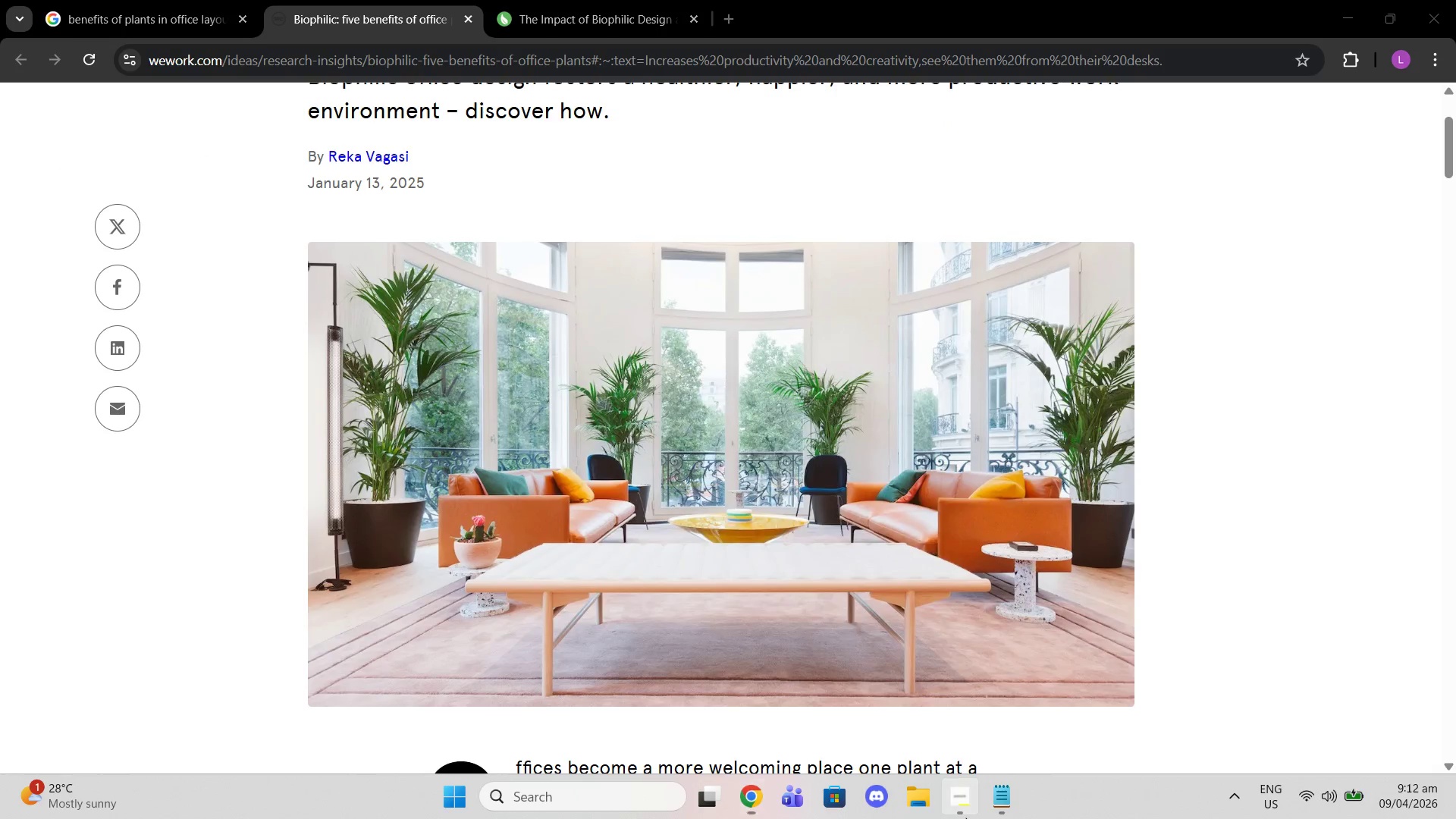 
double_click([963, 817])
 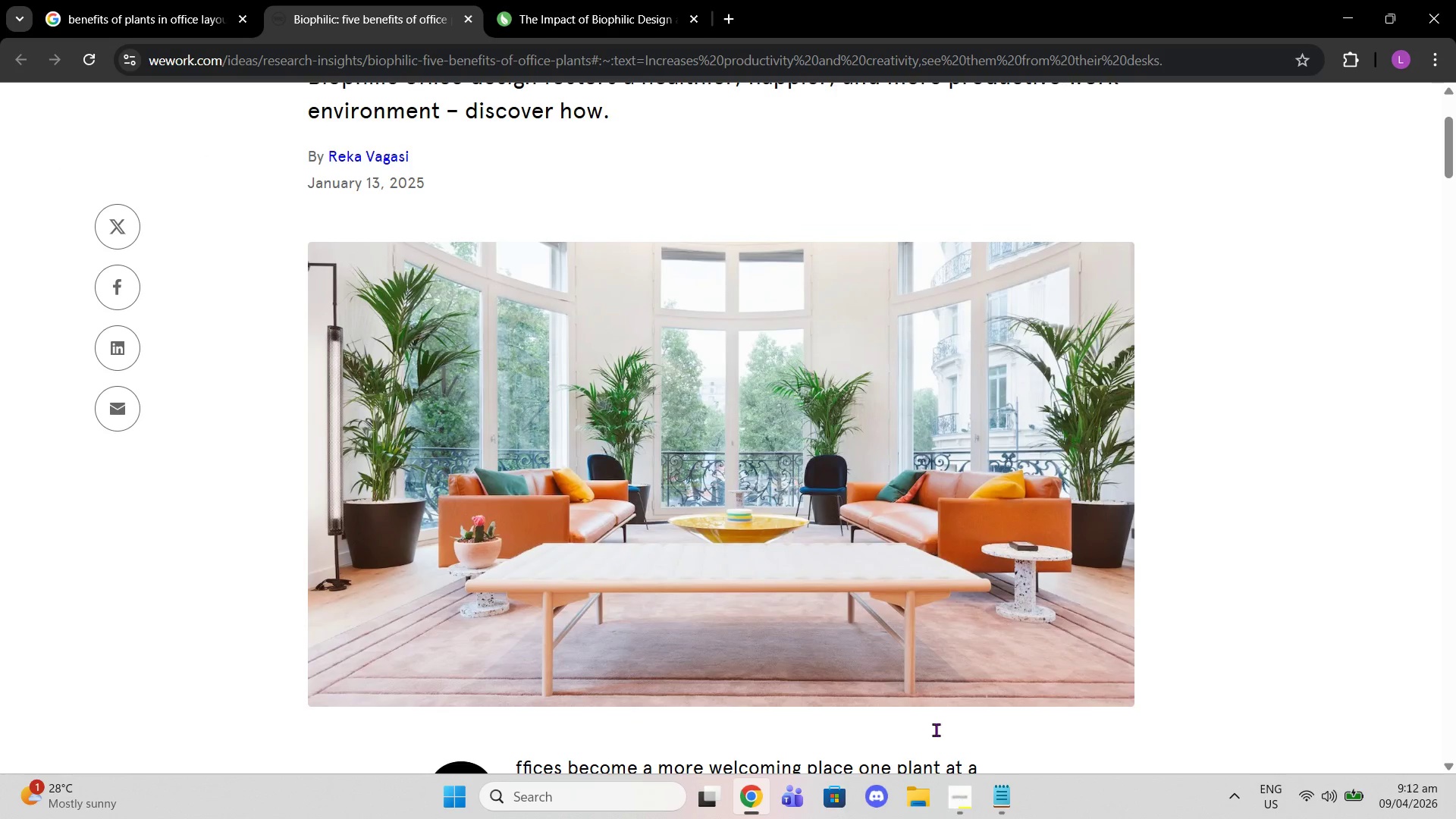 
scroll: coordinate [864, 530], scroll_direction: down, amount: 6.0
 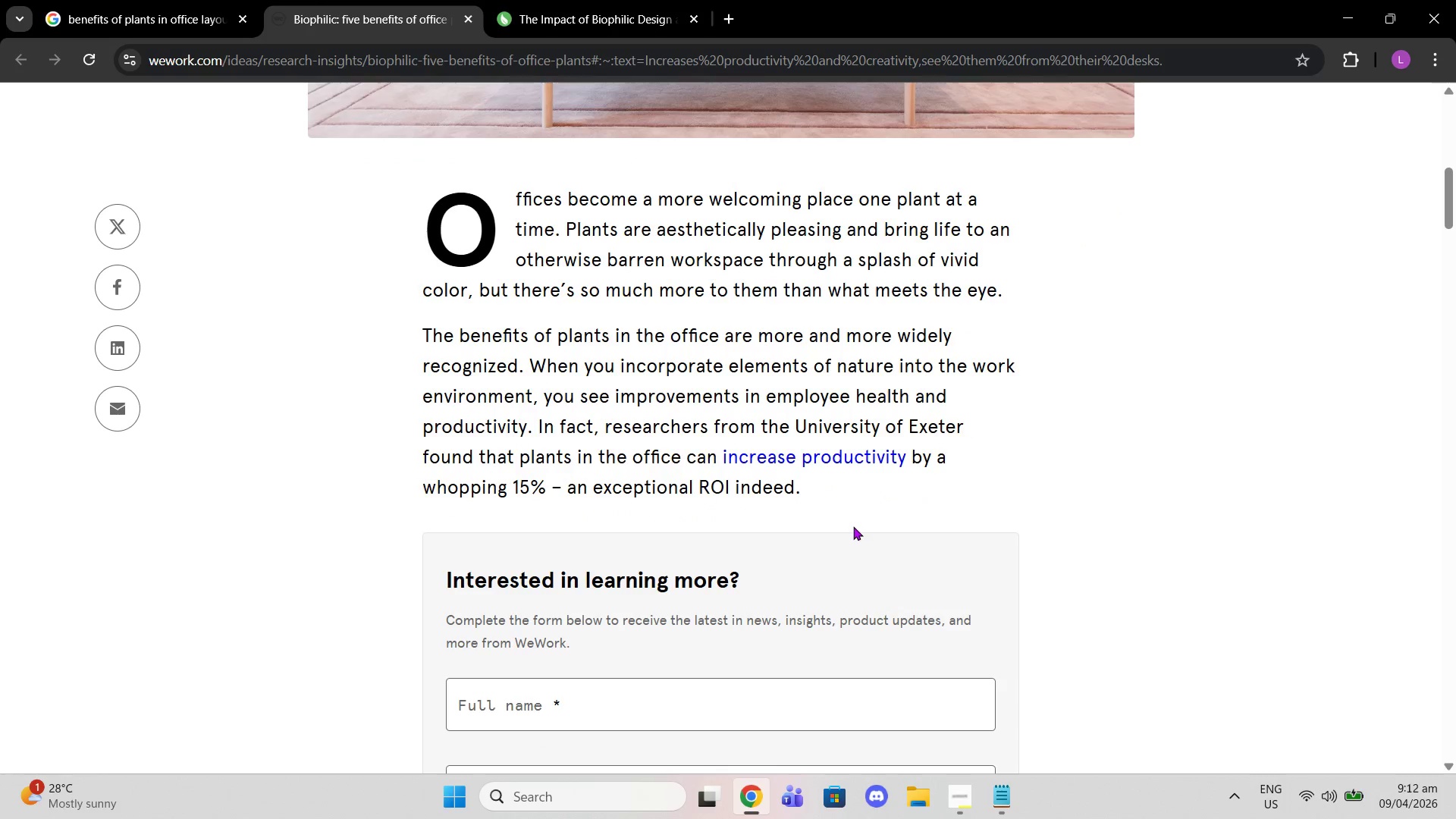 
scroll: coordinate [852, 525], scroll_direction: up, amount: 7.0
 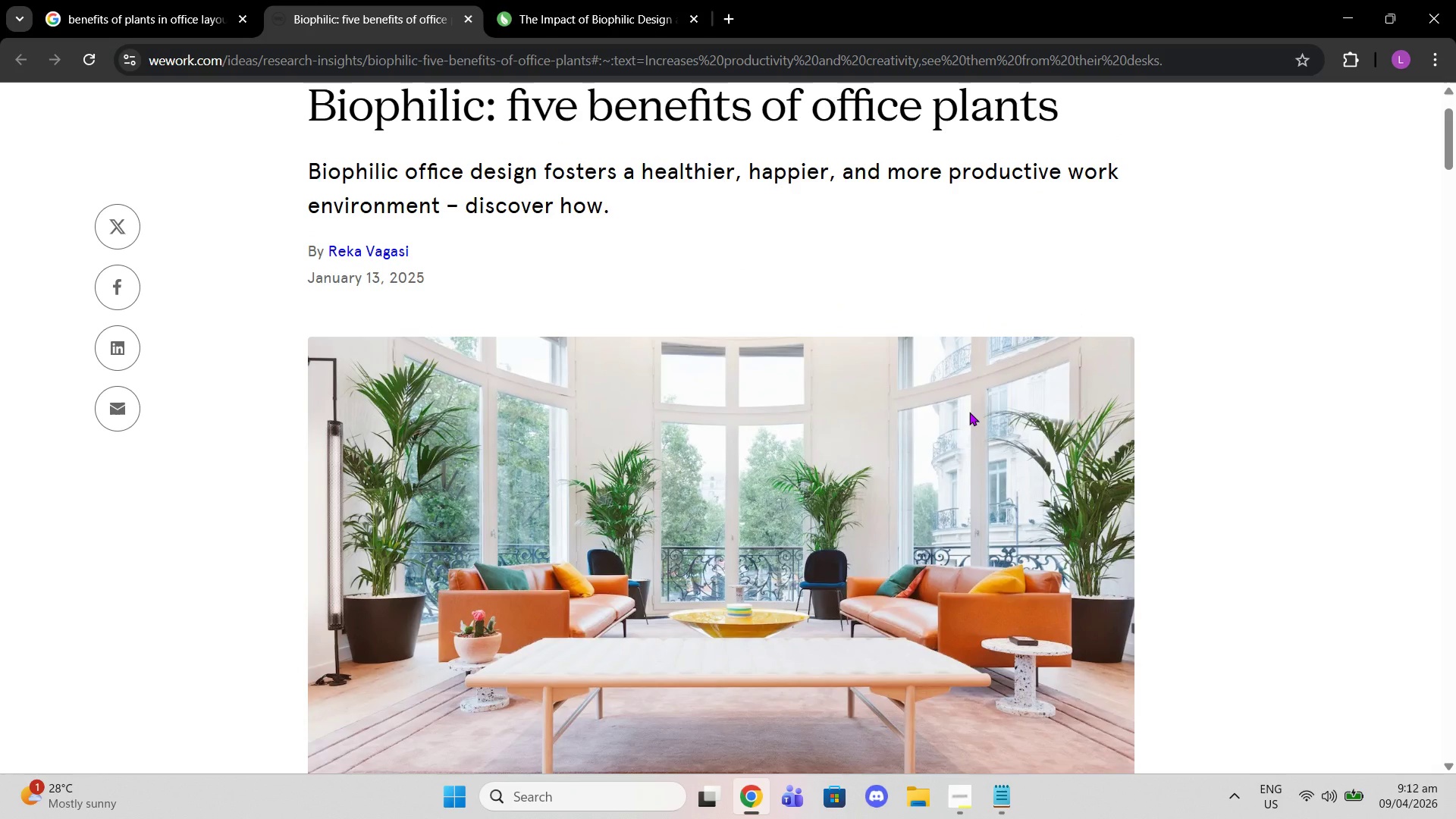 
scroll: coordinate [918, 378], scroll_direction: down, amount: 1.0
 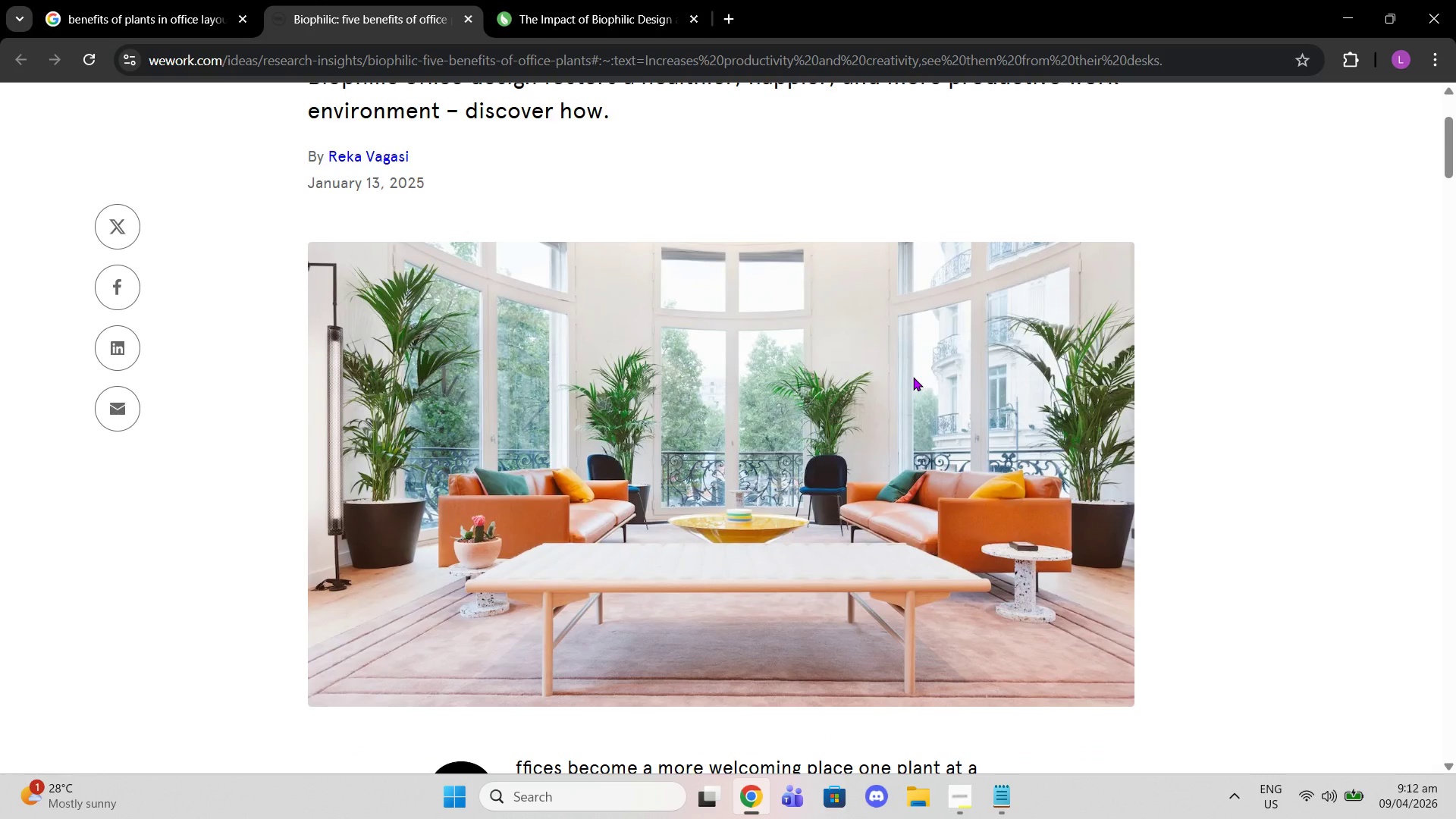 
scroll: coordinate [930, 374], scroll_direction: up, amount: 1.0
 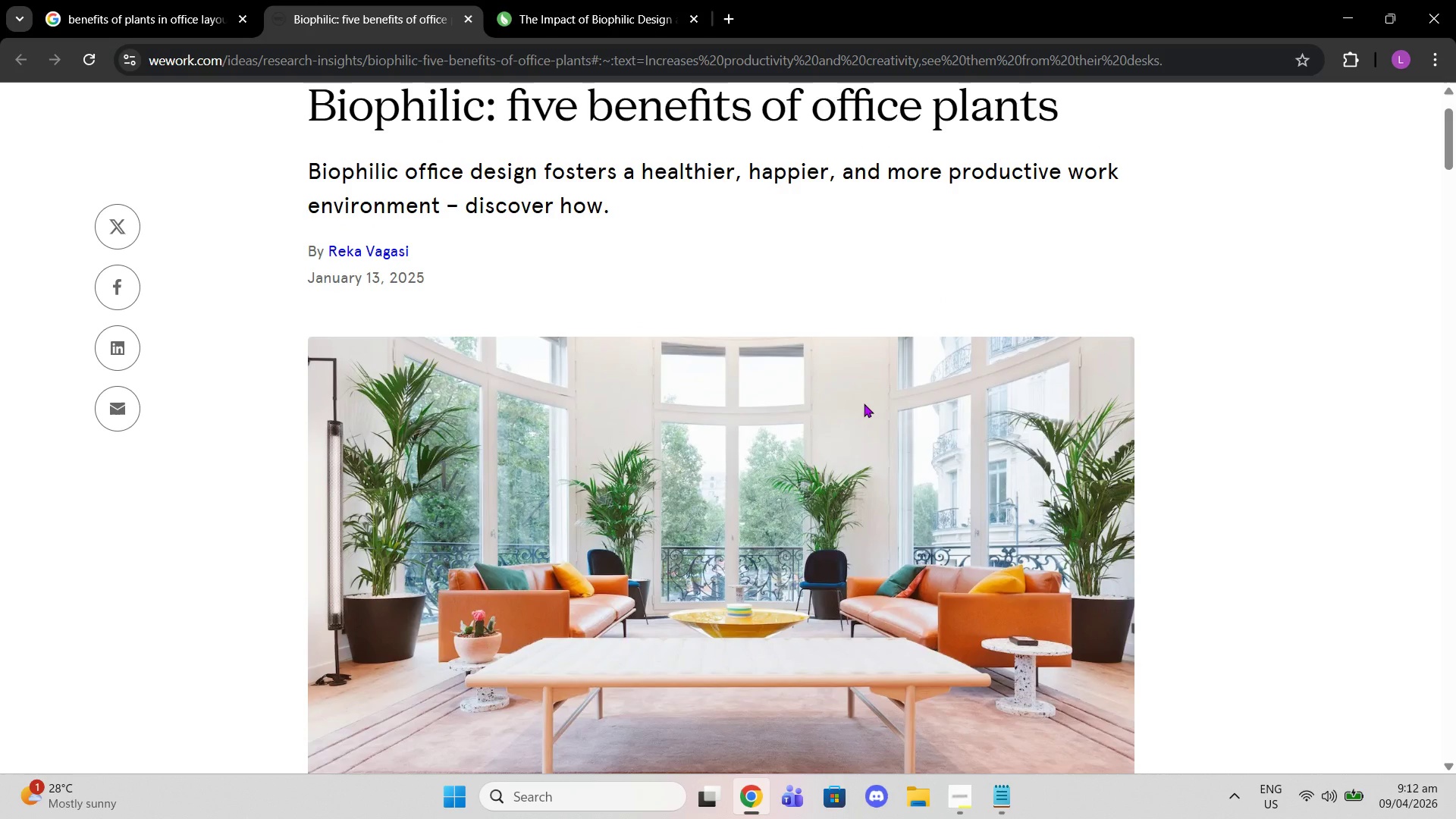 
wait(5.14)
 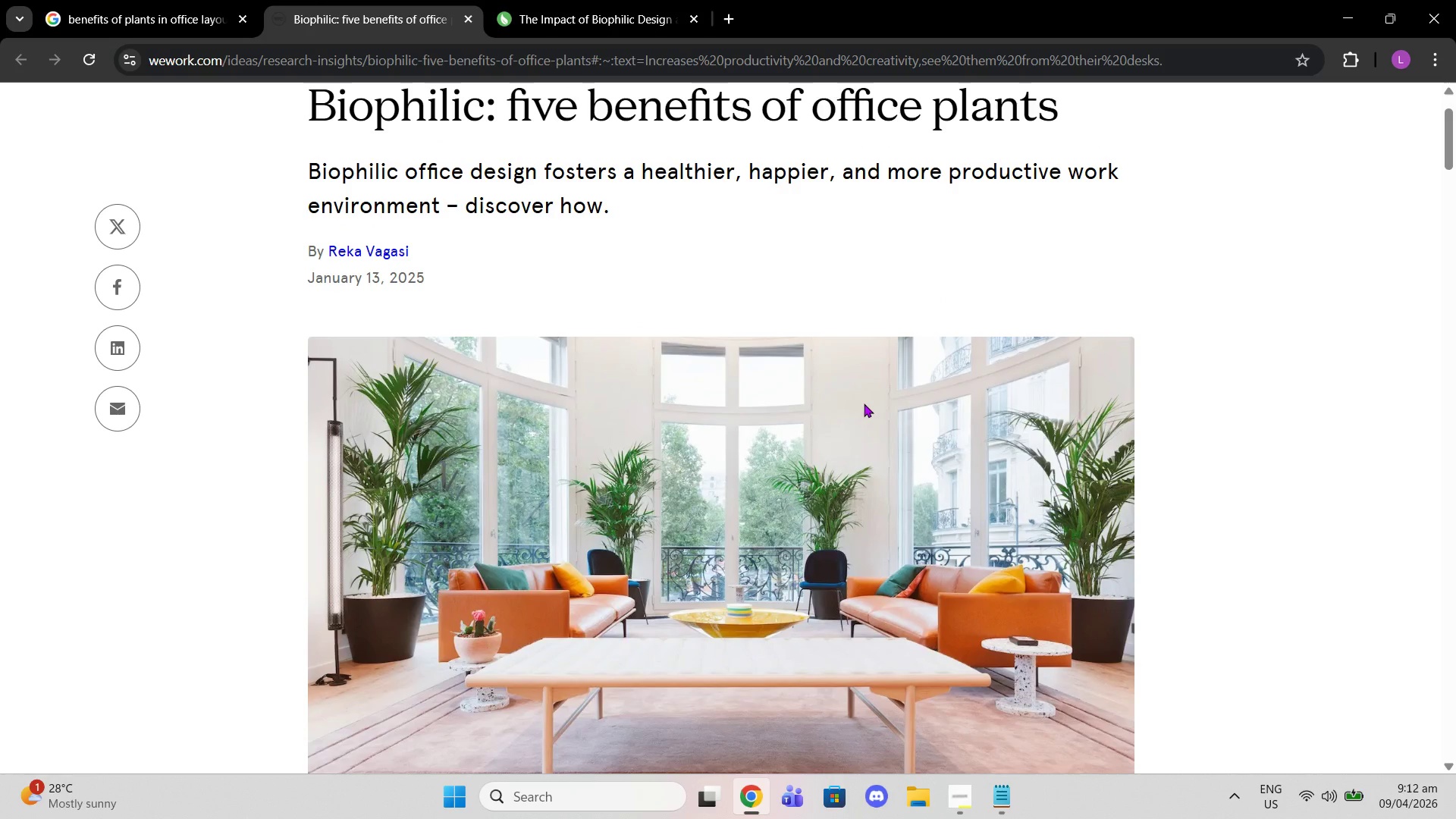 
scroll: coordinate [877, 318], scroll_direction: down, amount: 7.0
 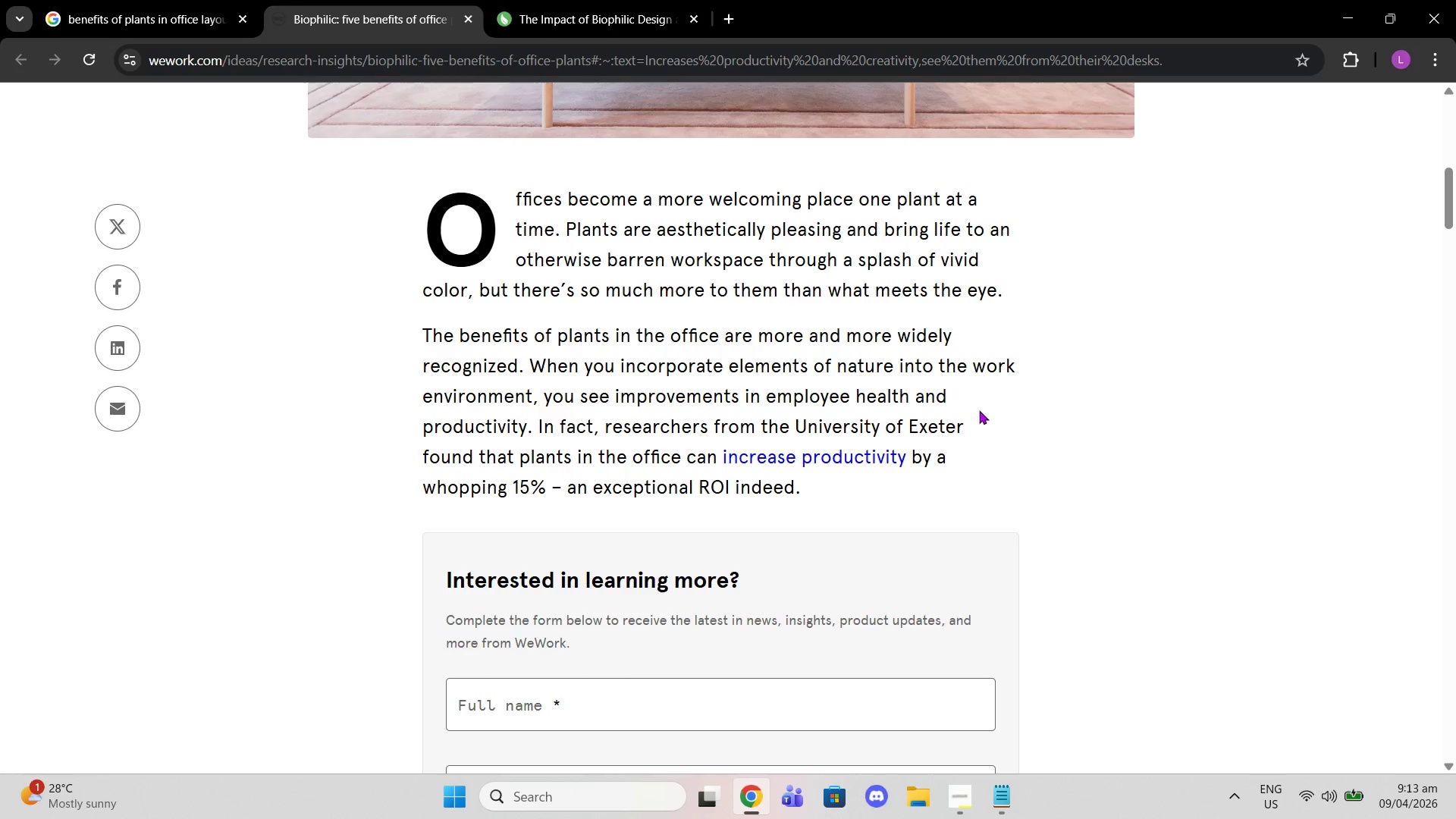 
wait(15.9)
 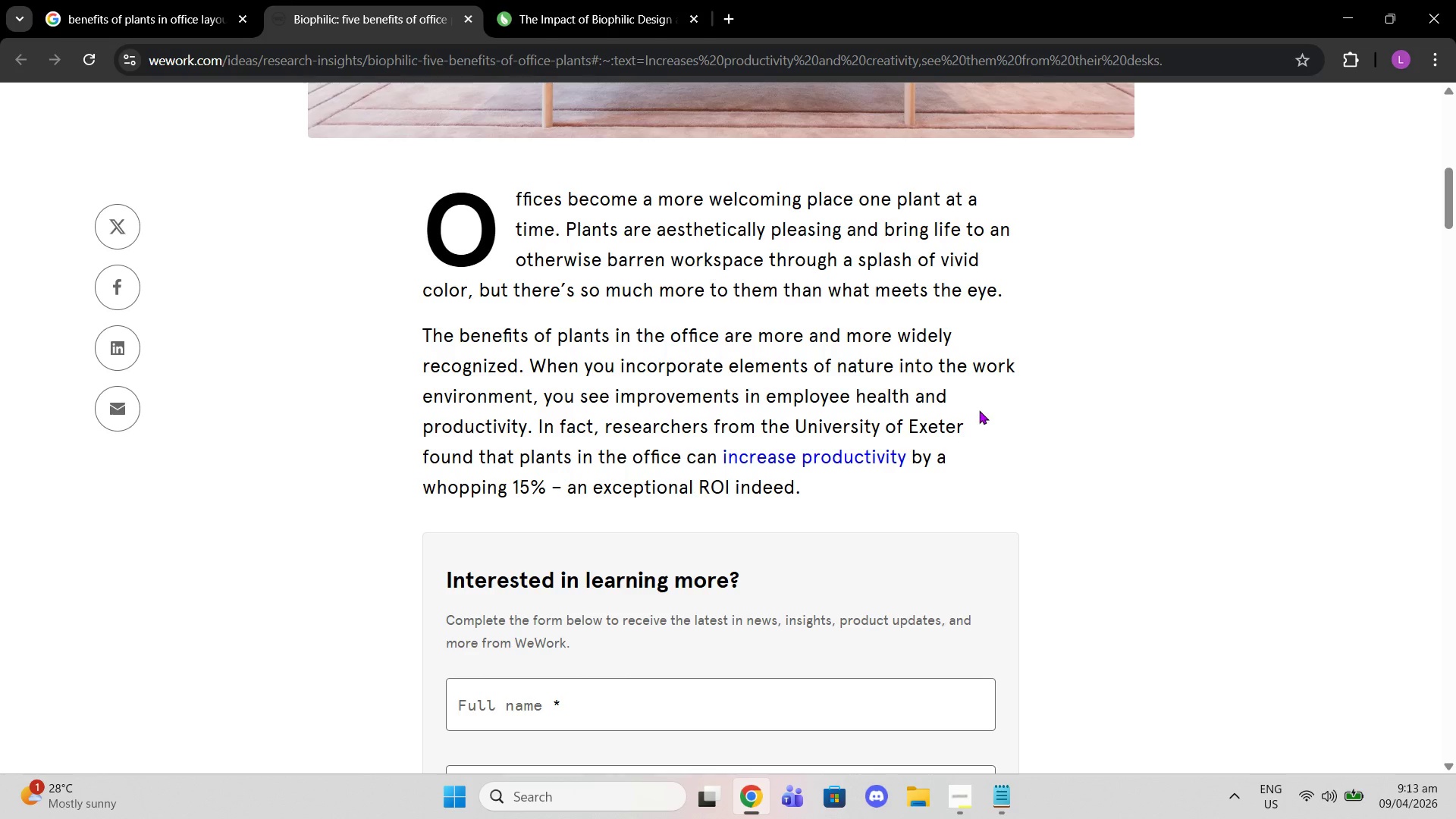 
scroll: coordinate [871, 362], scroll_direction: down, amount: 7.0
 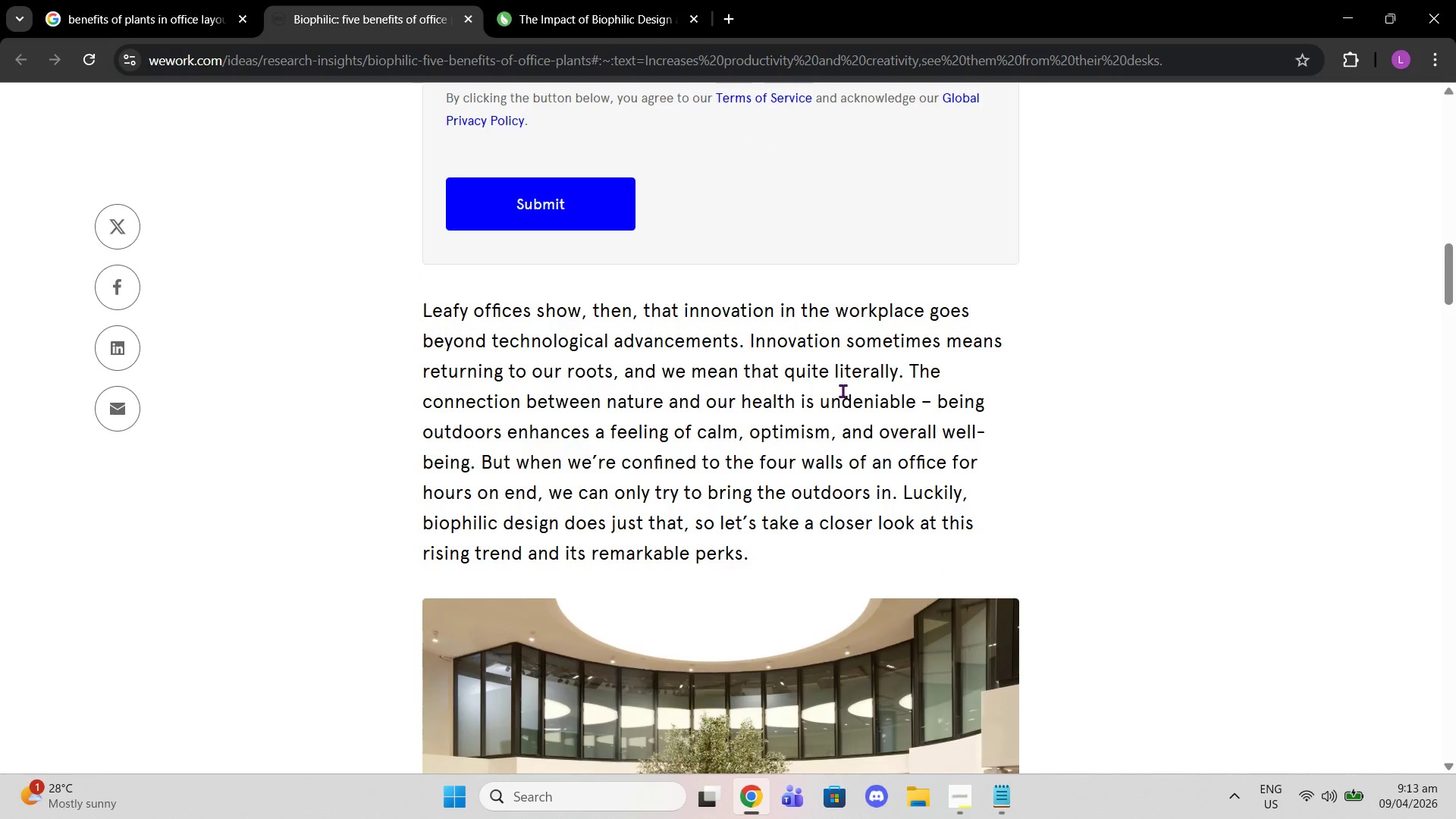 
wait(5.89)
 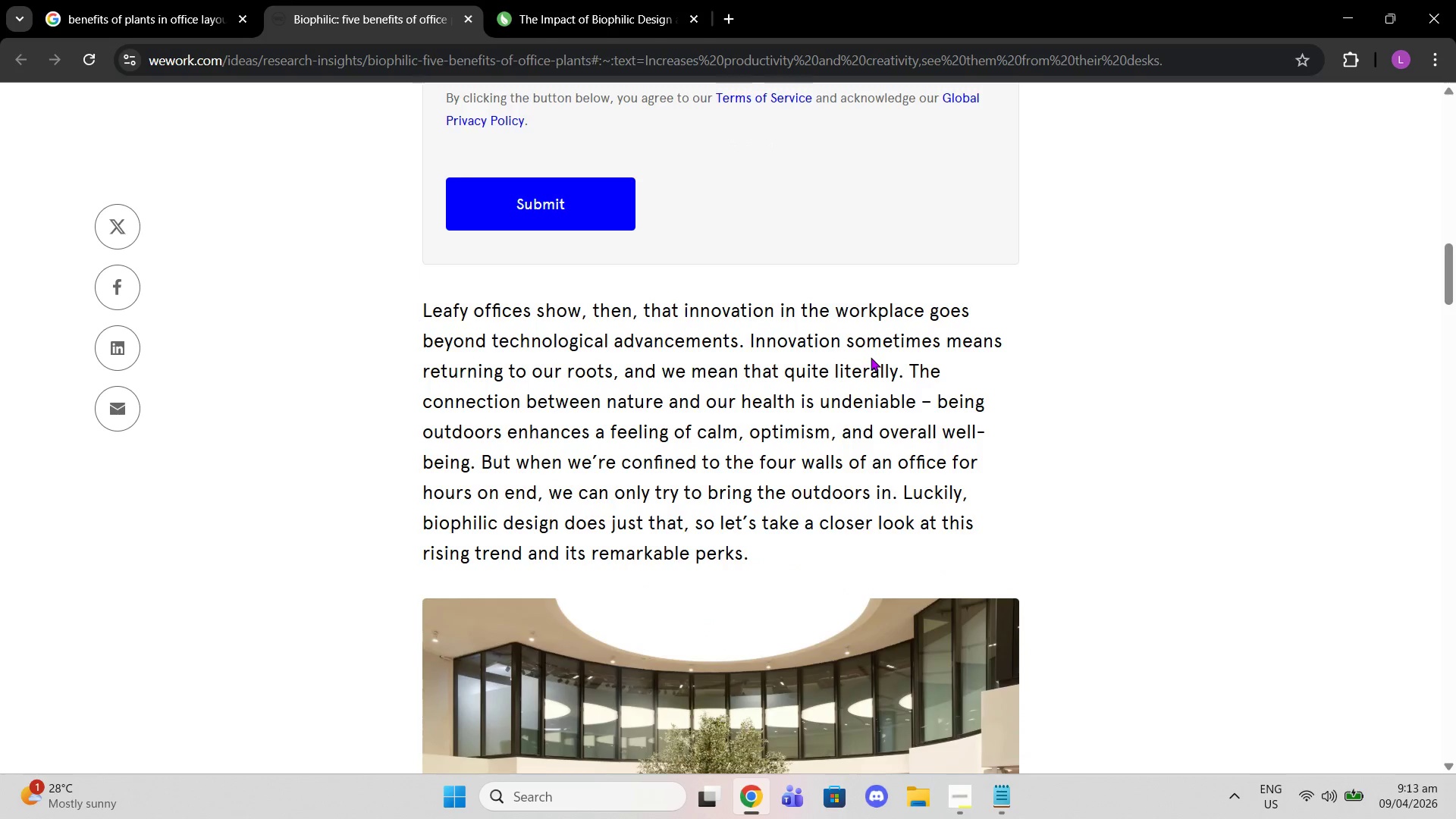 
scroll: coordinate [843, 396], scroll_direction: down, amount: 1.0
 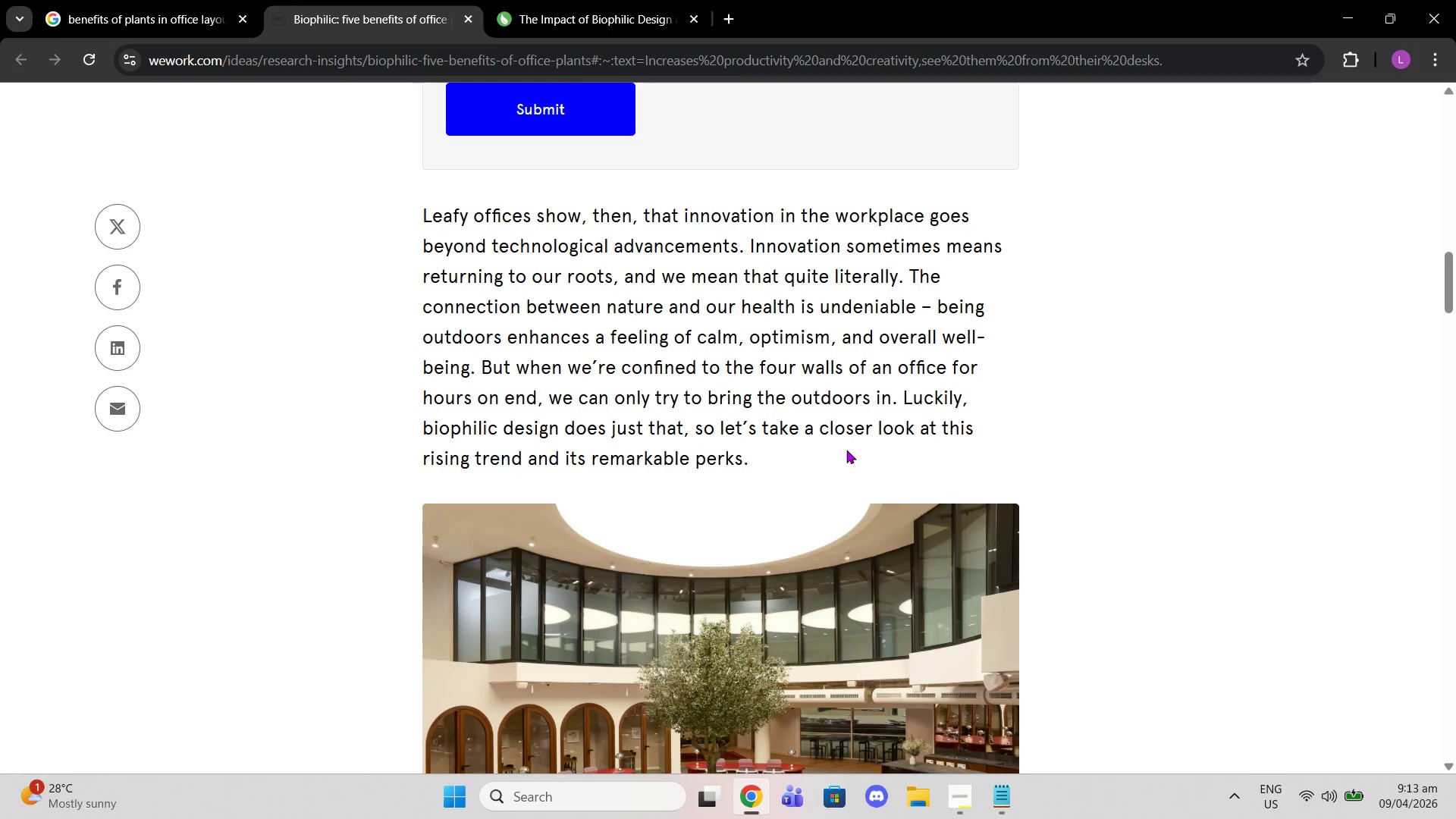 
wait(16.31)
 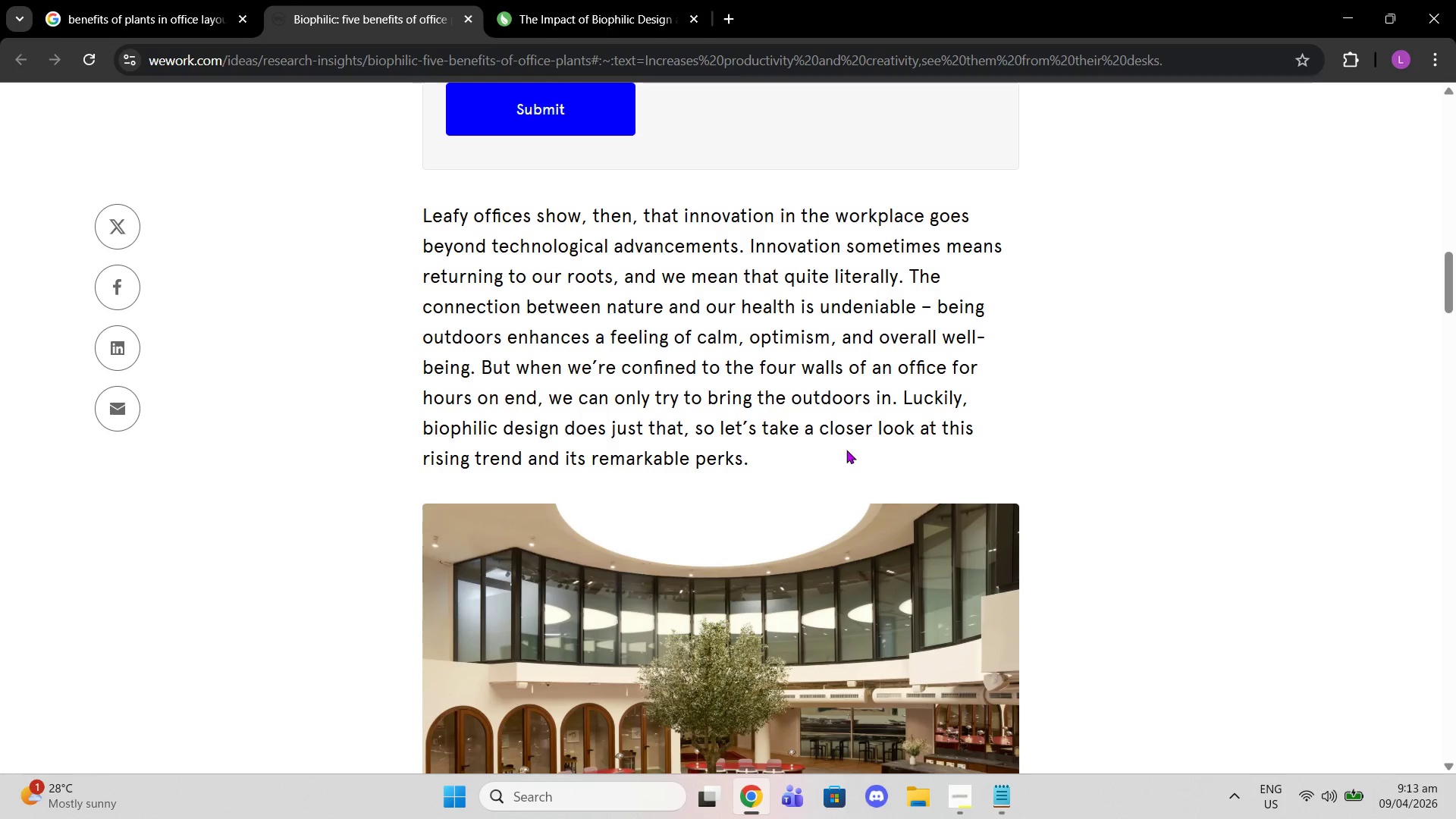 
scroll: coordinate [846, 451], scroll_direction: down, amount: 1.0
 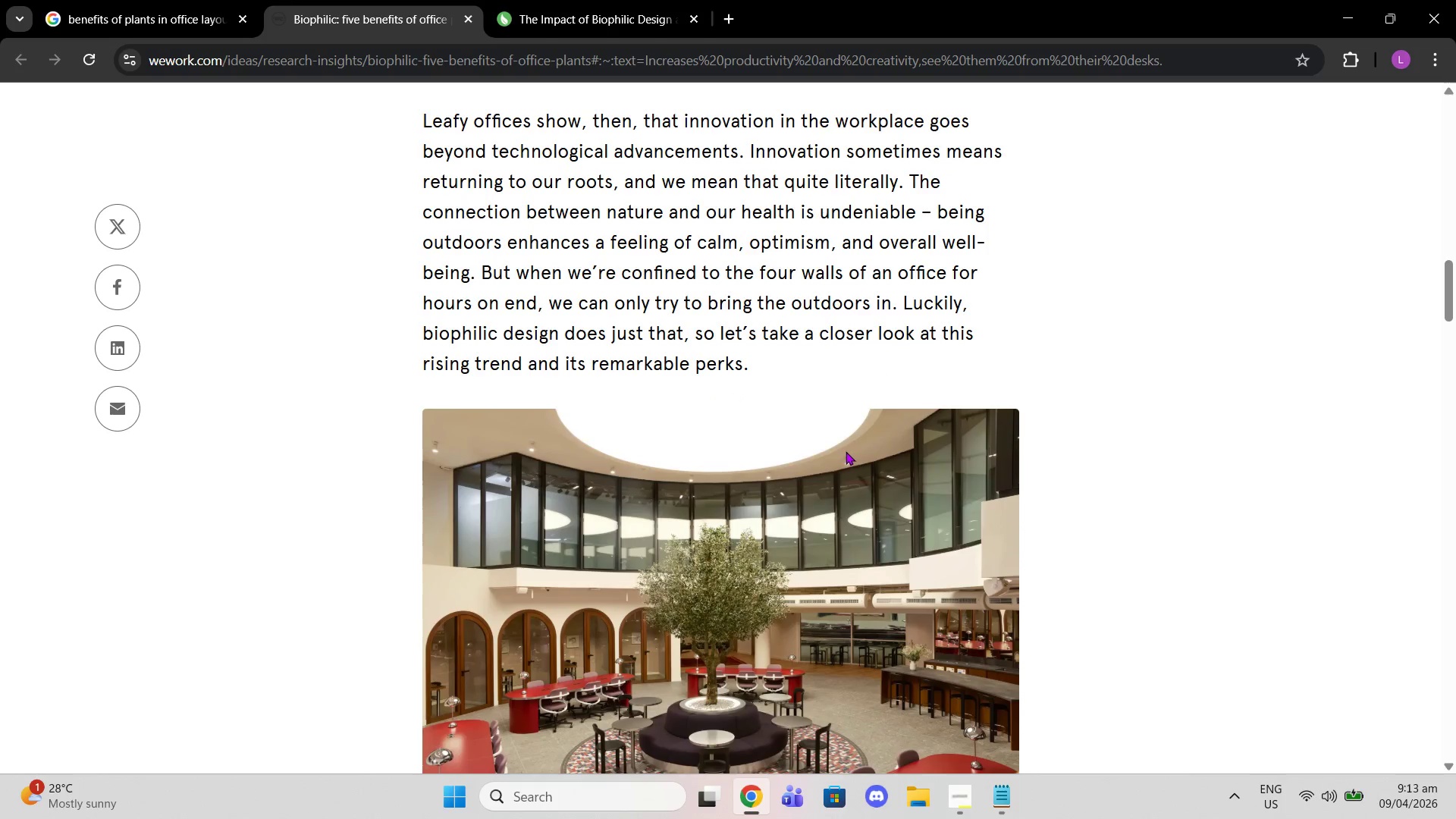 
scroll: coordinate [833, 448], scroll_direction: up, amount: 1.0
 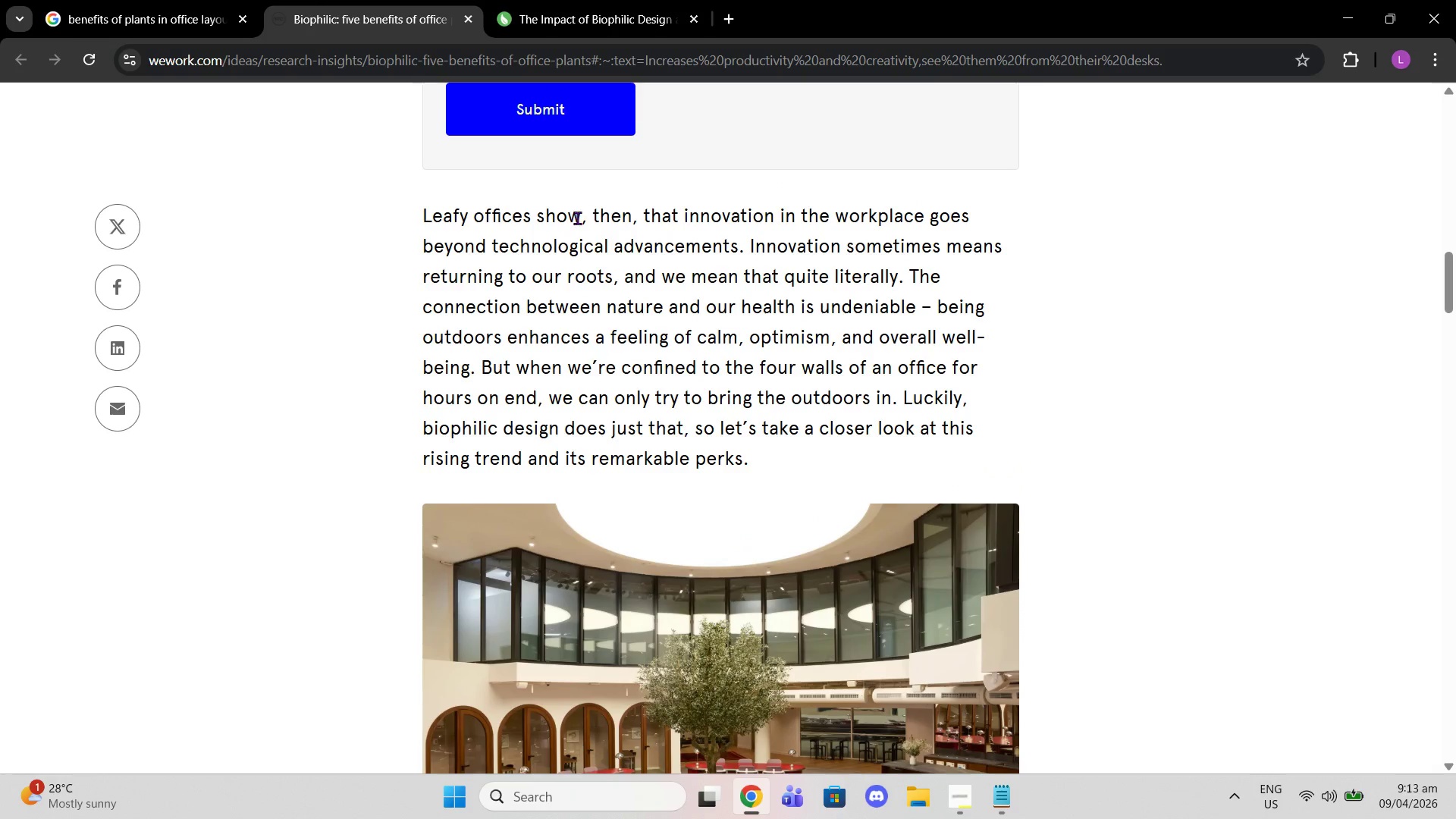 
left_click_drag(start_coordinate=[430, 211], to_coordinate=[826, 448])
 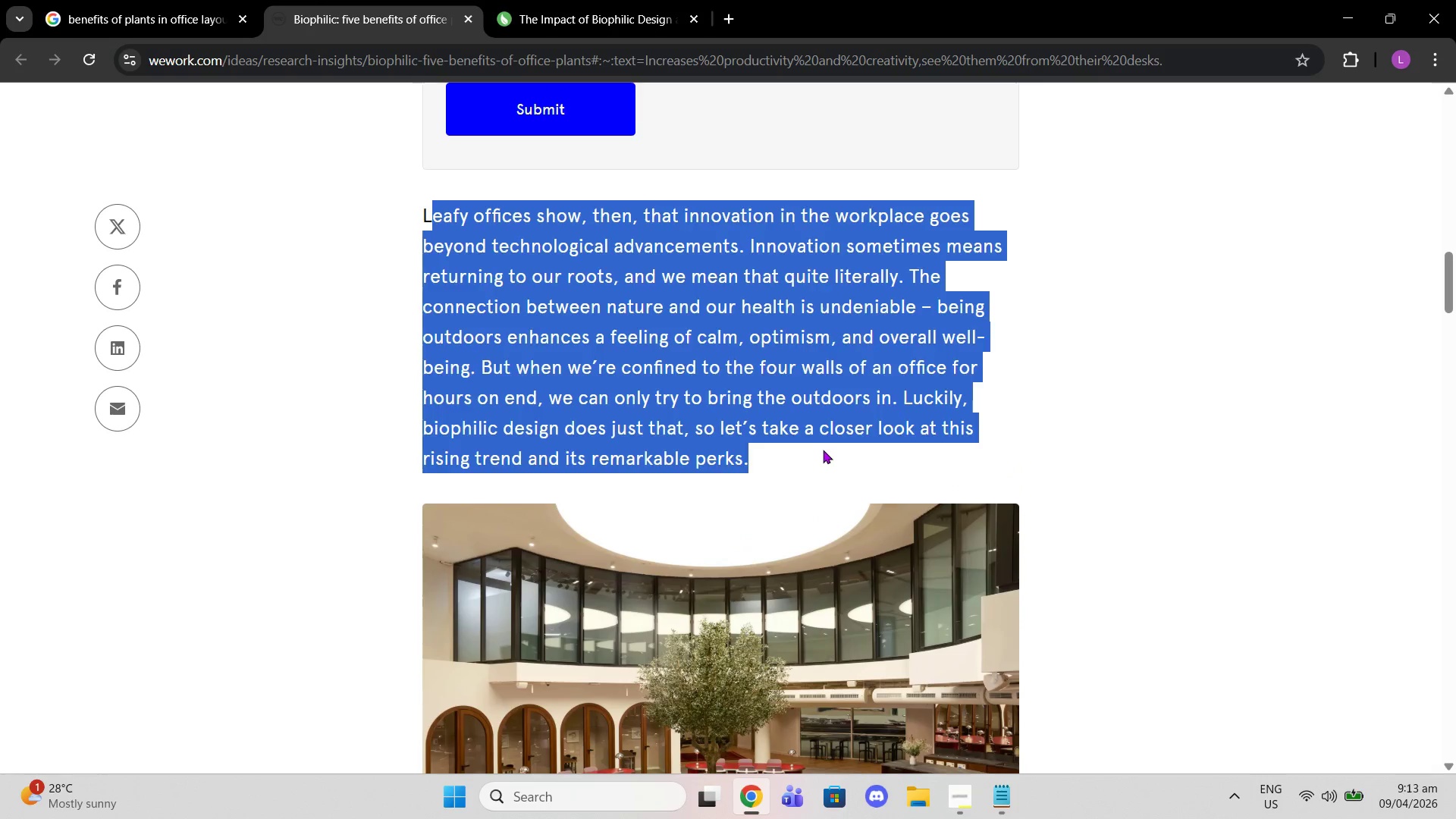 
left_click([823, 450])
 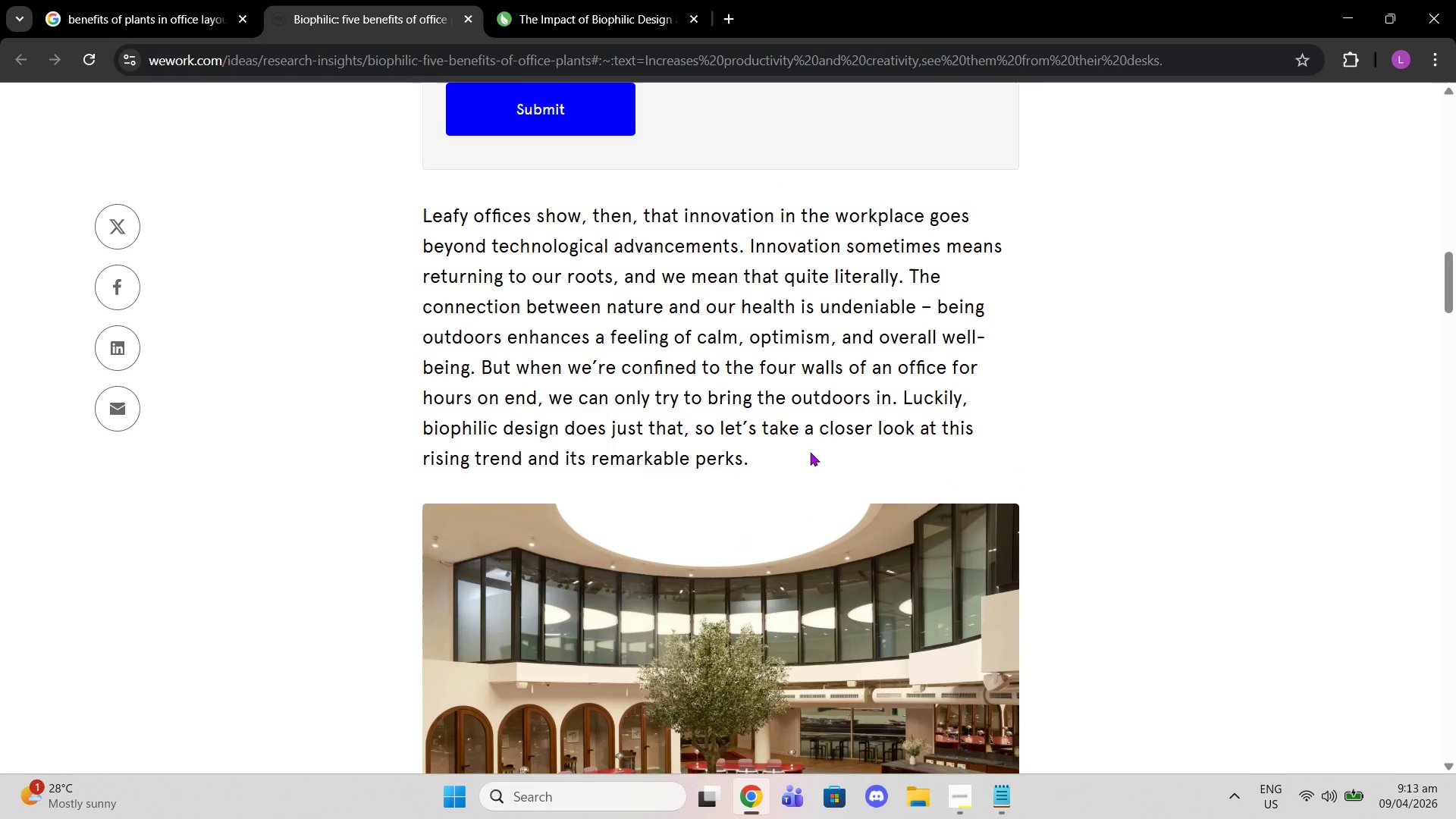 
left_click_drag(start_coordinate=[811, 451], to_coordinate=[344, 223])
 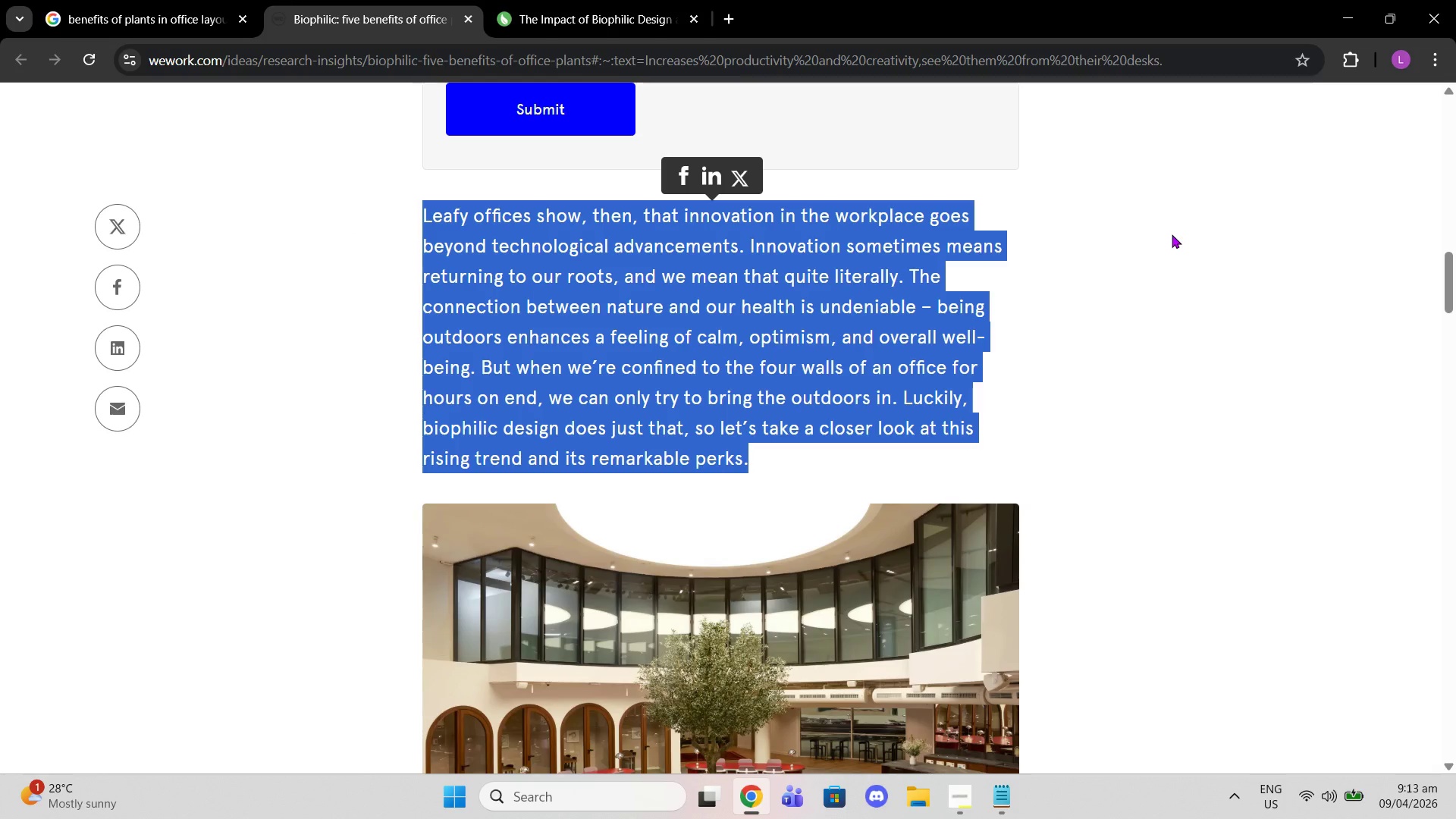 
left_click([1091, 265])
 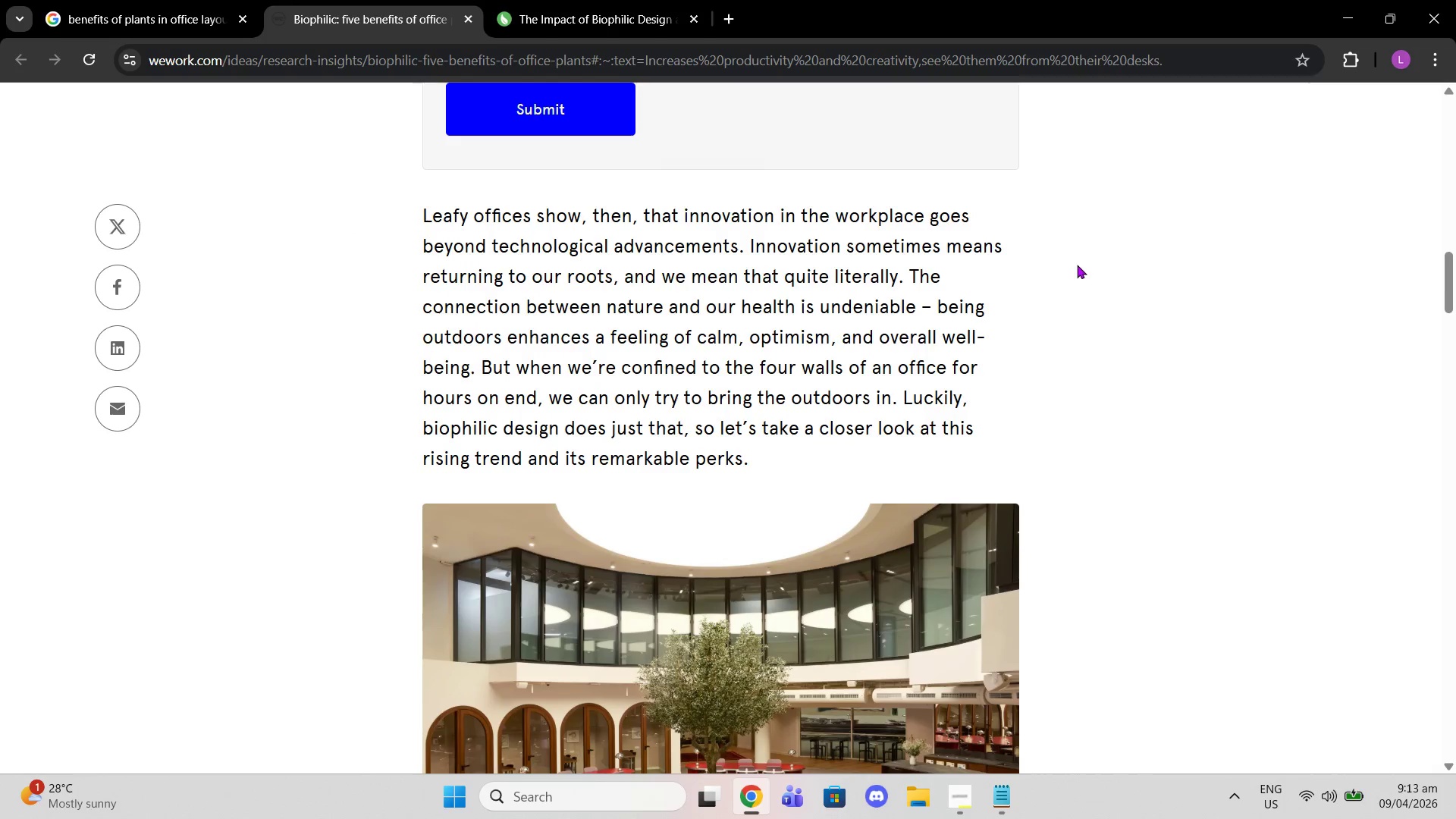 
scroll: coordinate [1112, 340], scroll_direction: down, amount: 8.0
 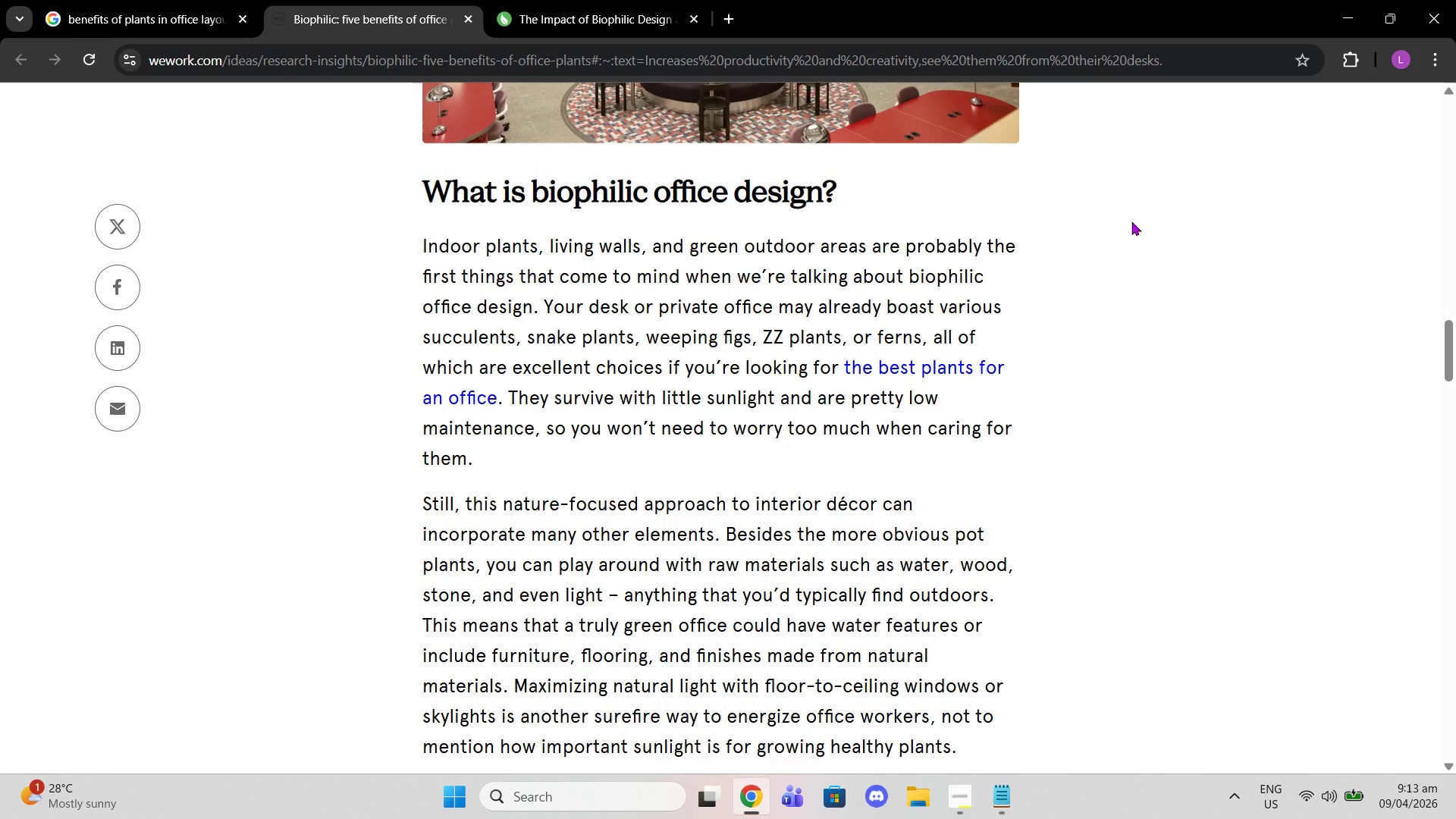 
scroll: coordinate [1119, 240], scroll_direction: up, amount: 1.0
 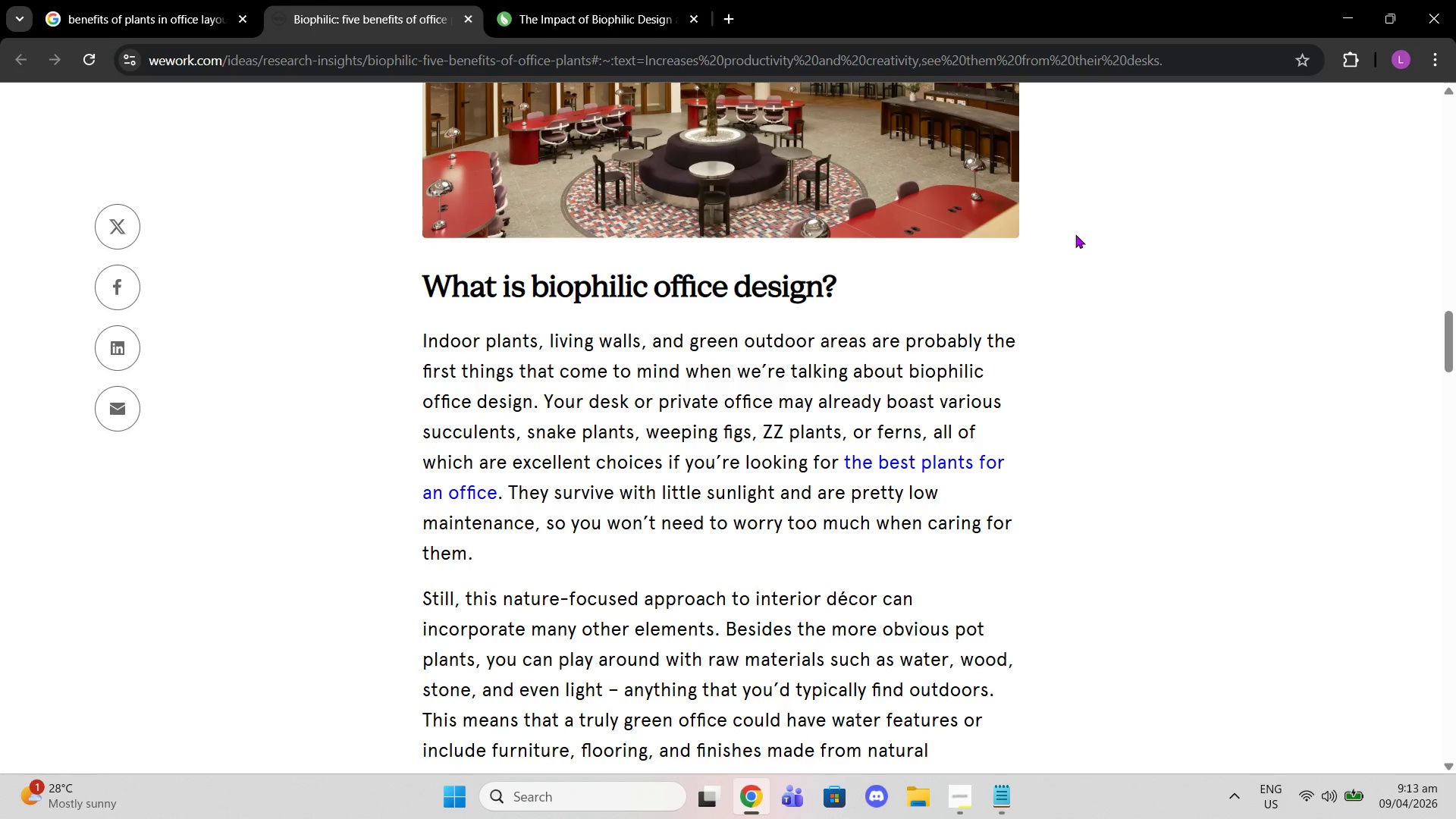 
scroll: coordinate [1151, 388], scroll_direction: down, amount: 3.0
 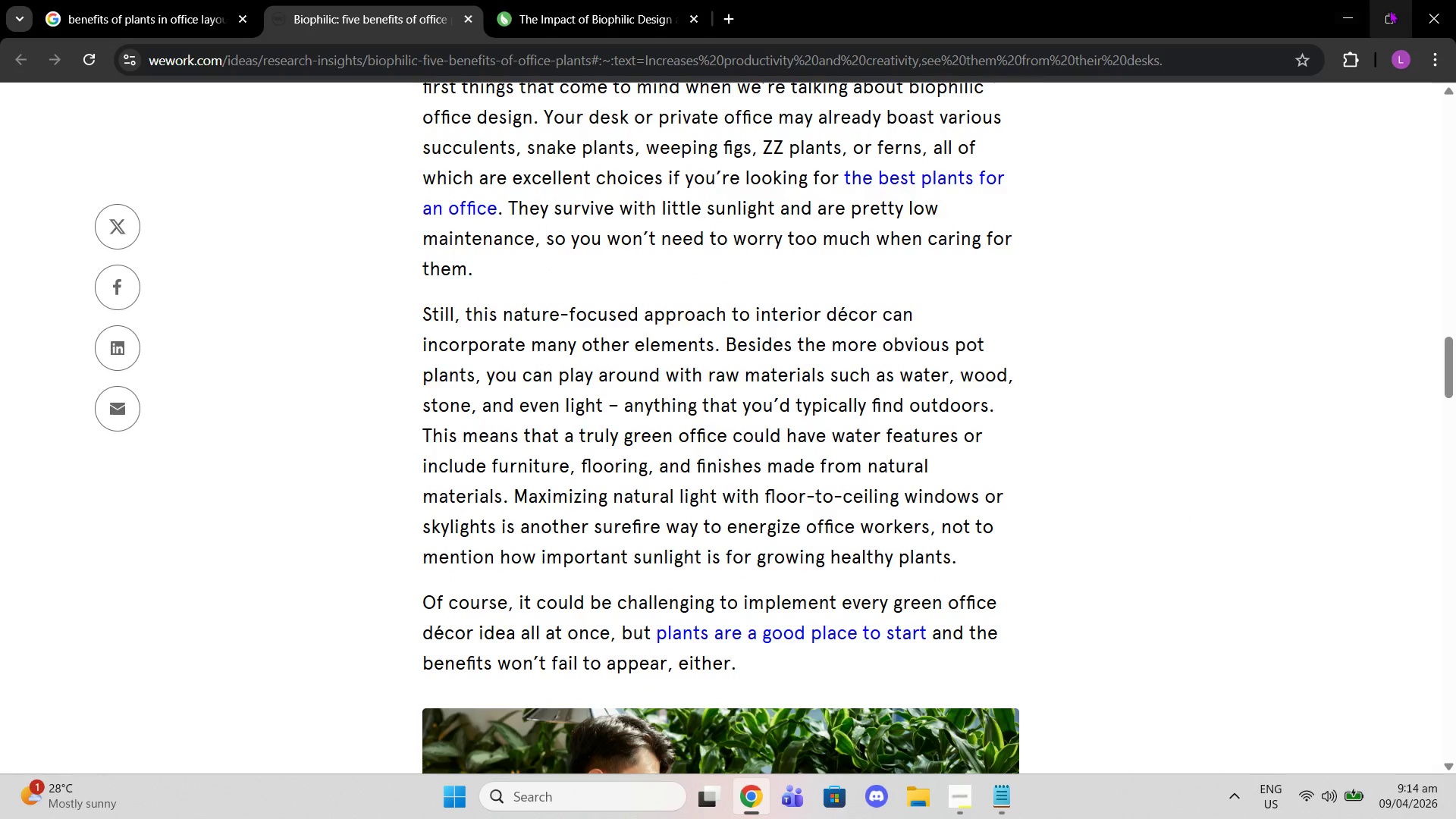 
left_click([1348, 21])
 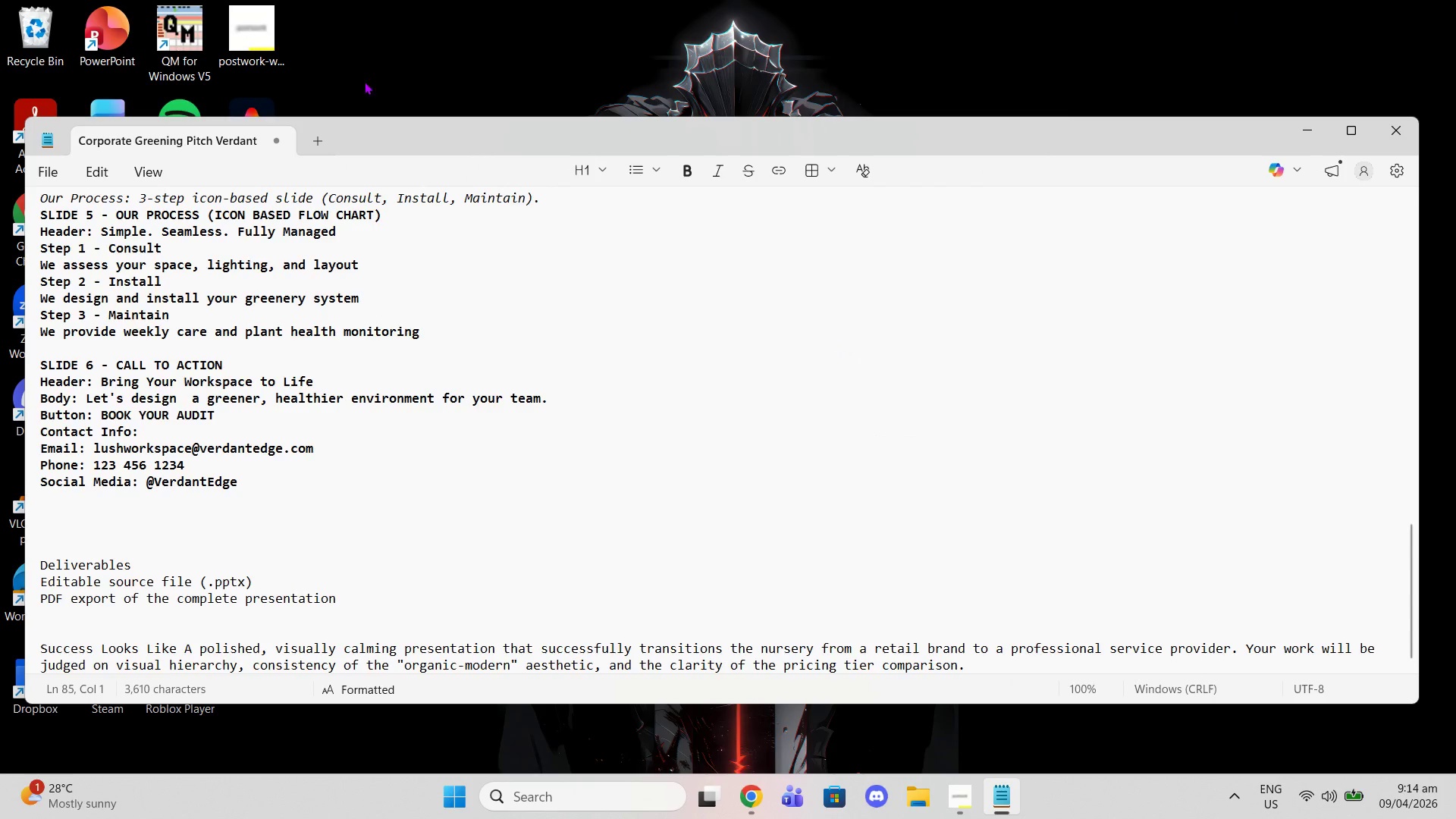 
left_click([377, 79])
 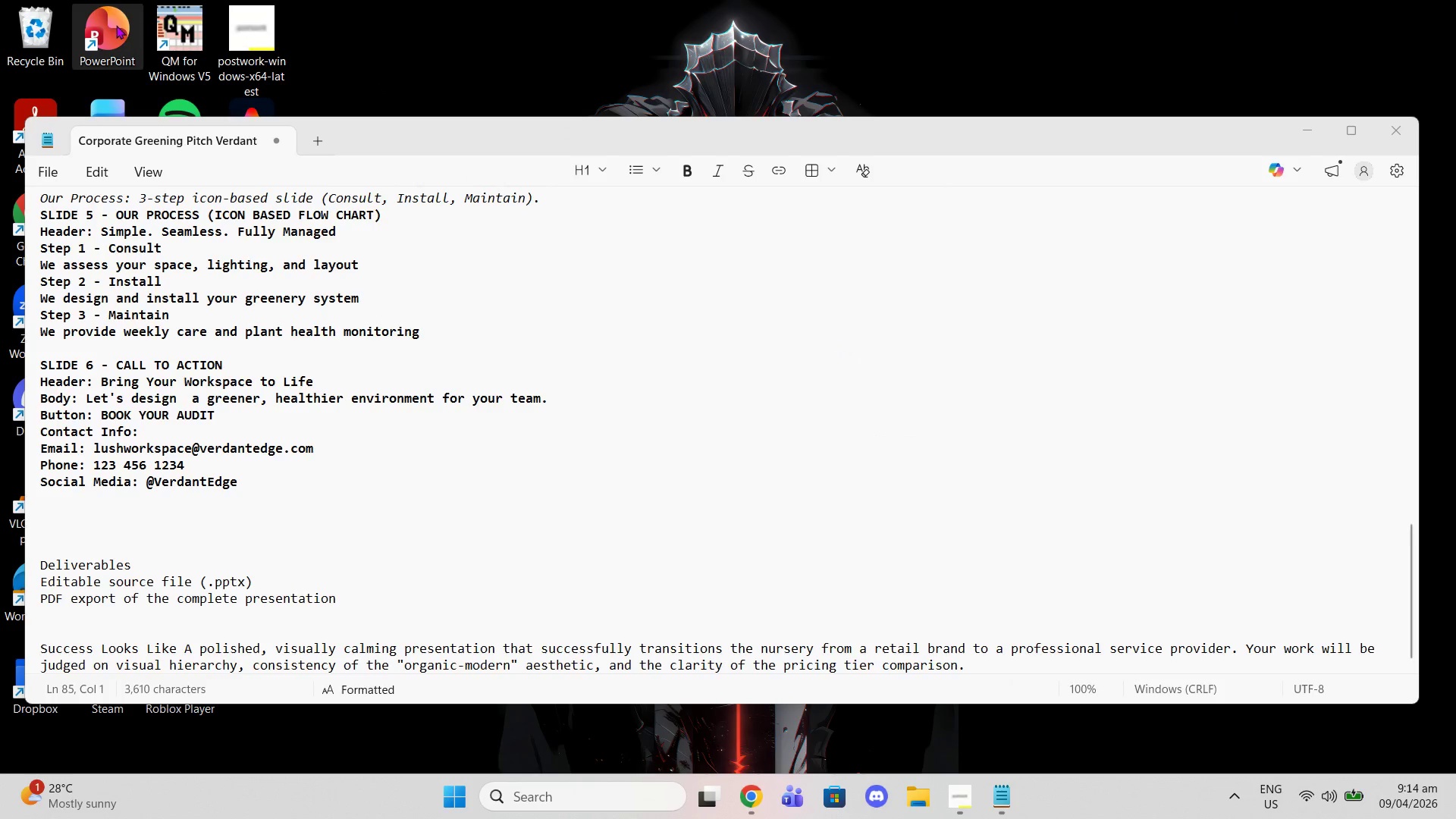 
double_click([117, 42])
 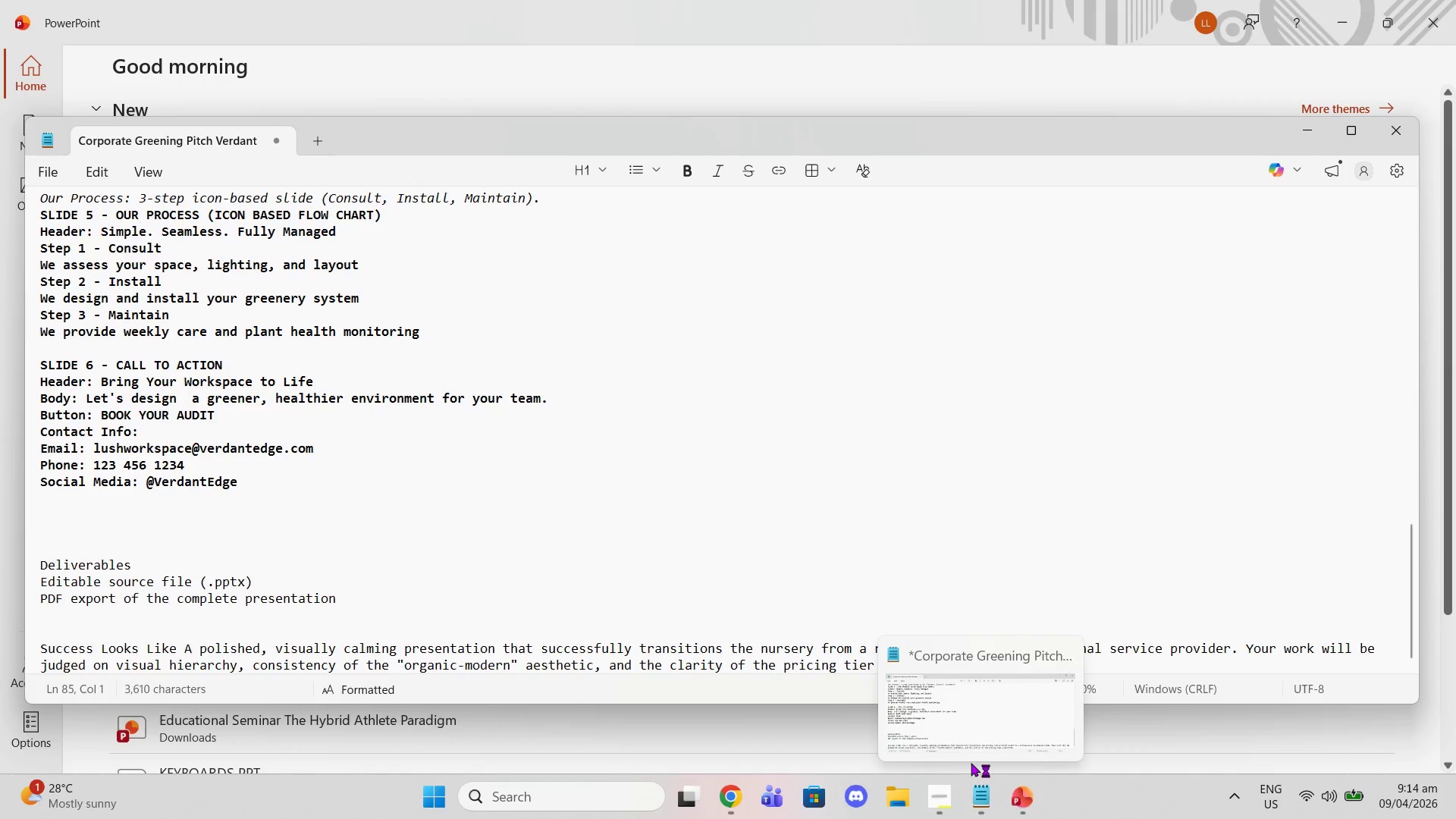 
wait(5.02)
 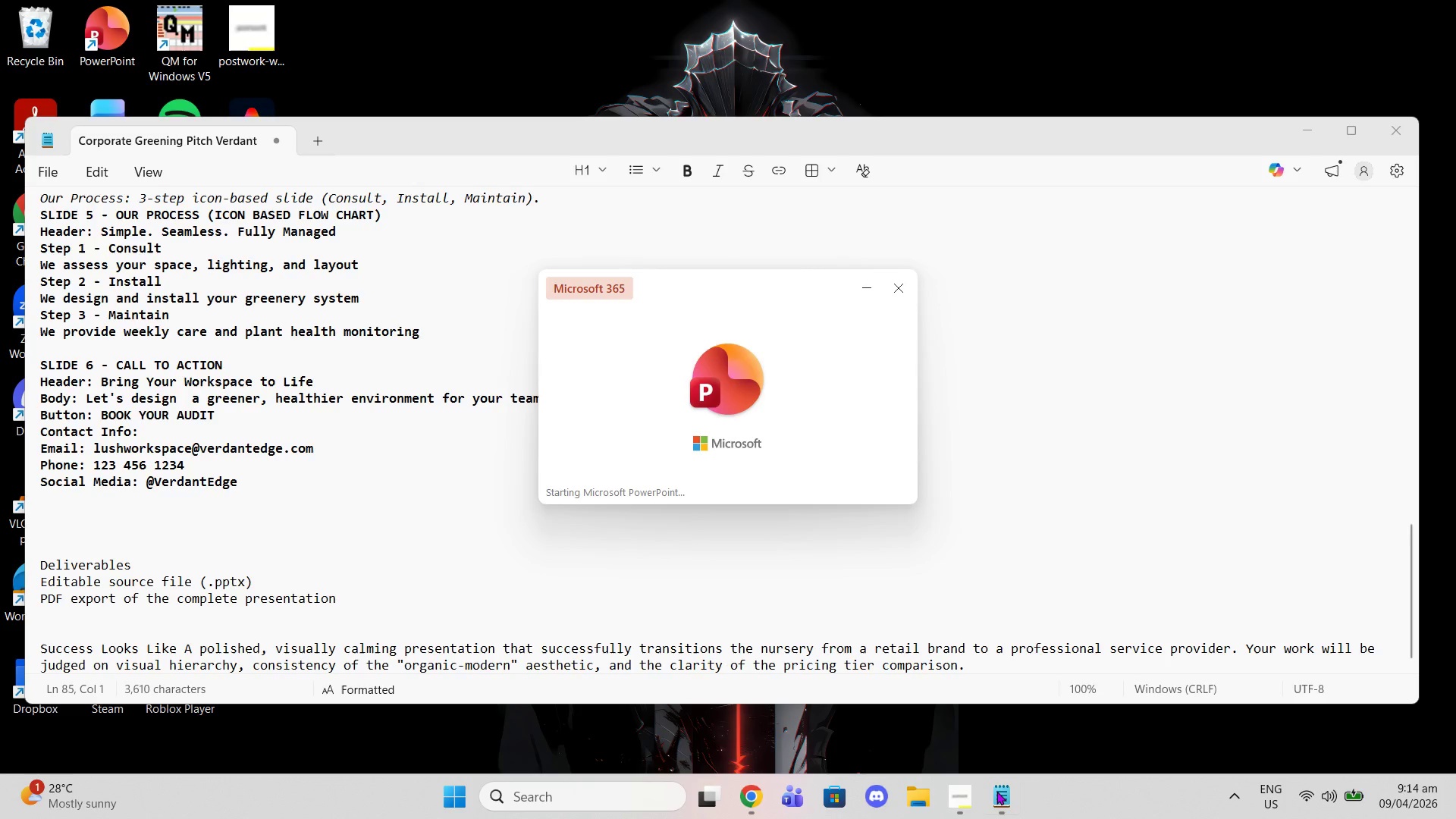 
left_click([726, 805])
 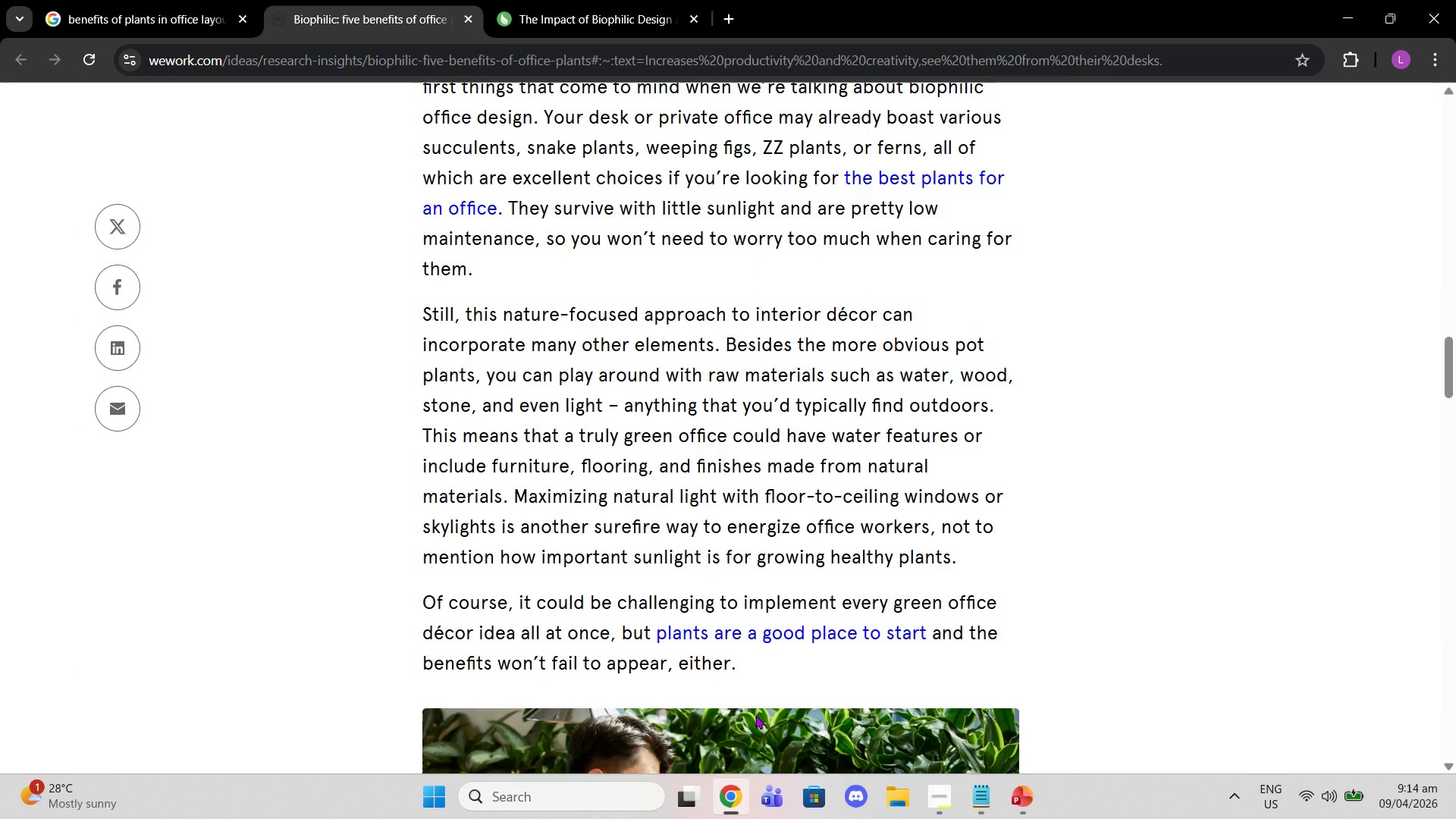 
scroll: coordinate [748, 507], scroll_direction: none, amount: 0.0
 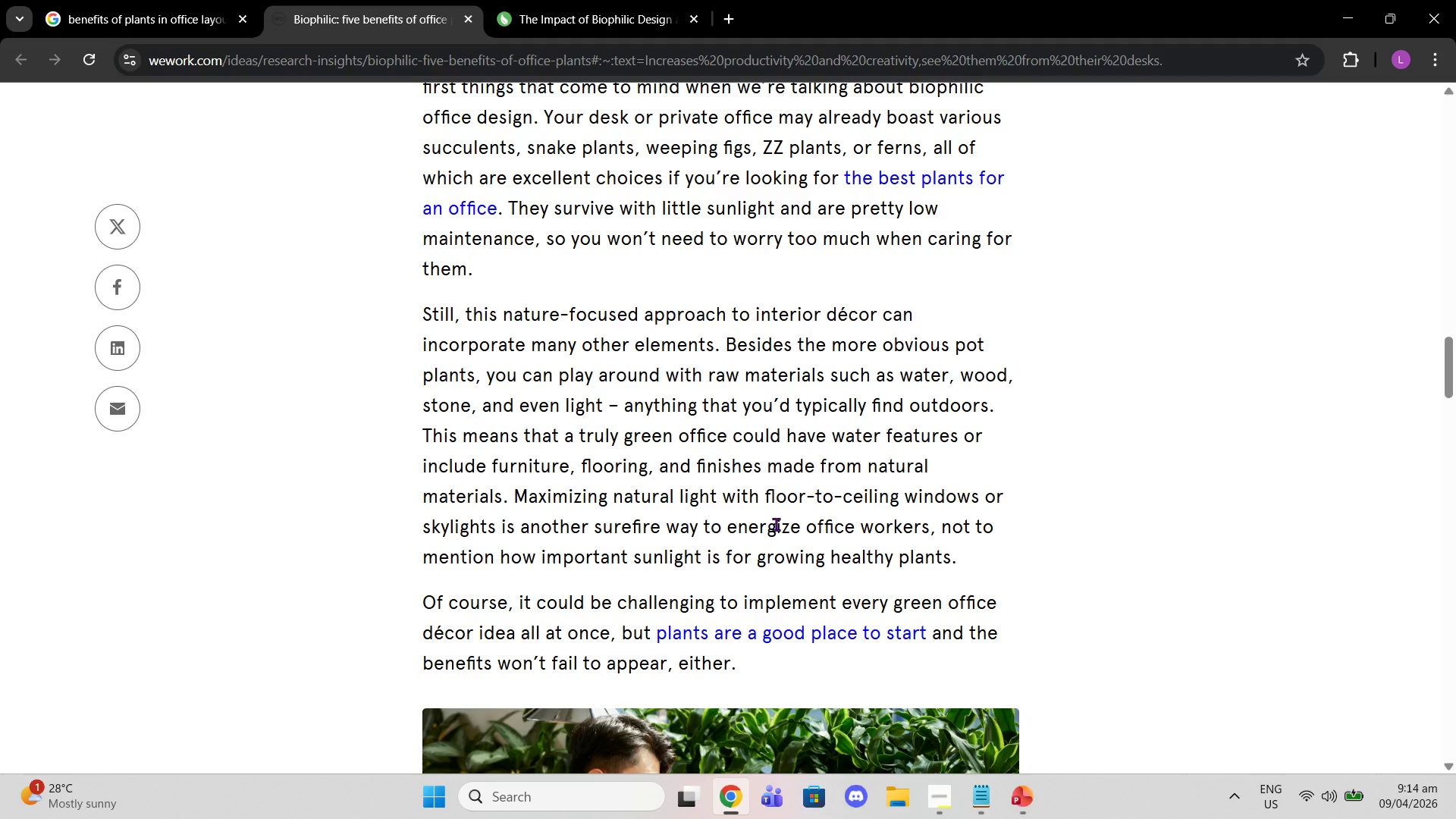 
scroll: coordinate [776, 524], scroll_direction: down, amount: 1.0
 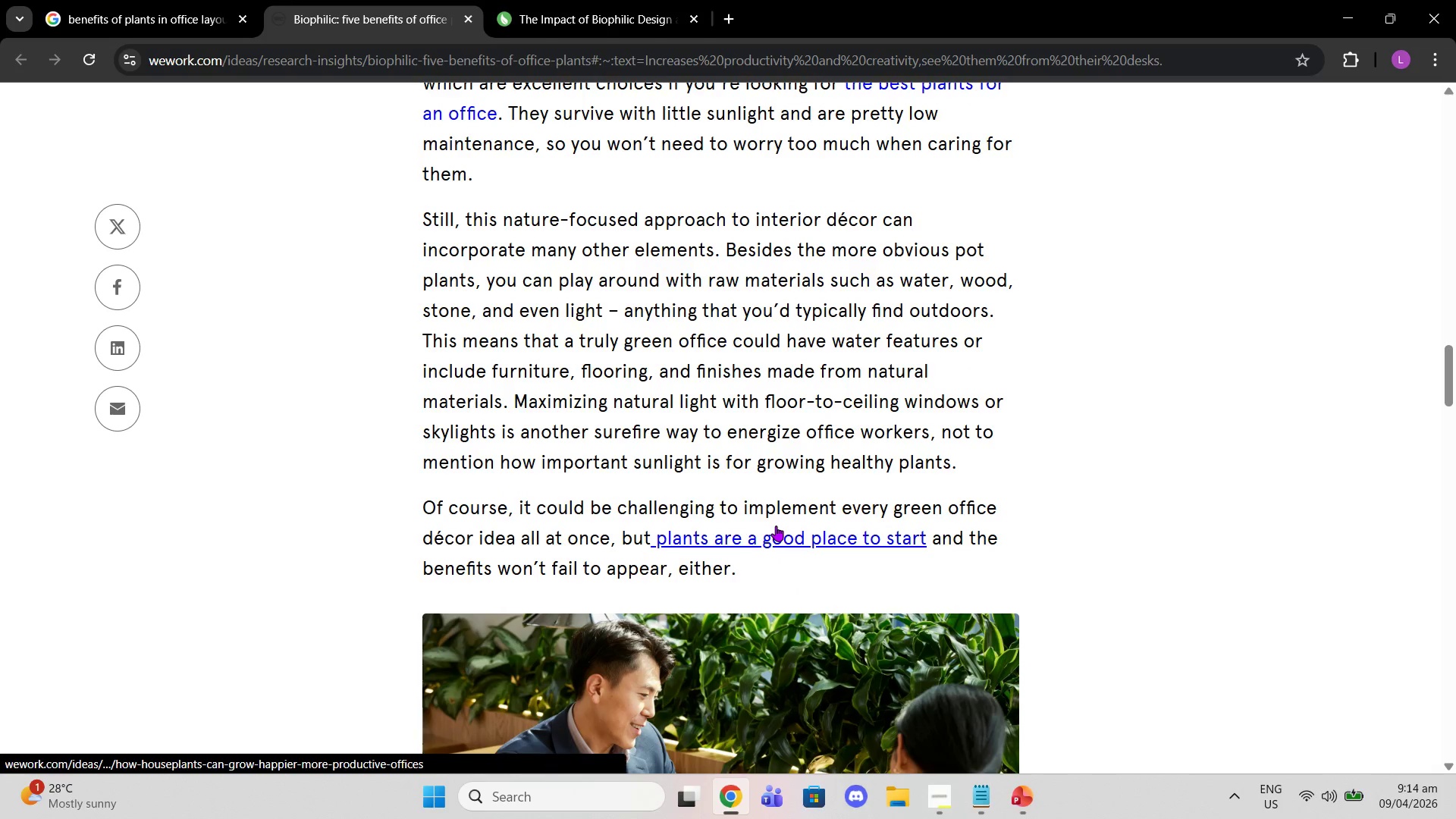 
wait(5.68)
 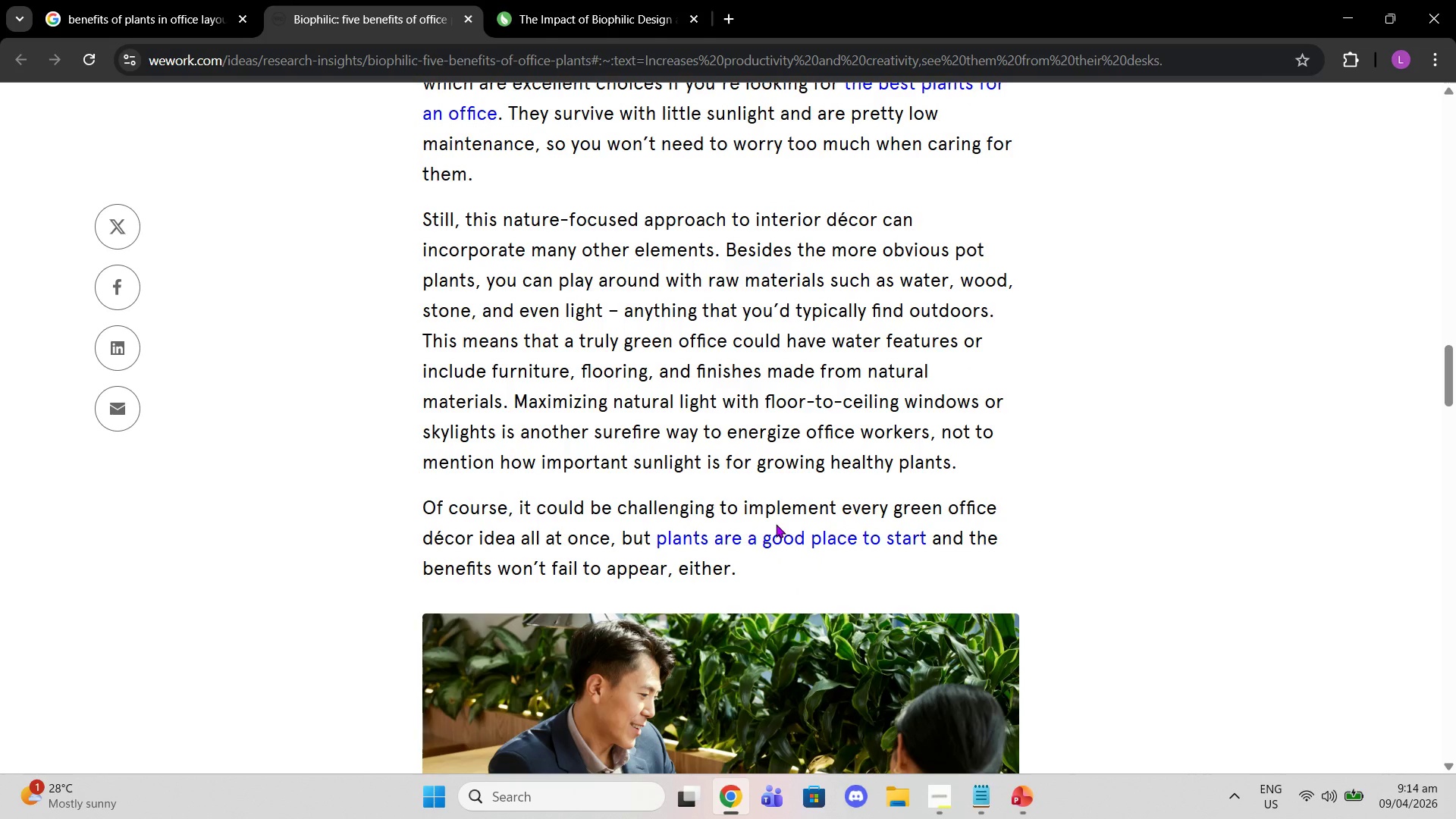 
scroll: coordinate [776, 531], scroll_direction: down, amount: 2.0
 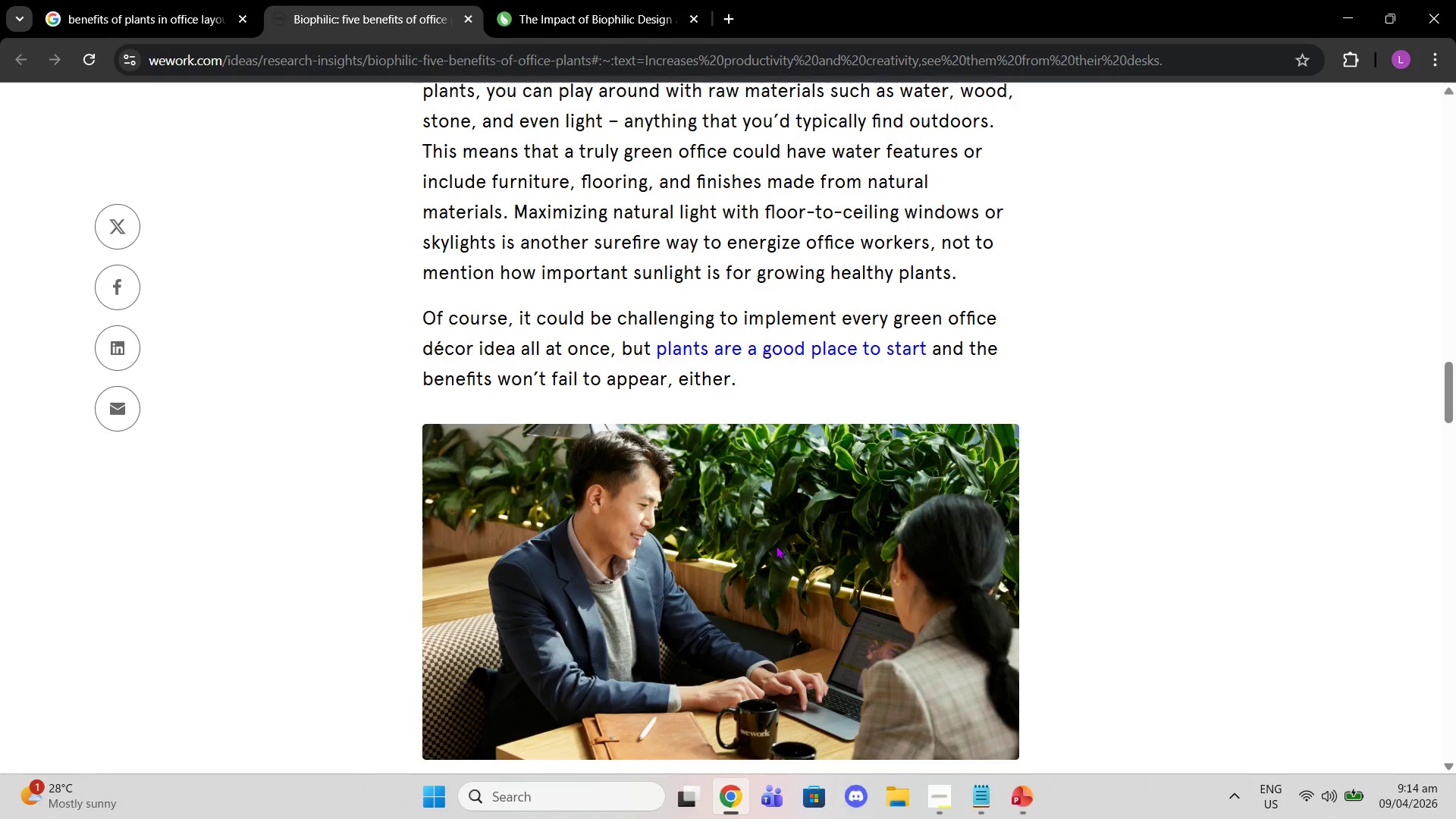 
wait(9.47)
 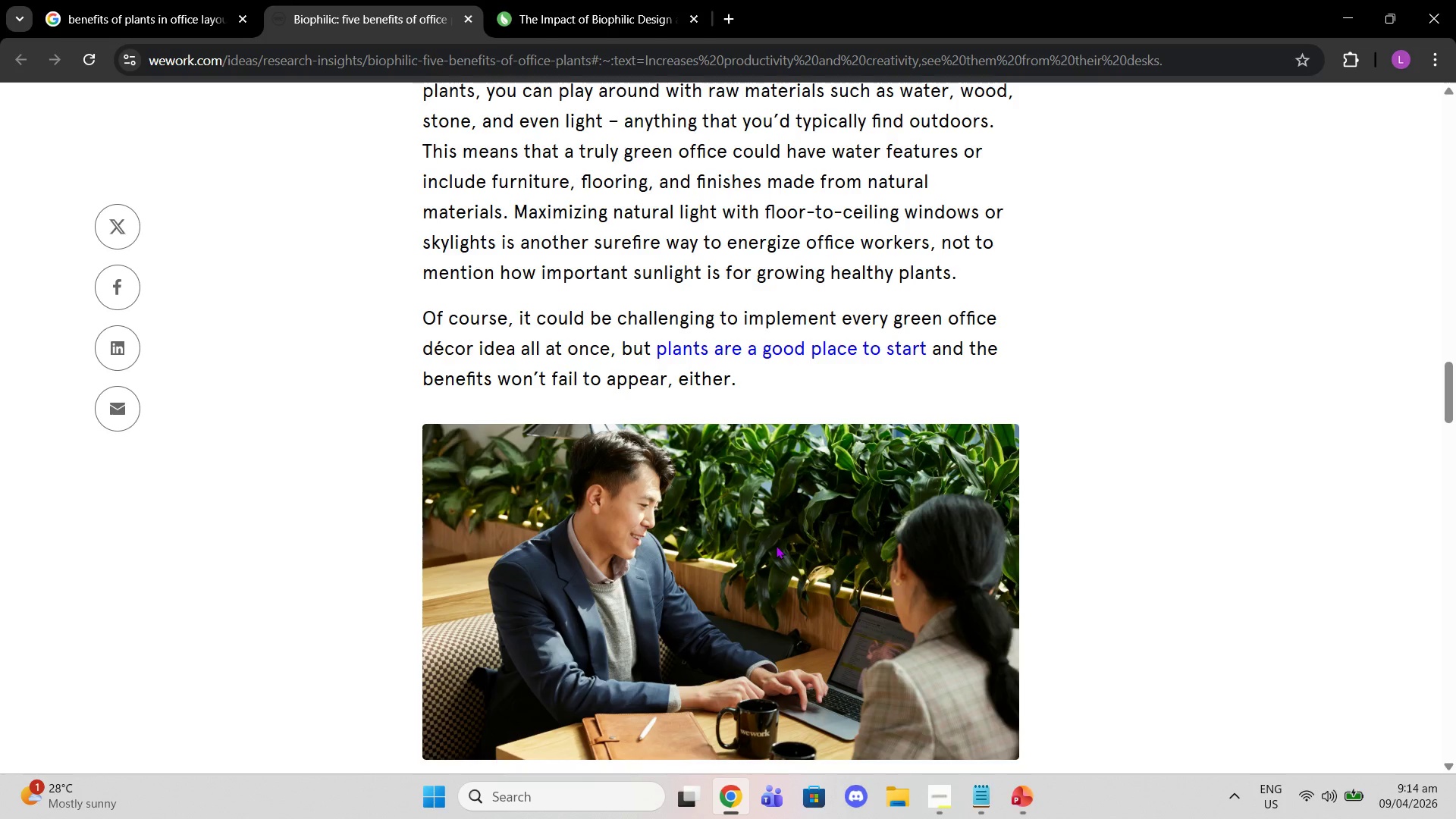 
scroll: coordinate [787, 352], scroll_direction: down, amount: 5.0
 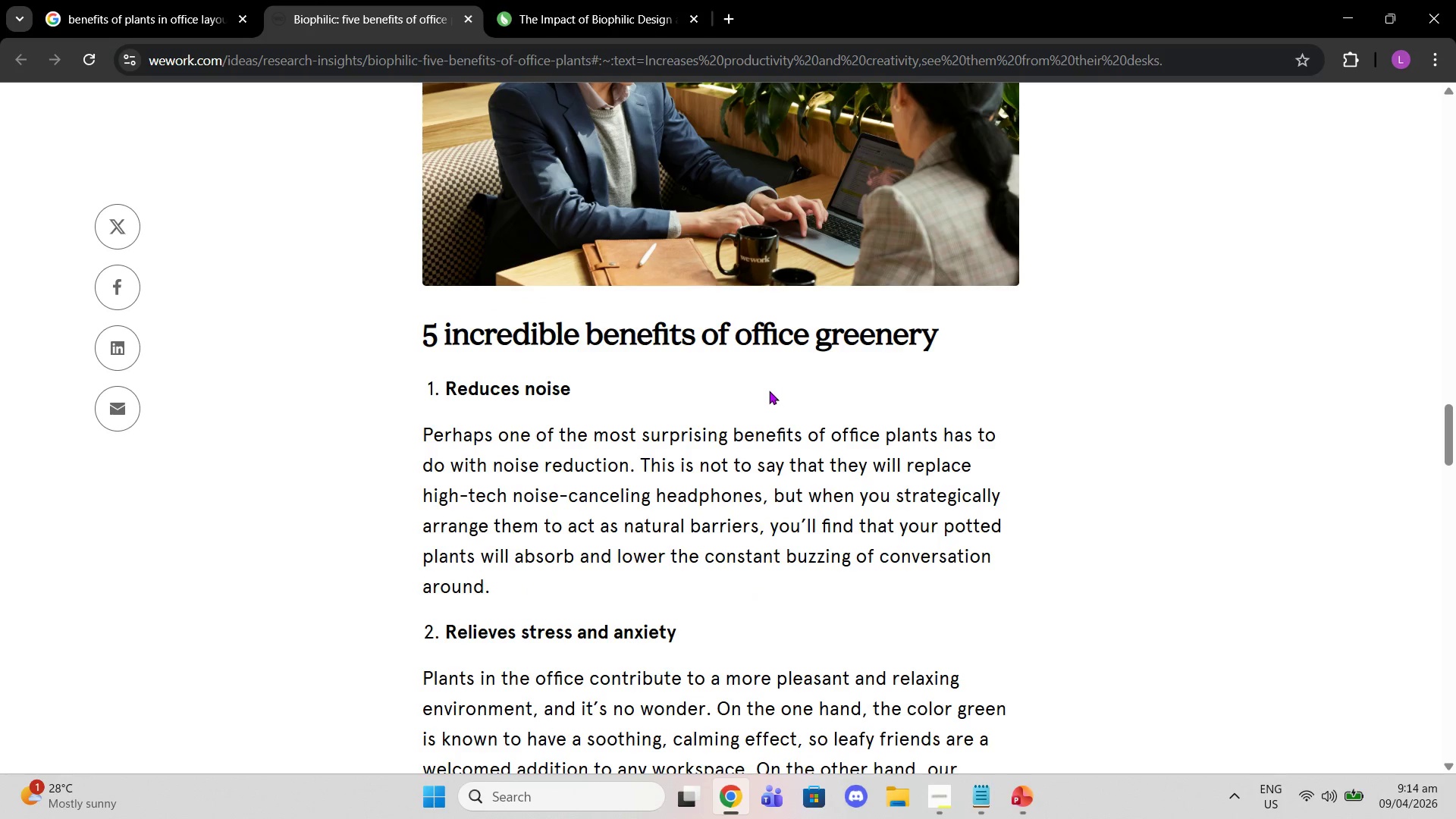 
scroll: coordinate [775, 394], scroll_direction: up, amount: 8.0
 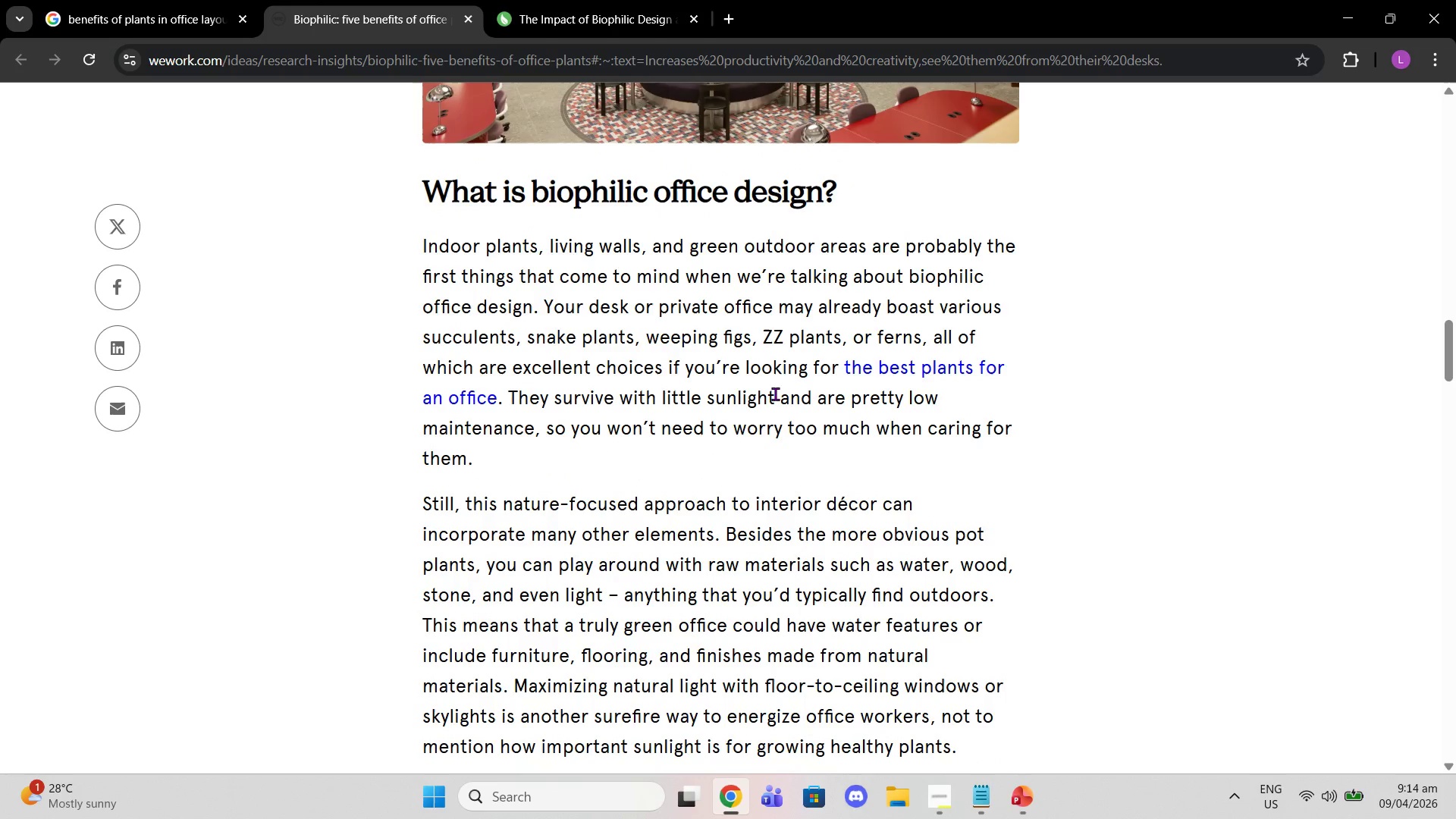 
scroll: coordinate [774, 397], scroll_direction: down, amount: 11.0
 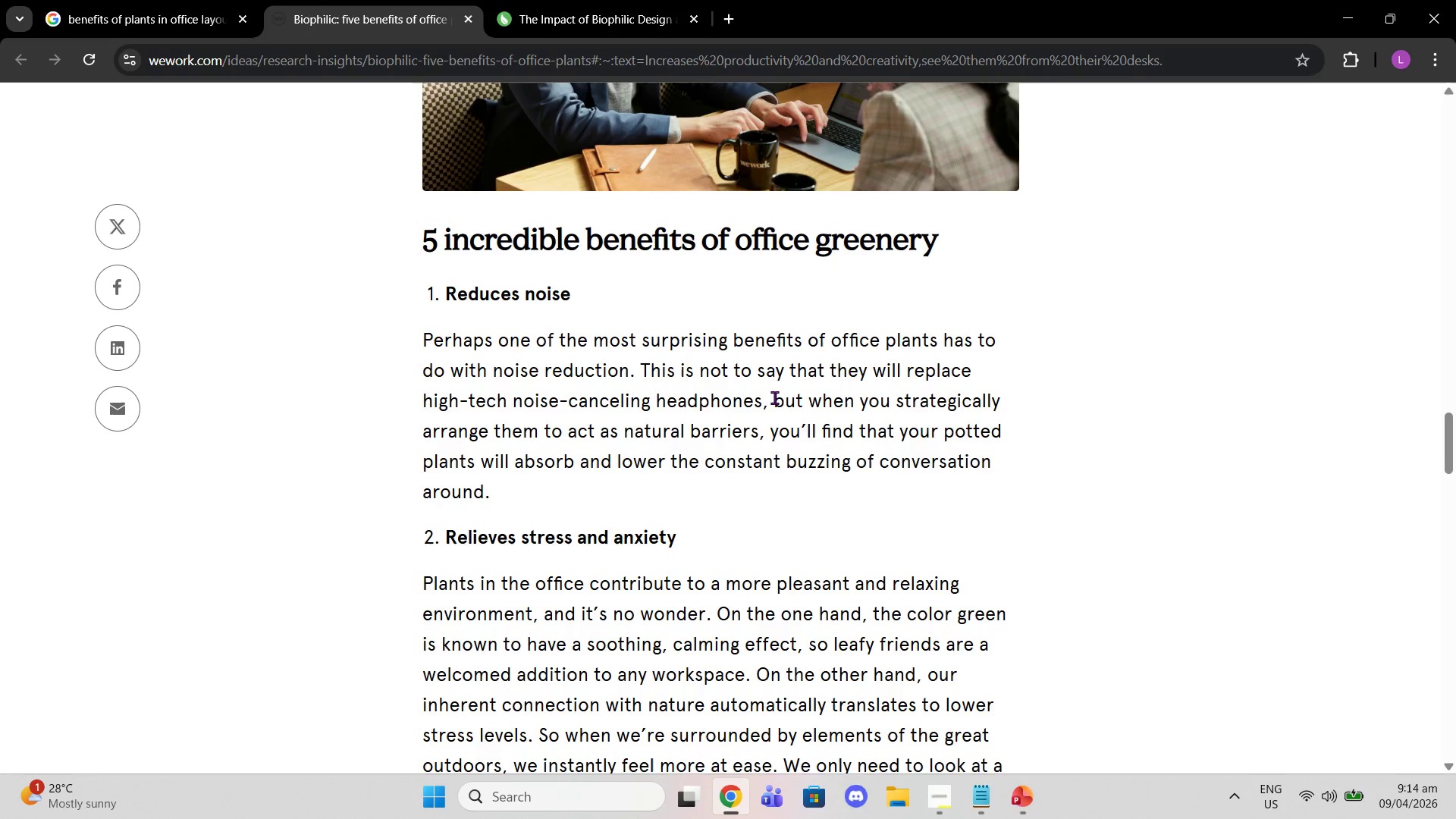 
wait(6.17)
 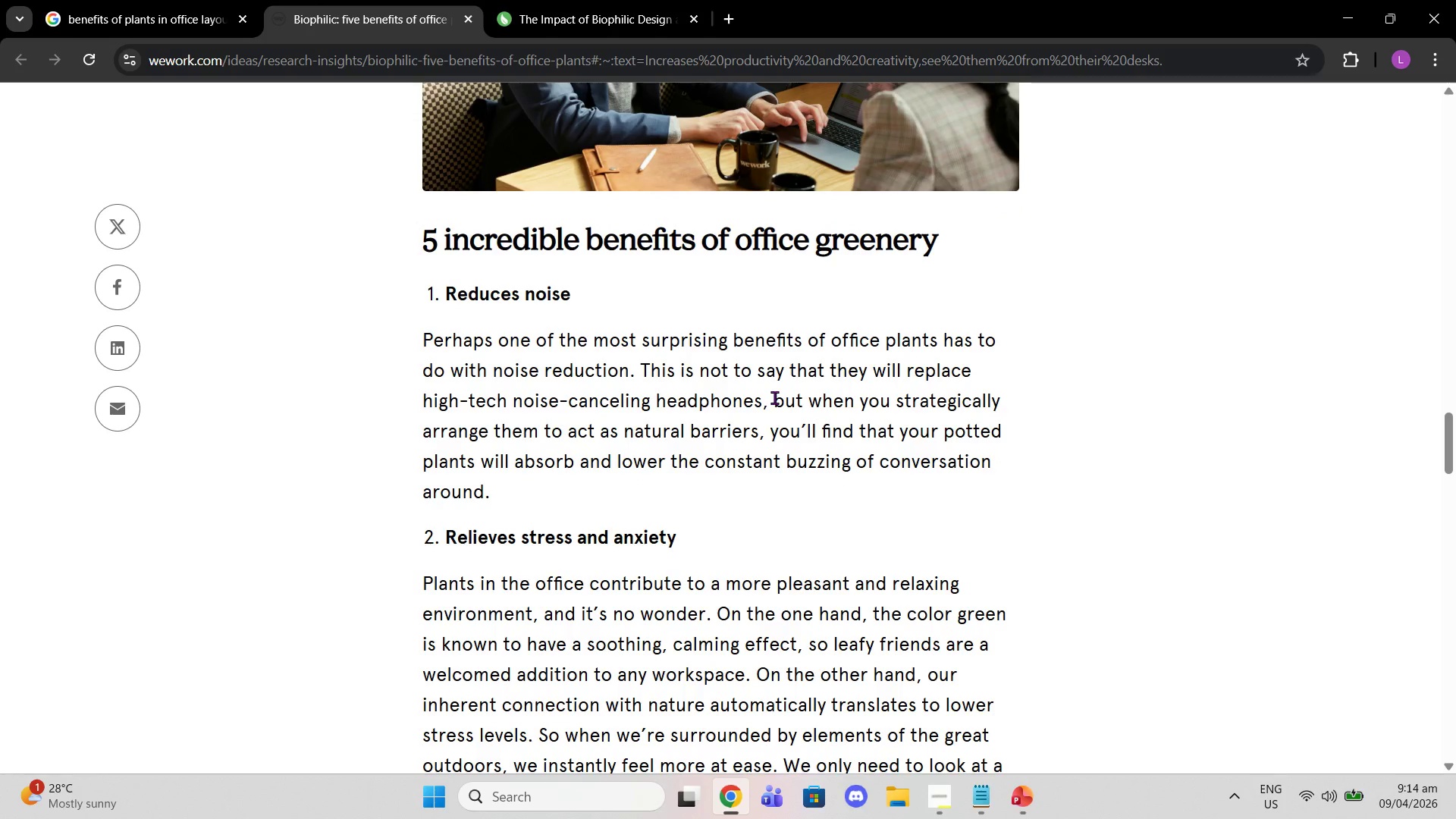 
scroll: coordinate [774, 400], scroll_direction: down, amount: 3.0
 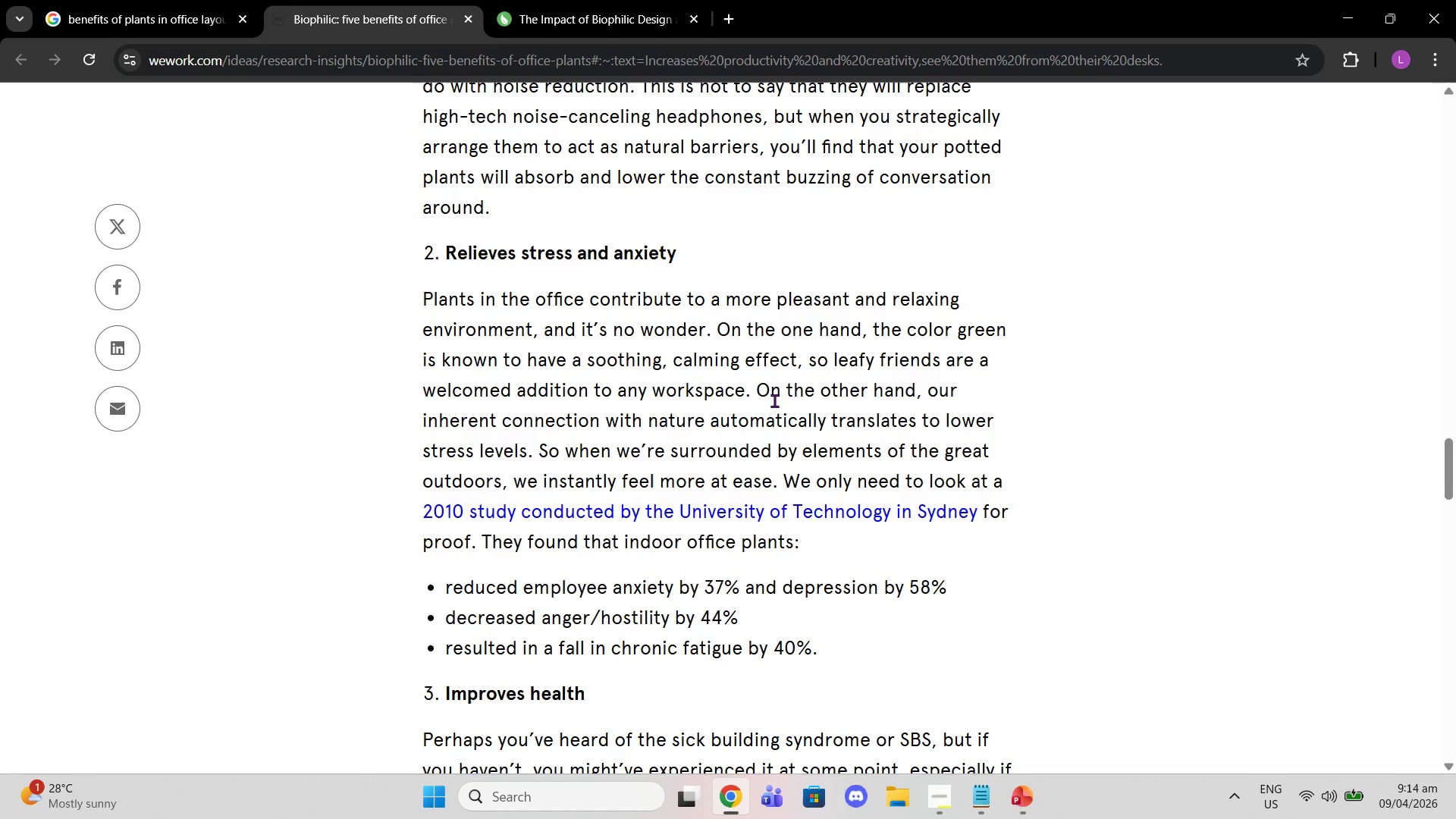 
wait(6.17)
 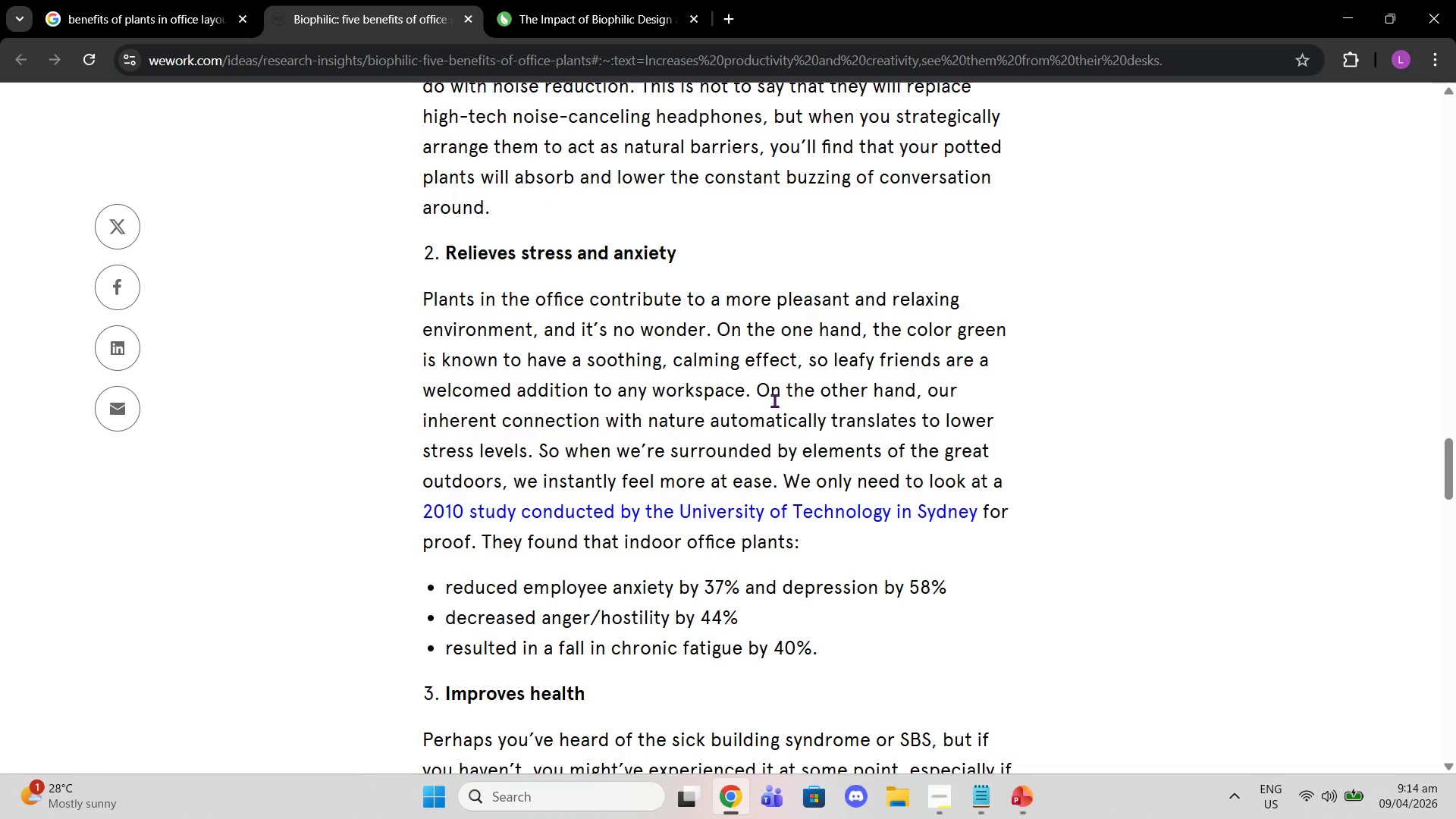 
scroll: coordinate [774, 403], scroll_direction: down, amount: 1.0
 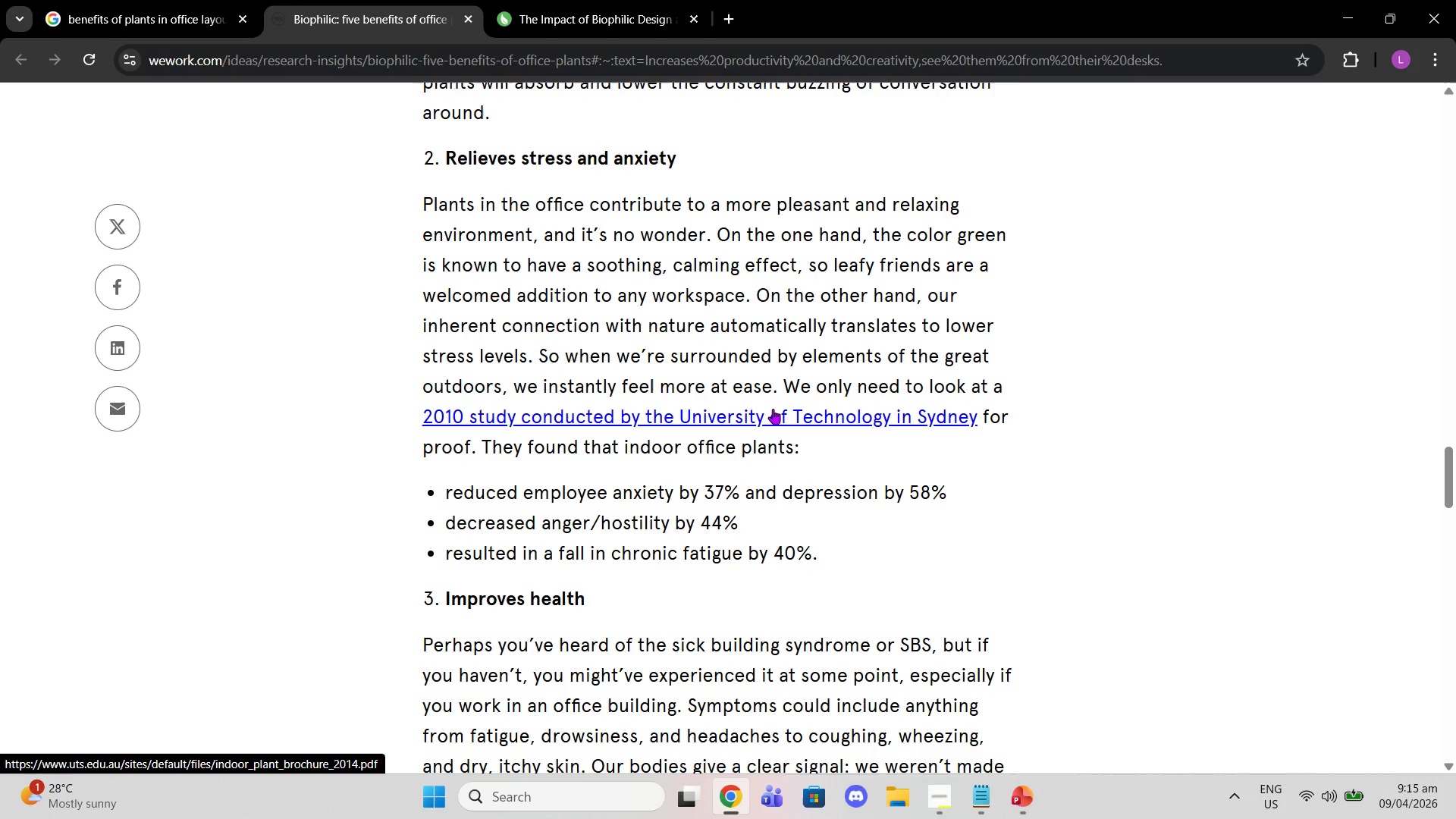 
wait(8.81)
 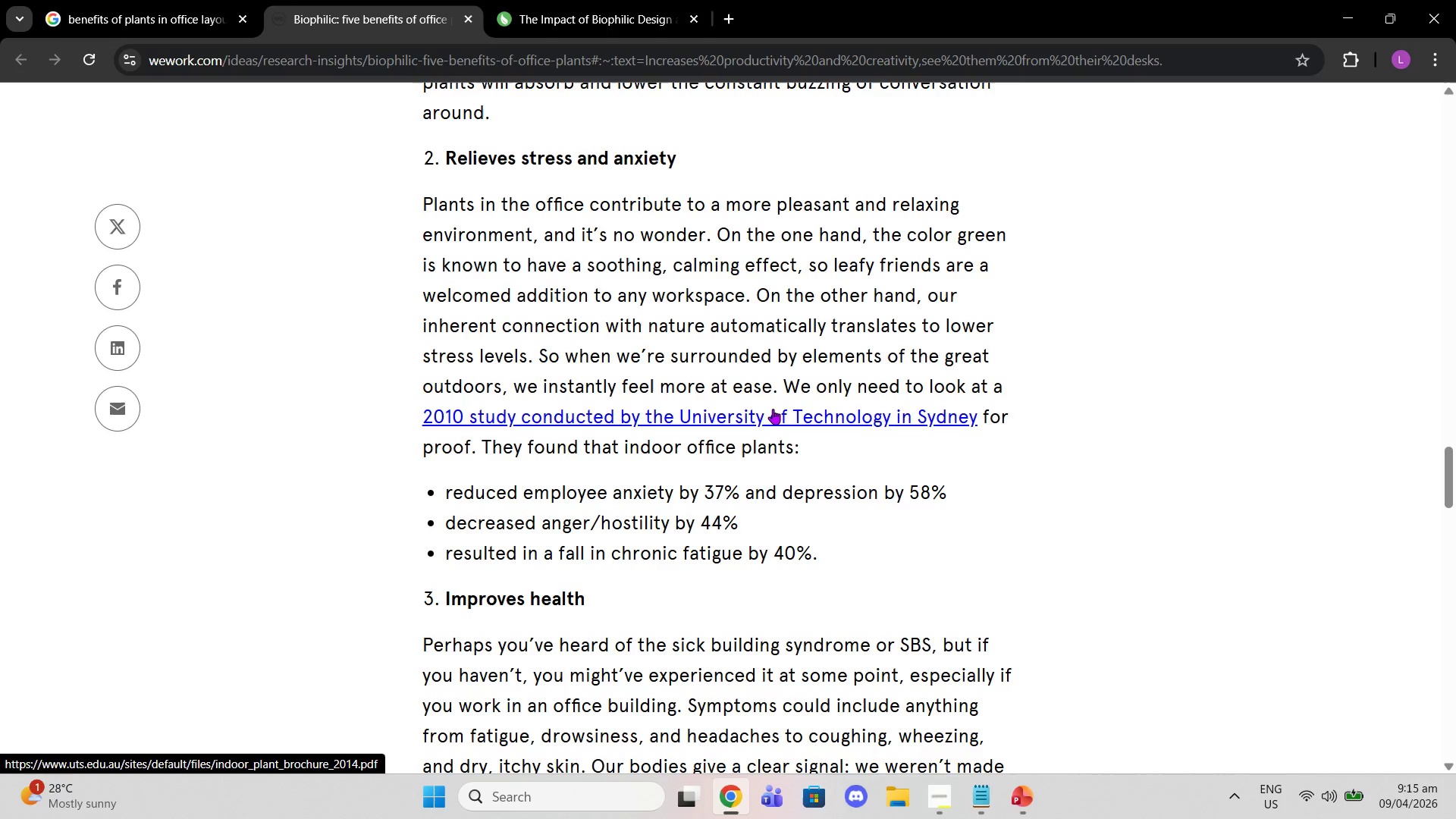 
scroll: coordinate [770, 422], scroll_direction: down, amount: 2.0
 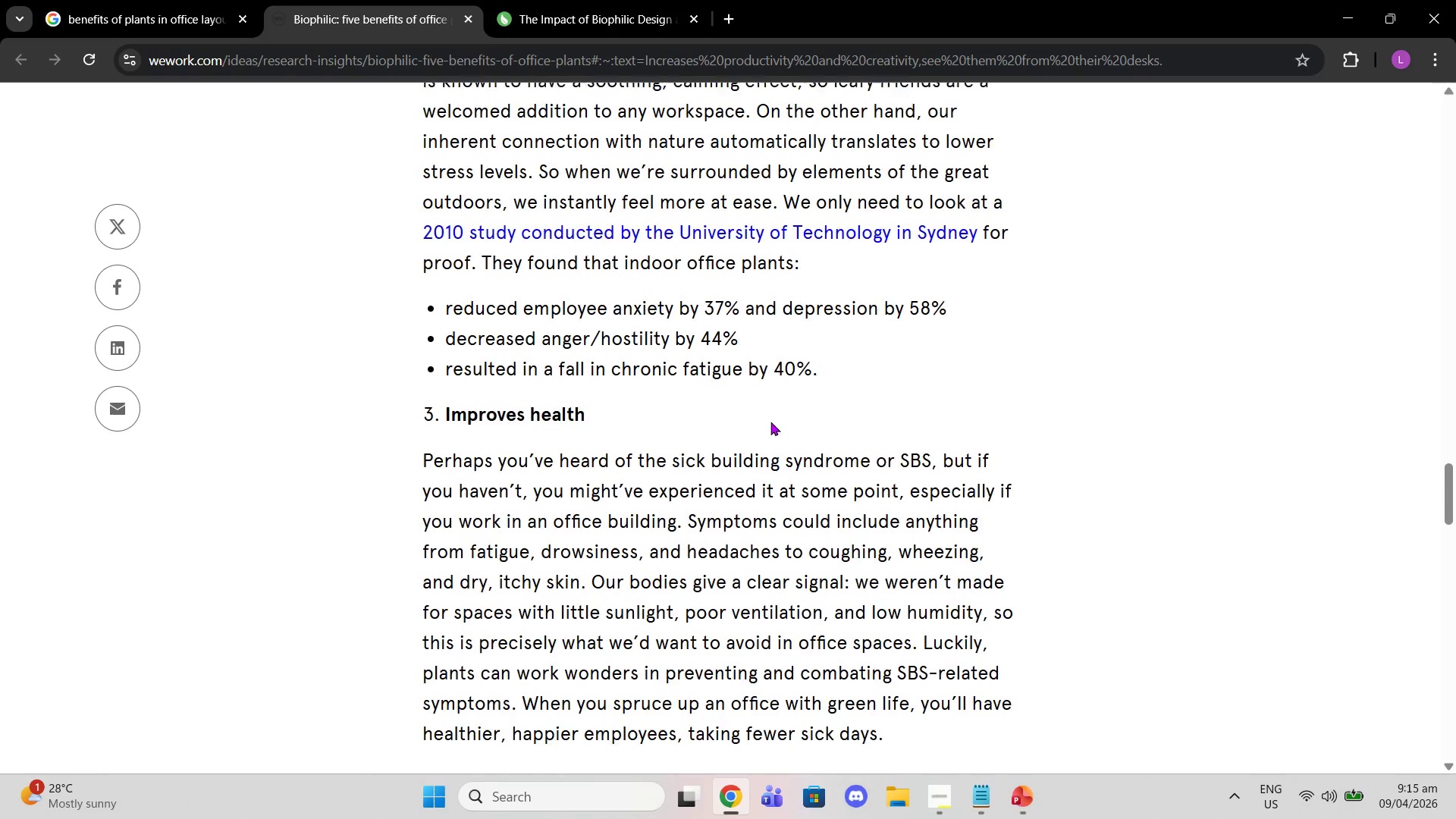 
scroll: coordinate [775, 429], scroll_direction: up, amount: 2.0
 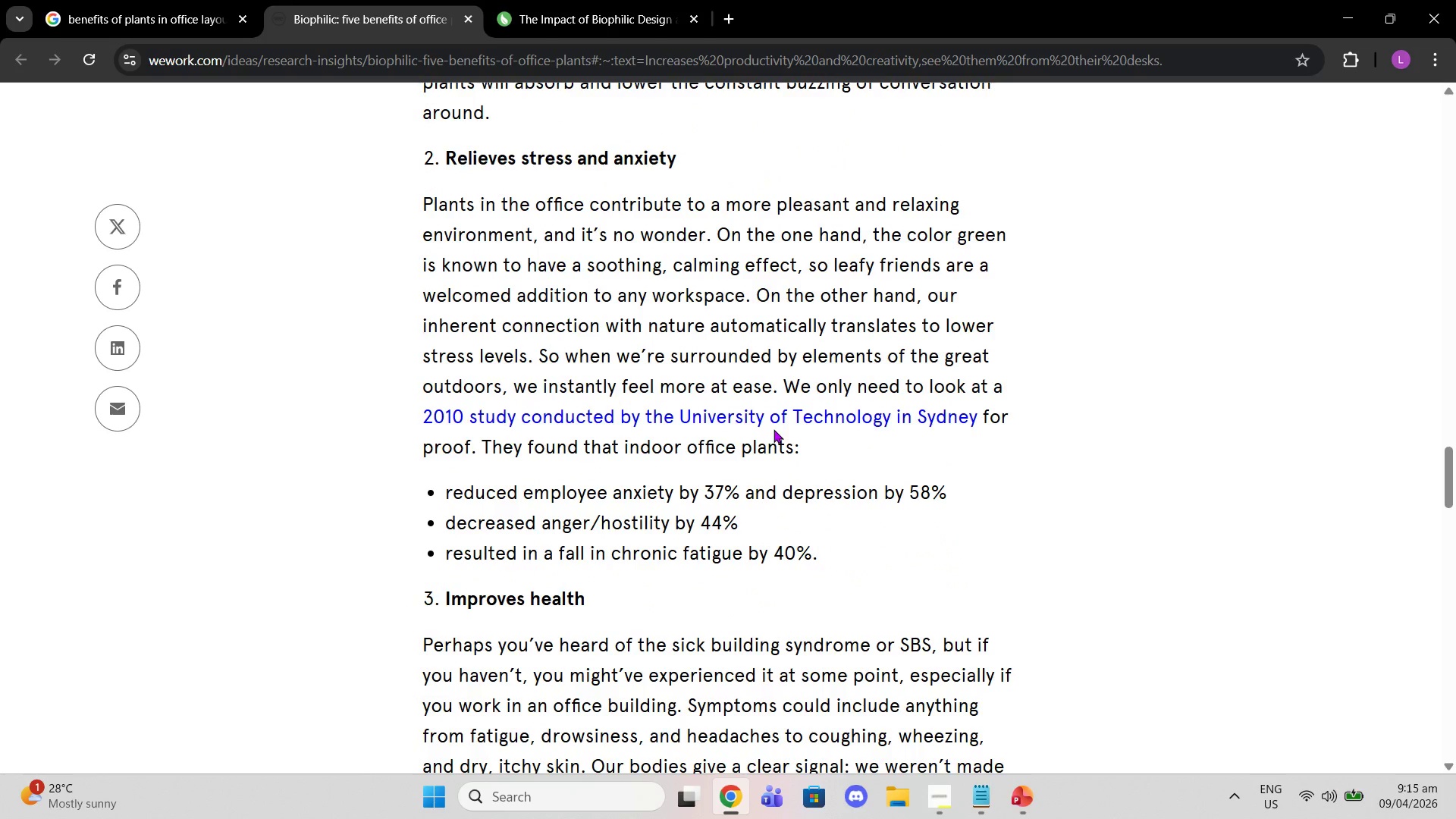 
scroll: coordinate [774, 429], scroll_direction: down, amount: 1.0
 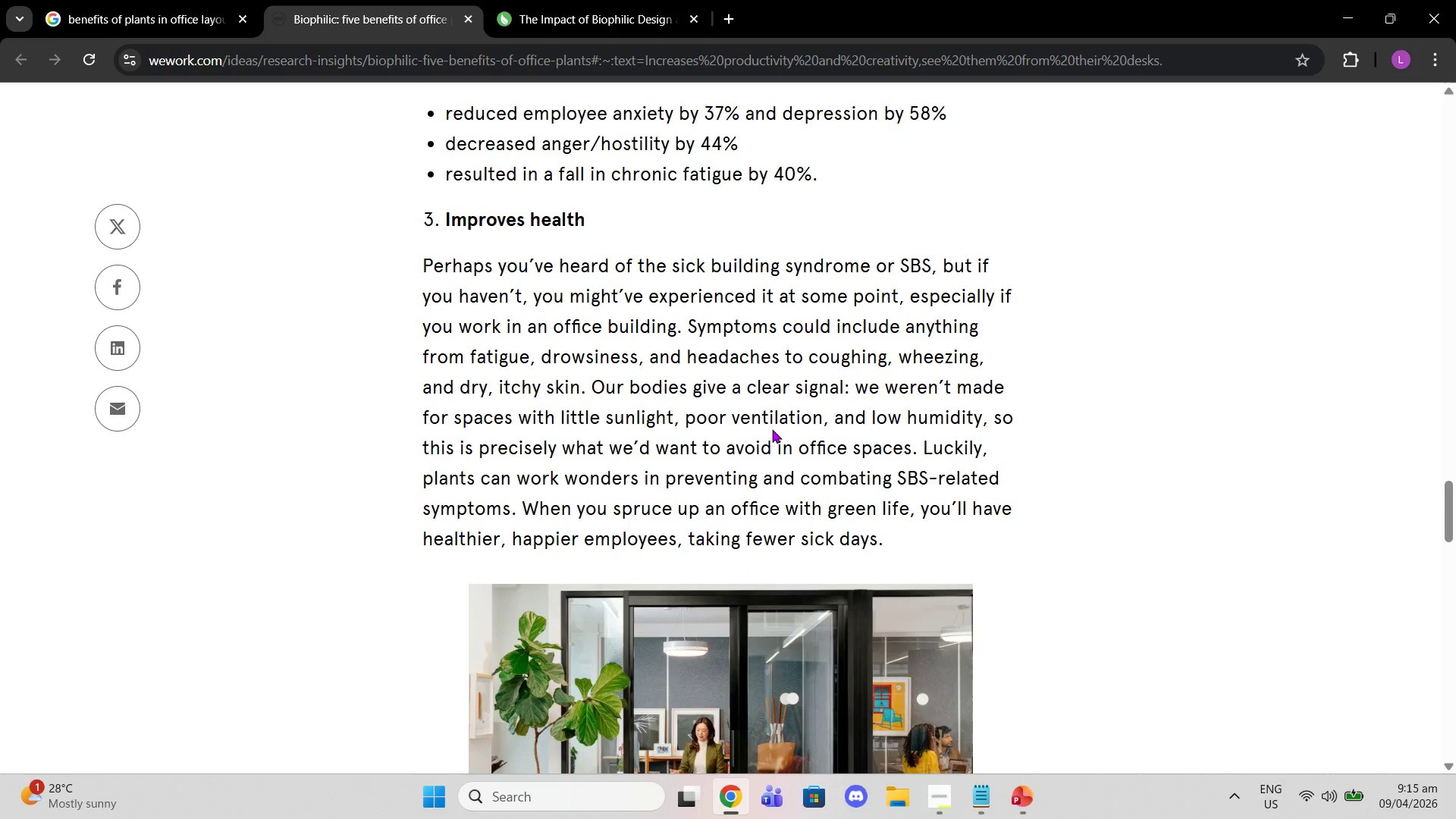 
wait(5.5)
 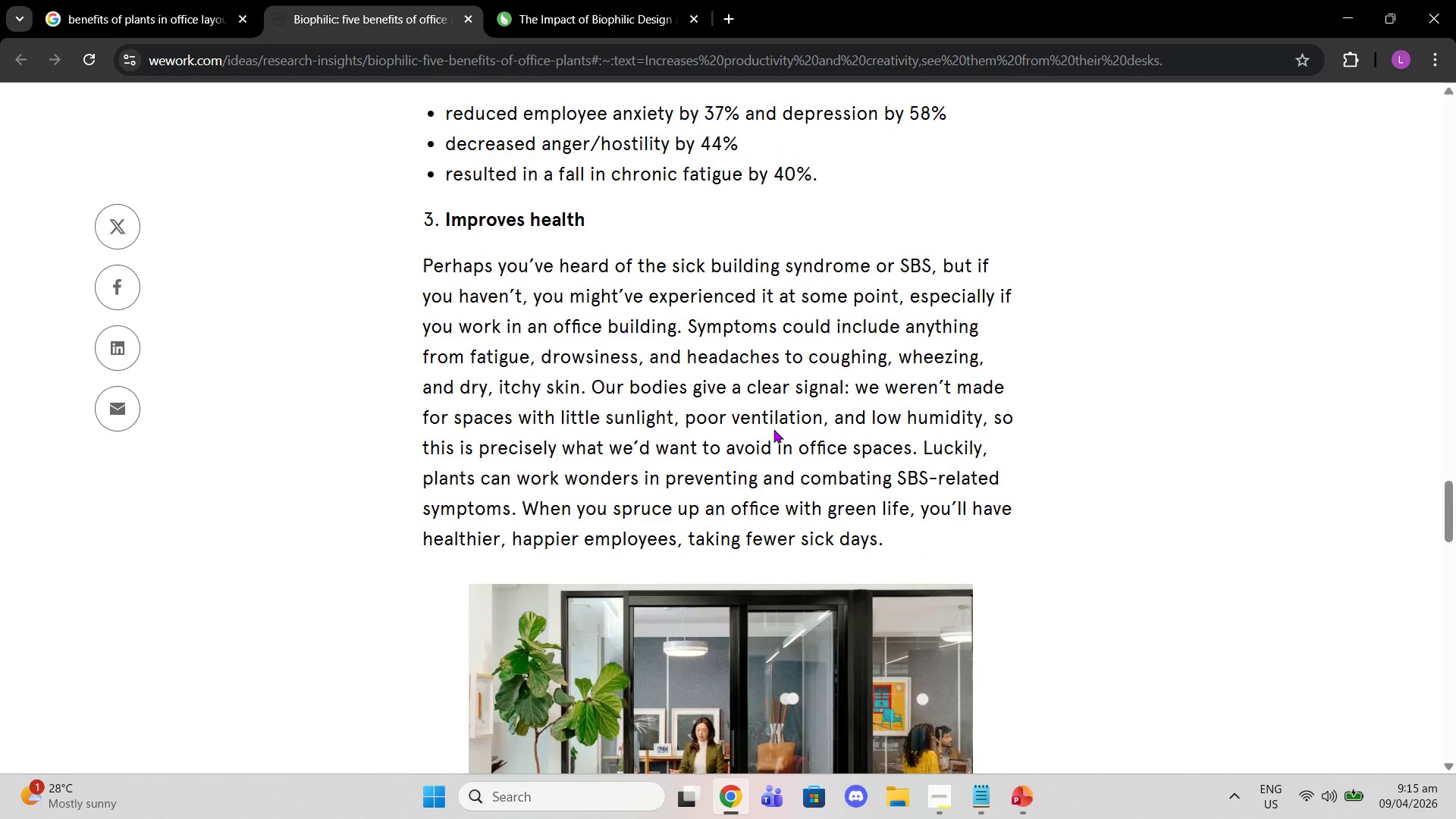 
scroll: coordinate [772, 429], scroll_direction: down, amount: 1.0
 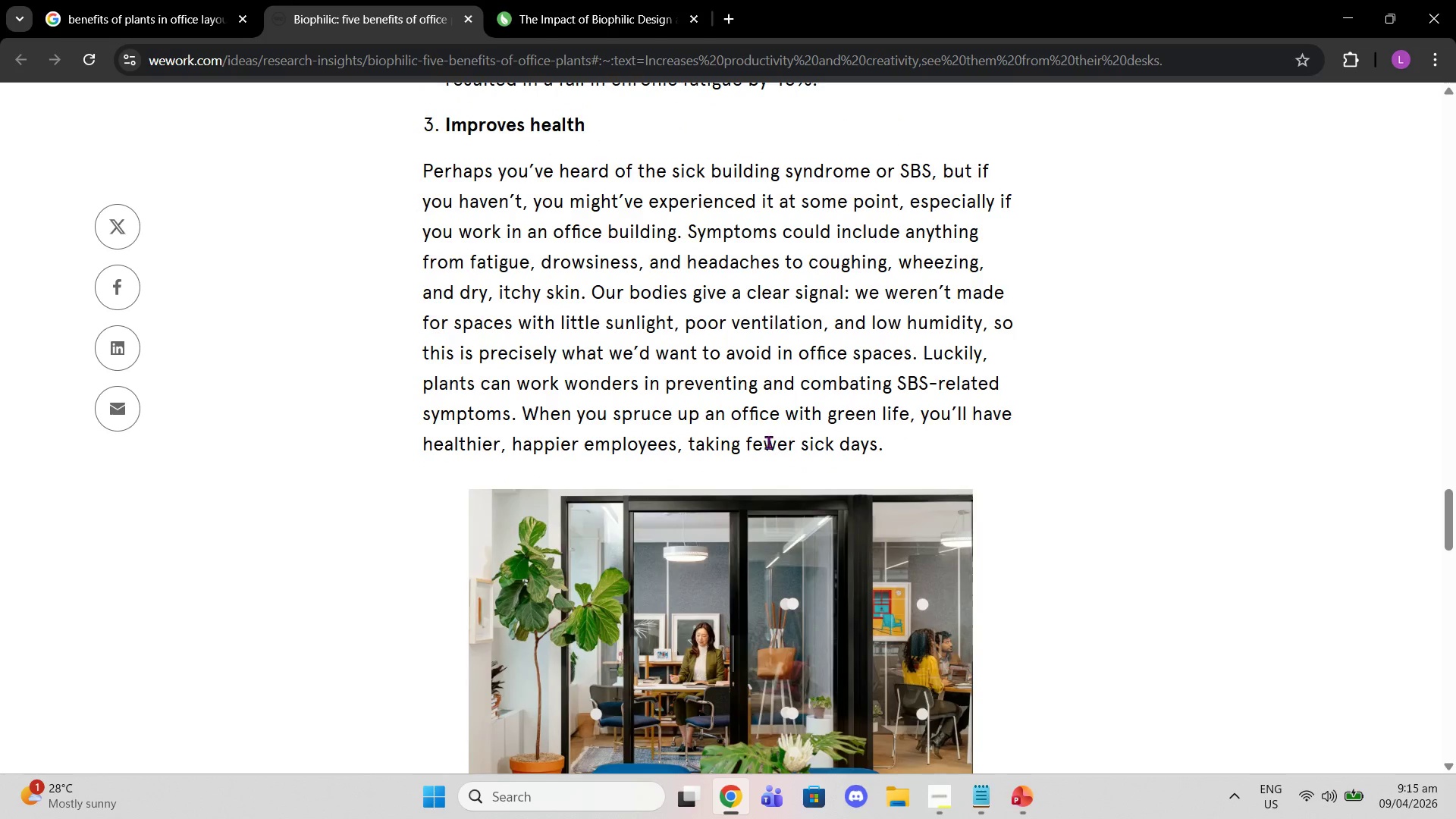 
scroll: coordinate [768, 444], scroll_direction: up, amount: 1.0
 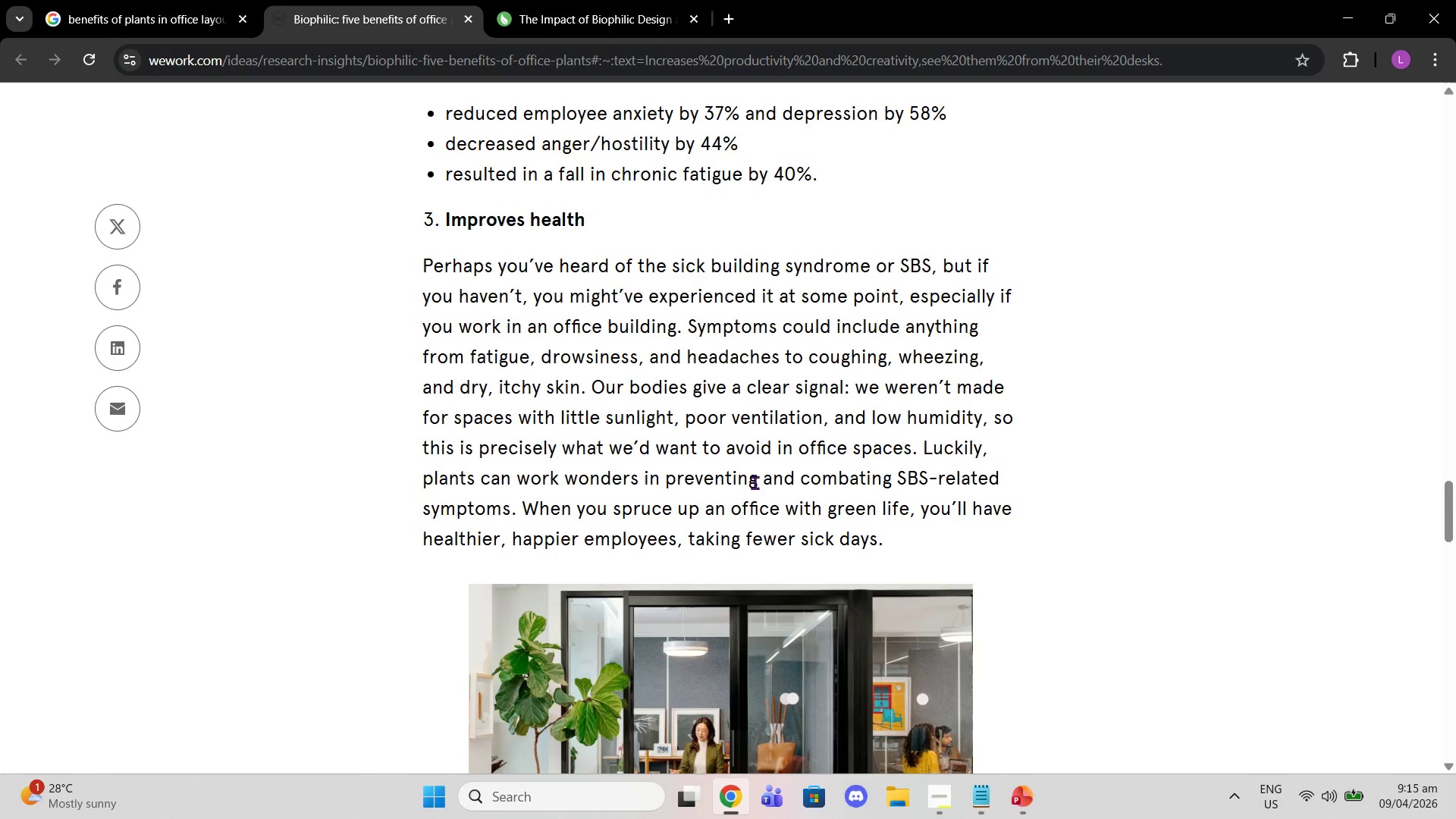 
wait(6.78)
 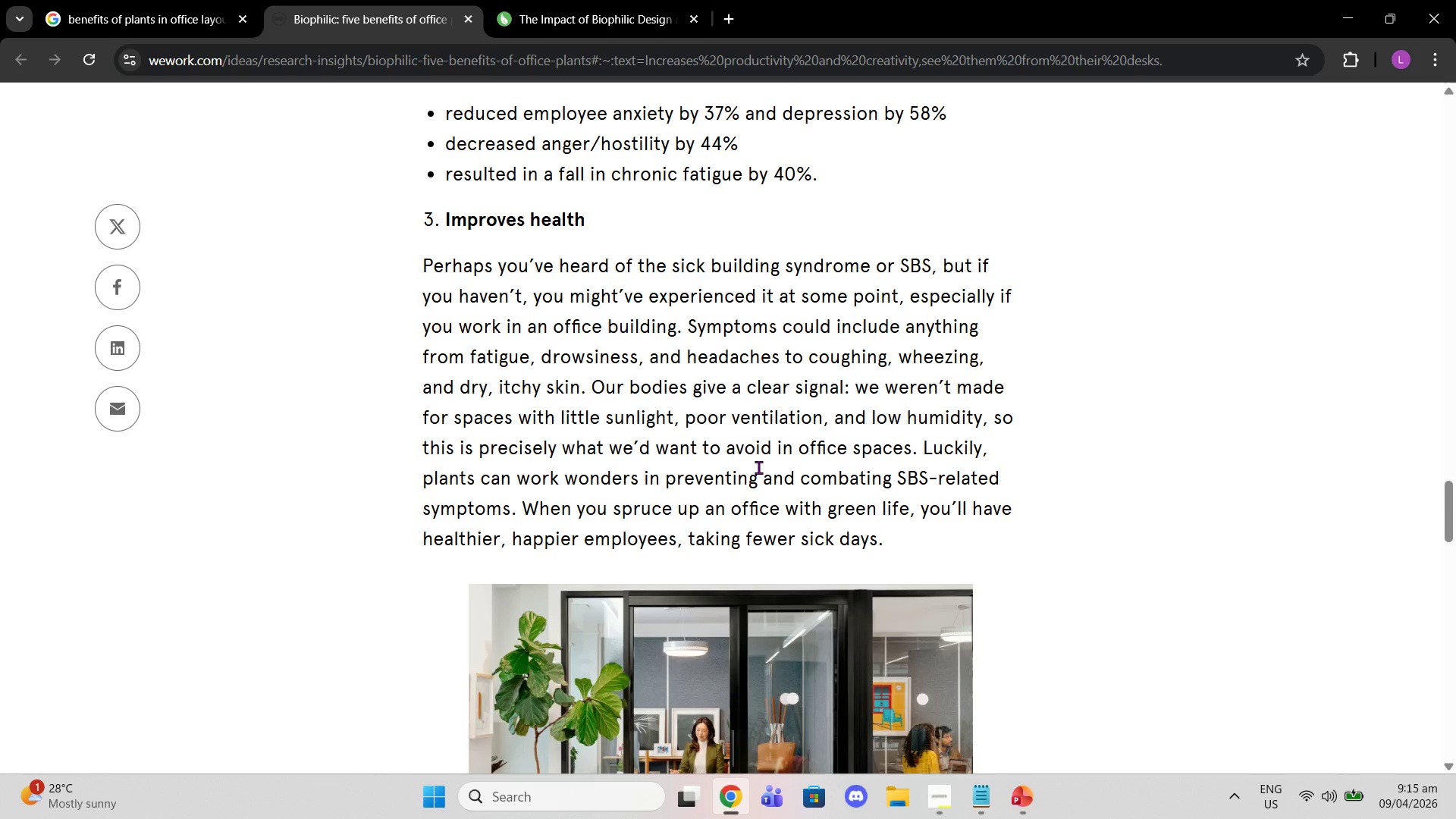 
scroll: coordinate [755, 485], scroll_direction: down, amount: 2.0
 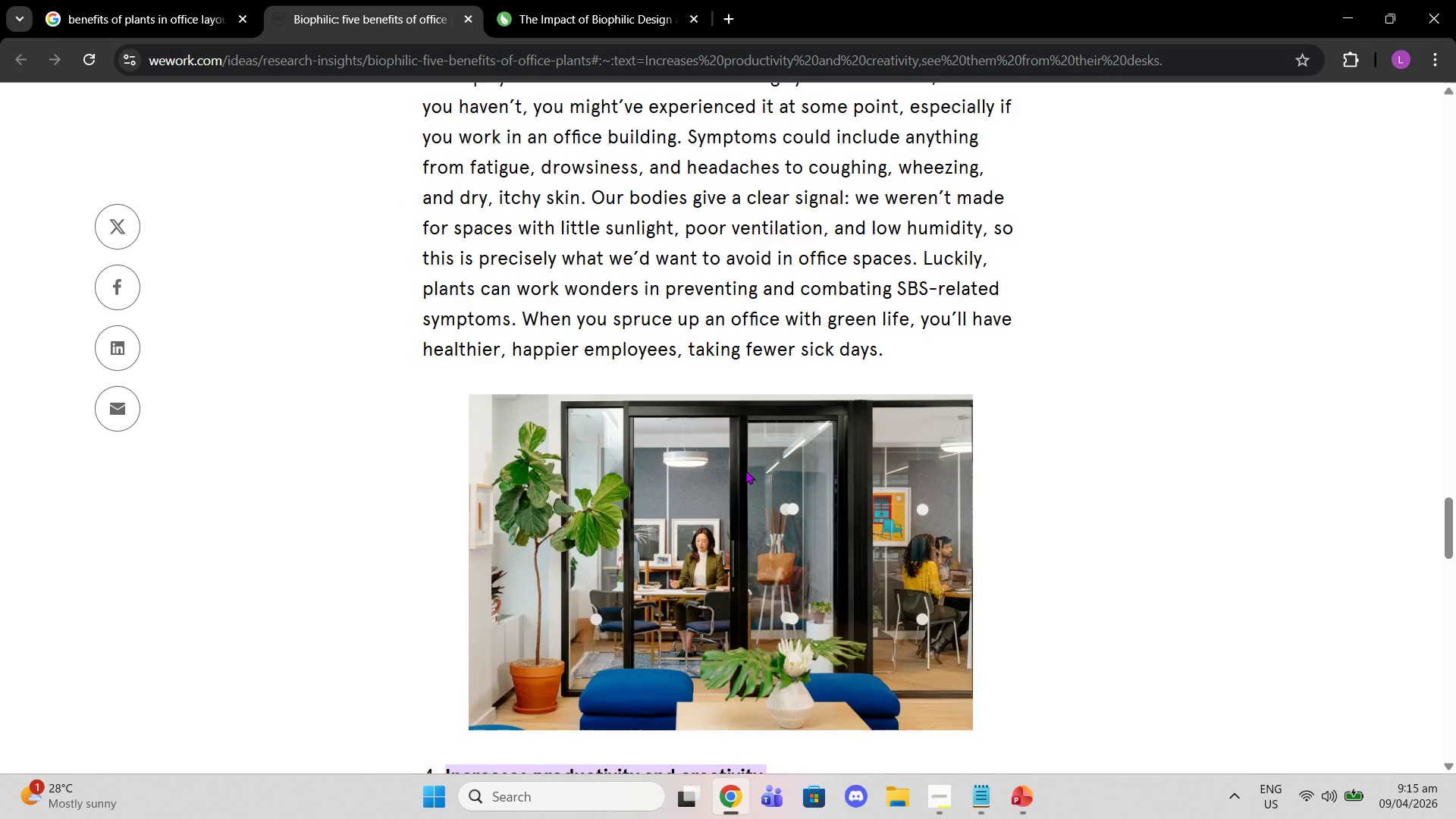 
wait(16.78)
 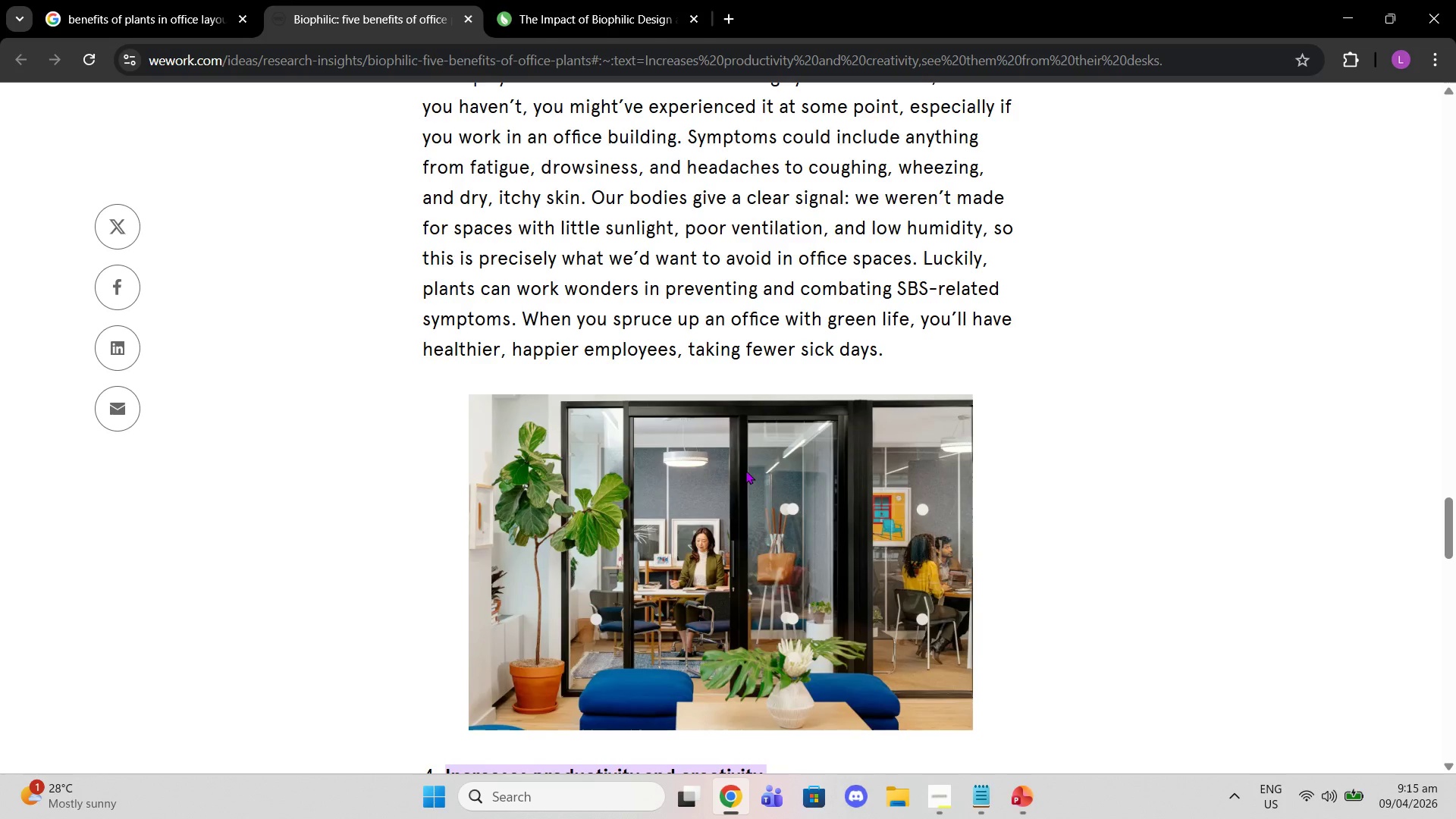 
scroll: coordinate [914, 333], scroll_direction: down, amount: 6.0
 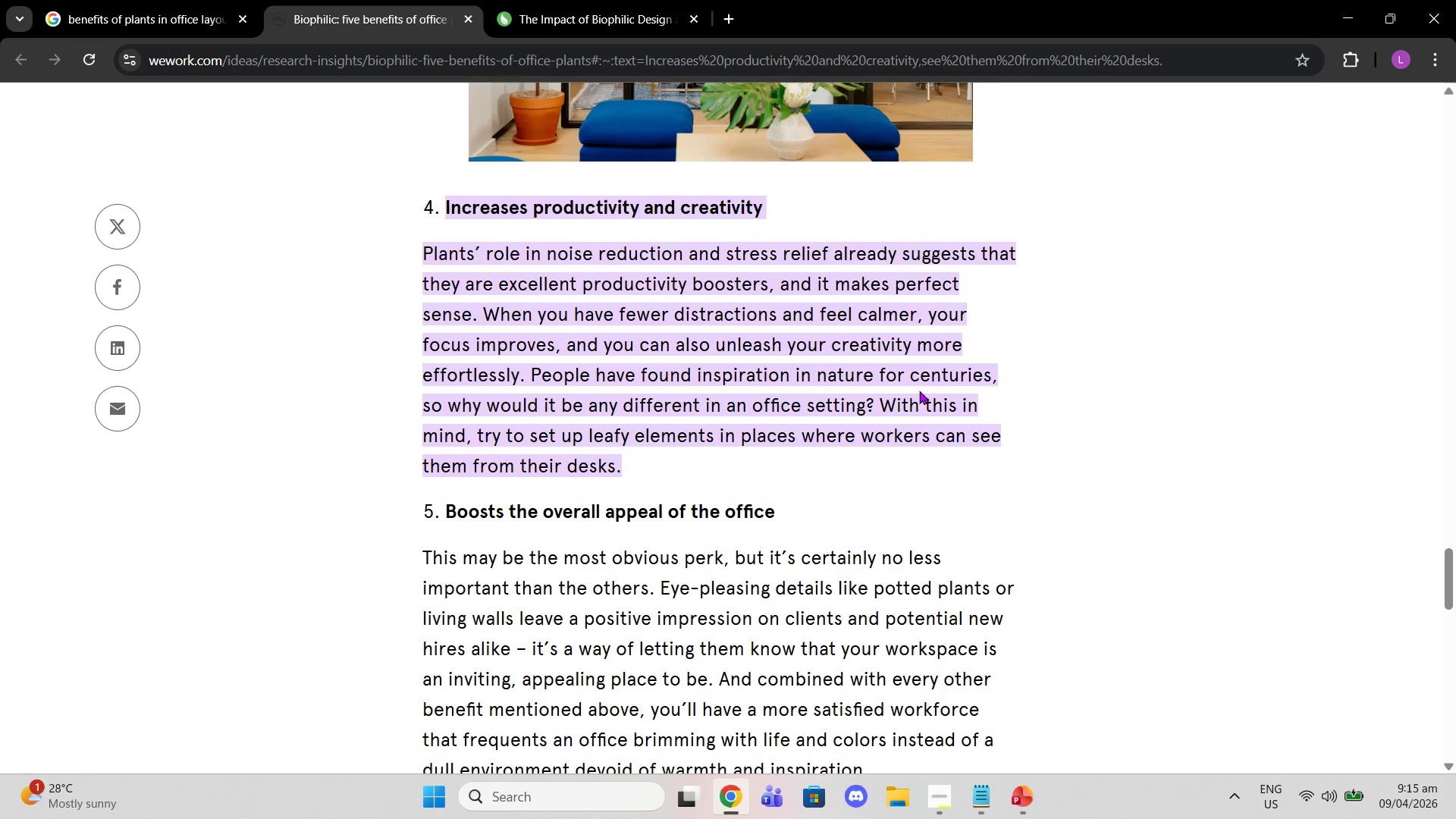 
left_click([919, 392])
 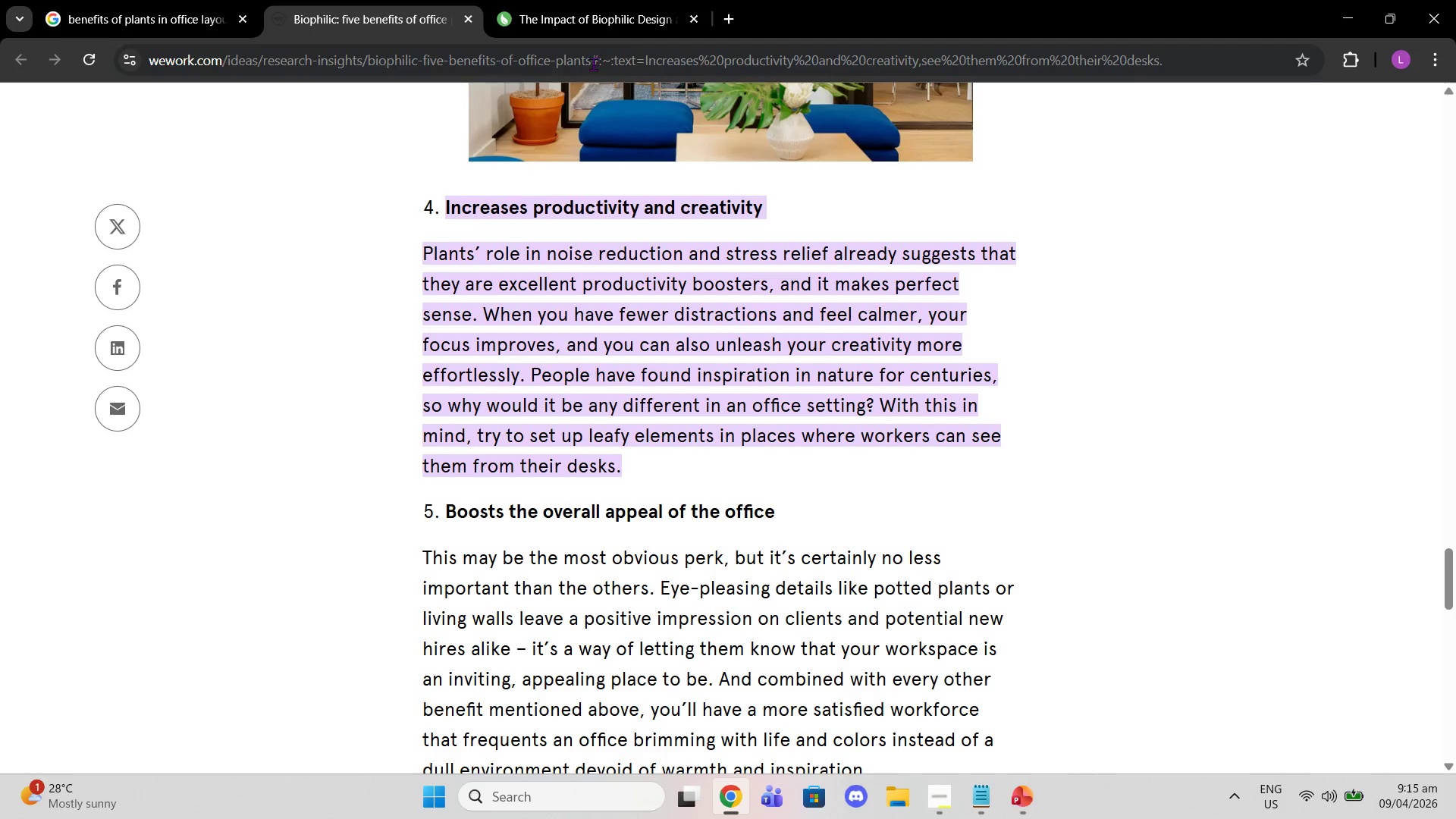 
scroll: coordinate [673, 384], scroll_direction: down, amount: 8.0
 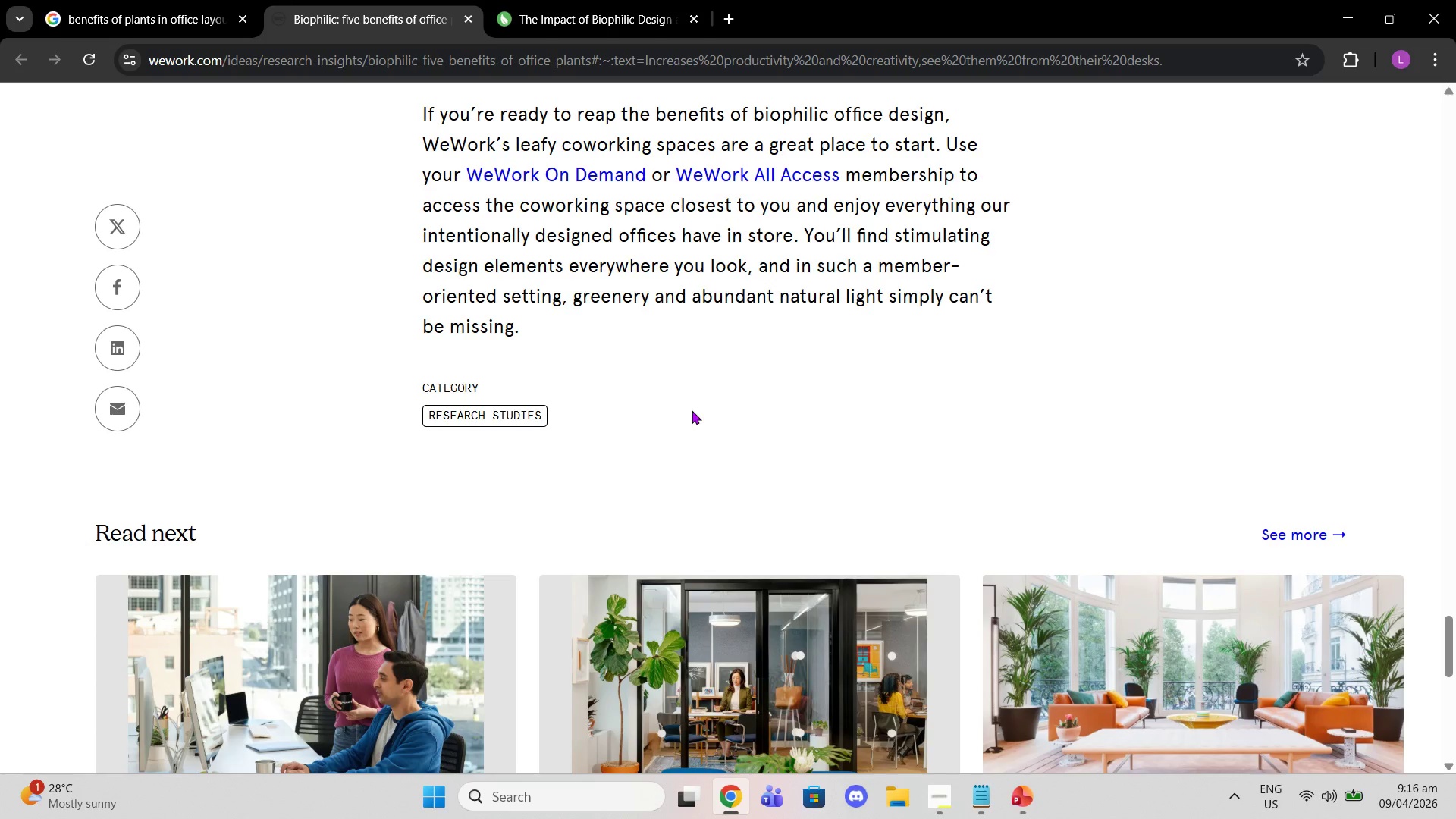 
wait(18.36)
 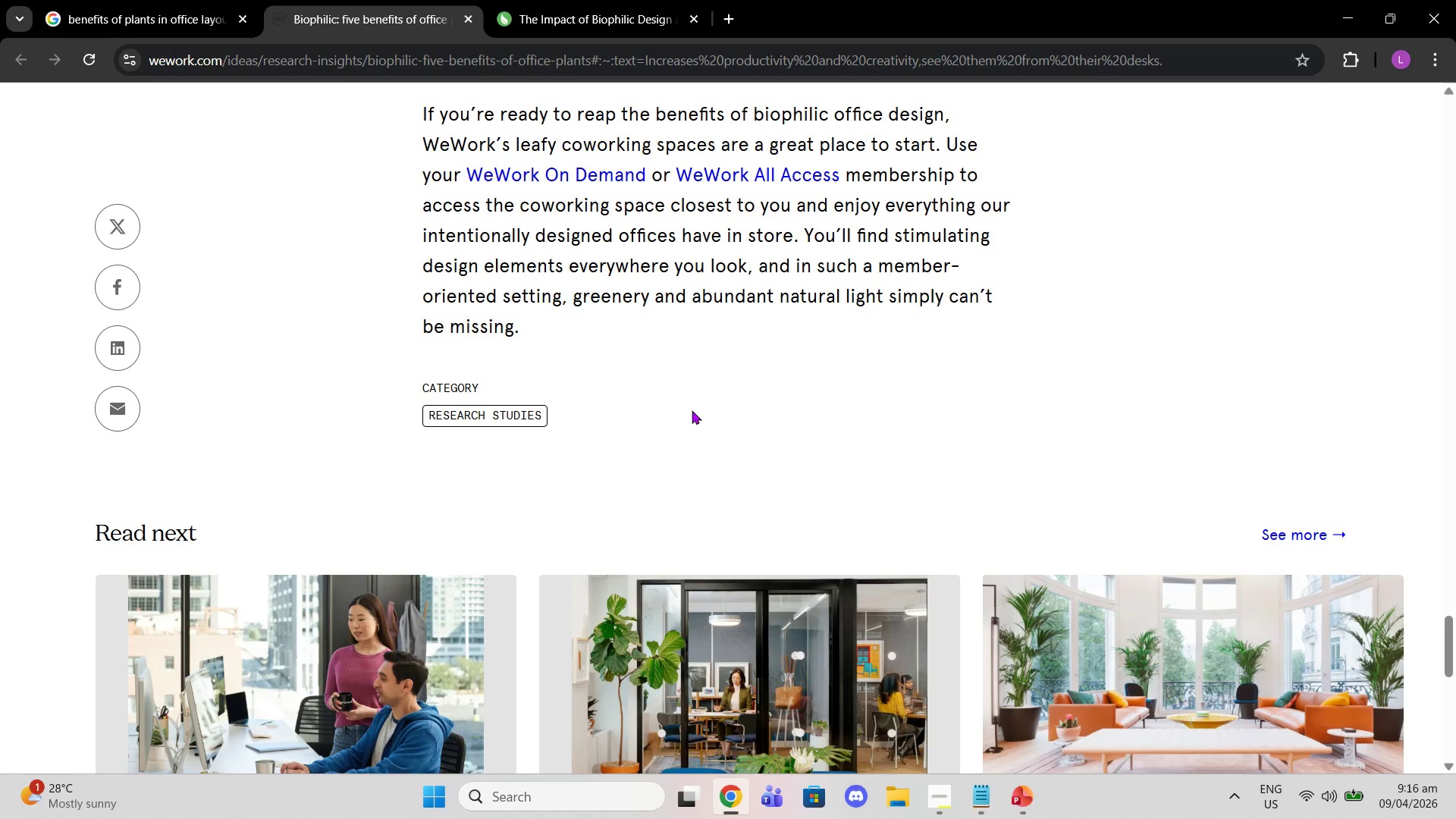 
scroll: coordinate [661, 463], scroll_direction: down, amount: 16.0
 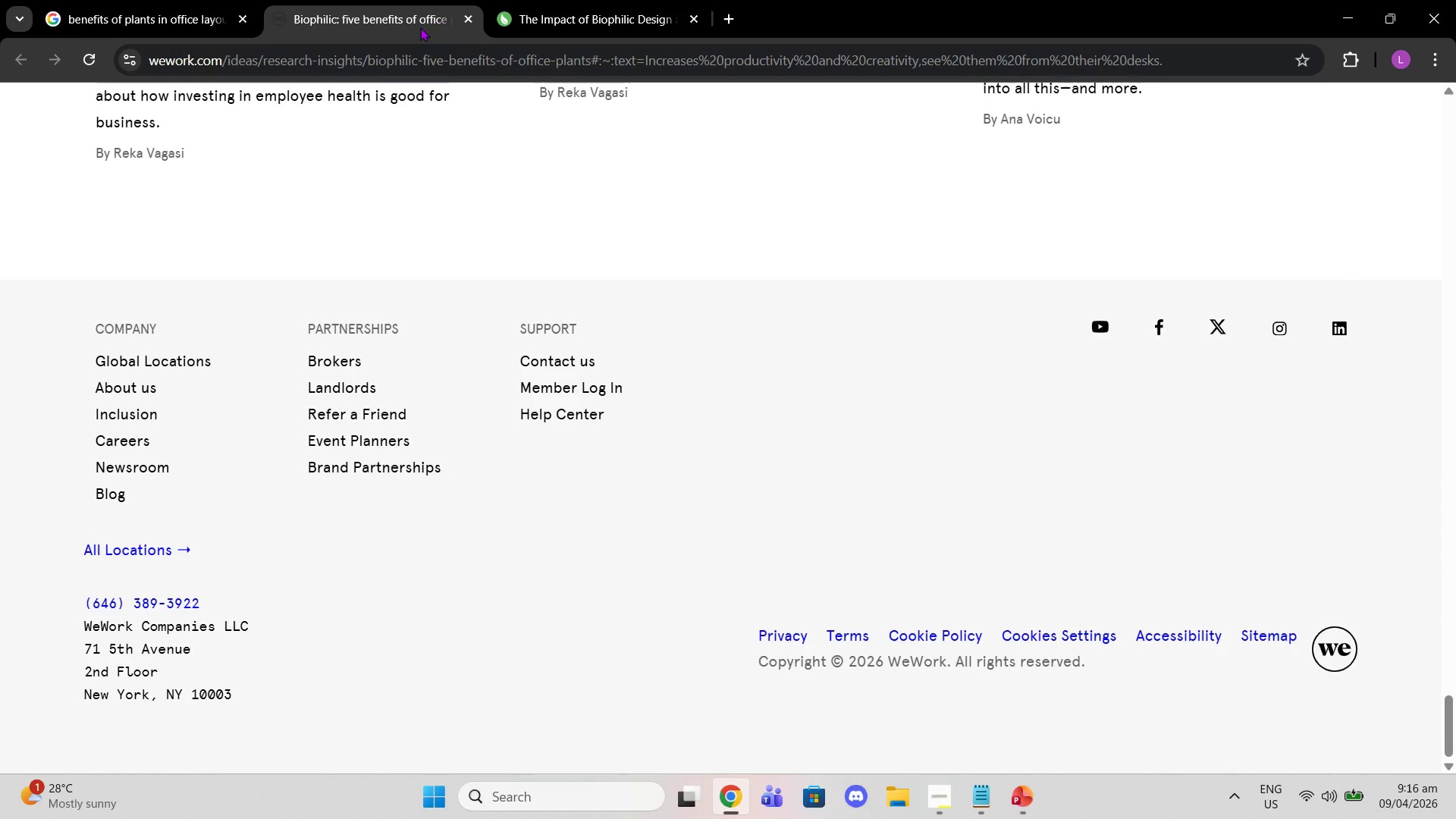 
left_click([419, 27])
 